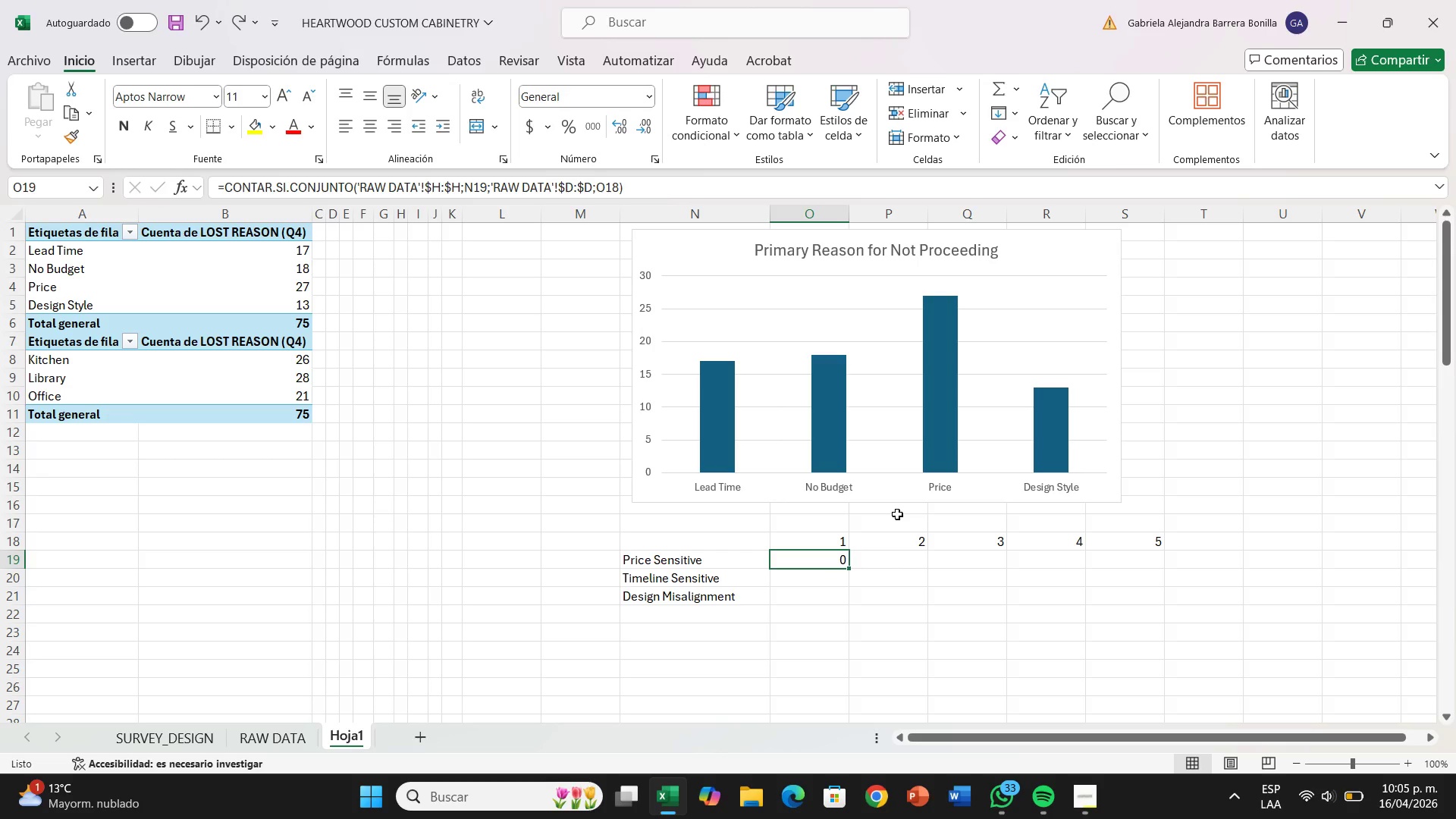 
mouse_move([854, 526])
 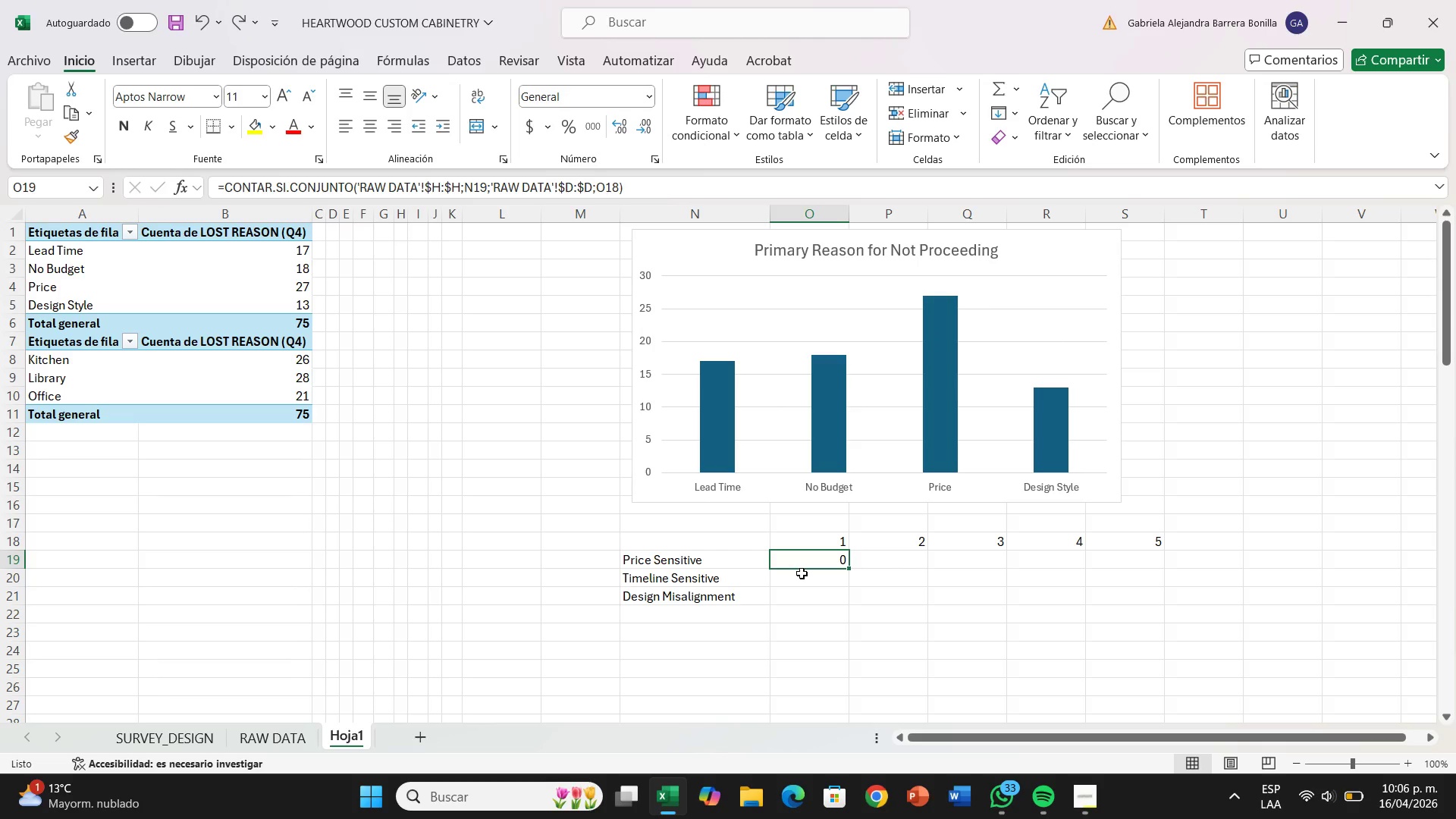 
wait(40.13)
 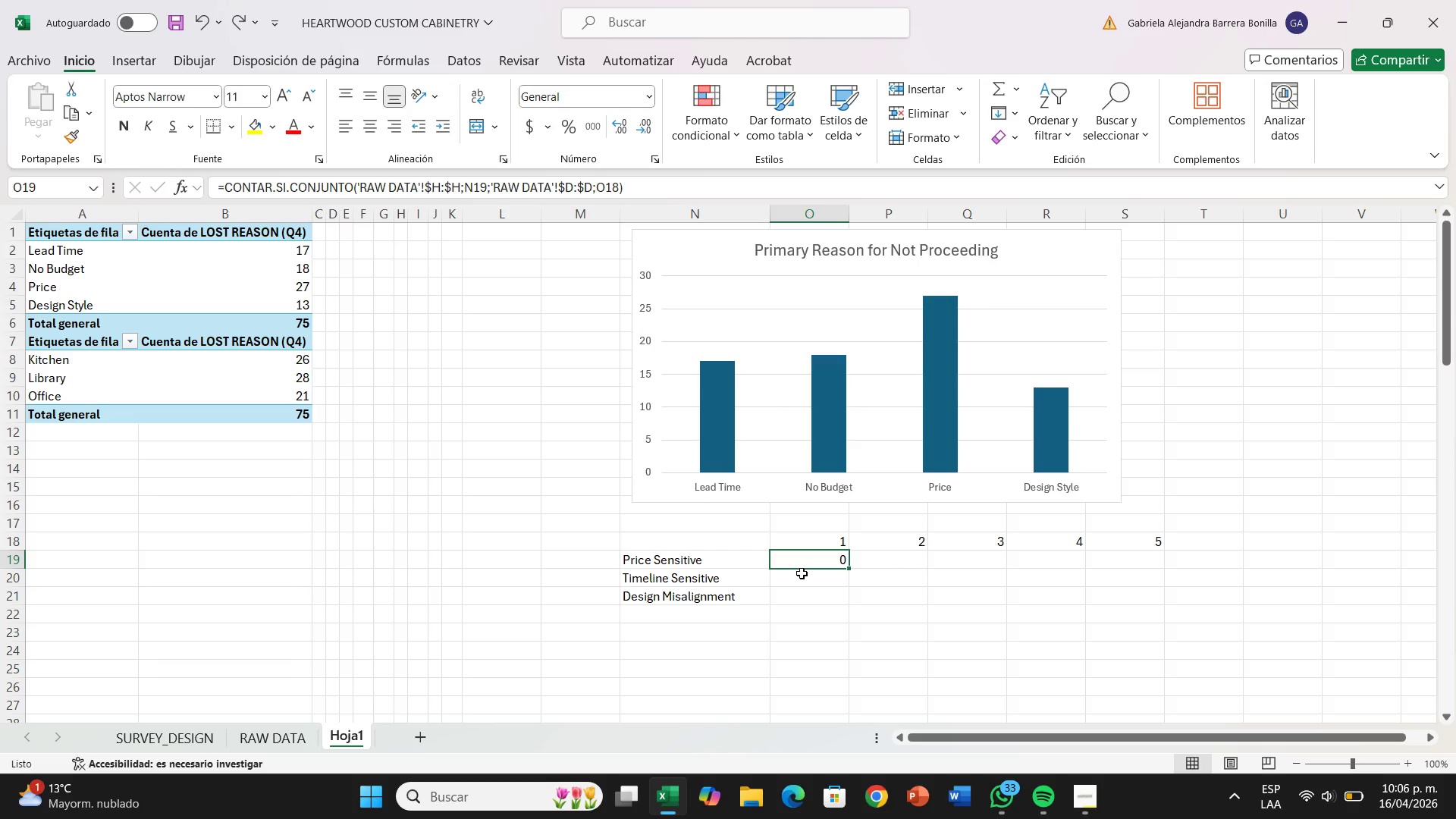 
double_click([813, 554])
 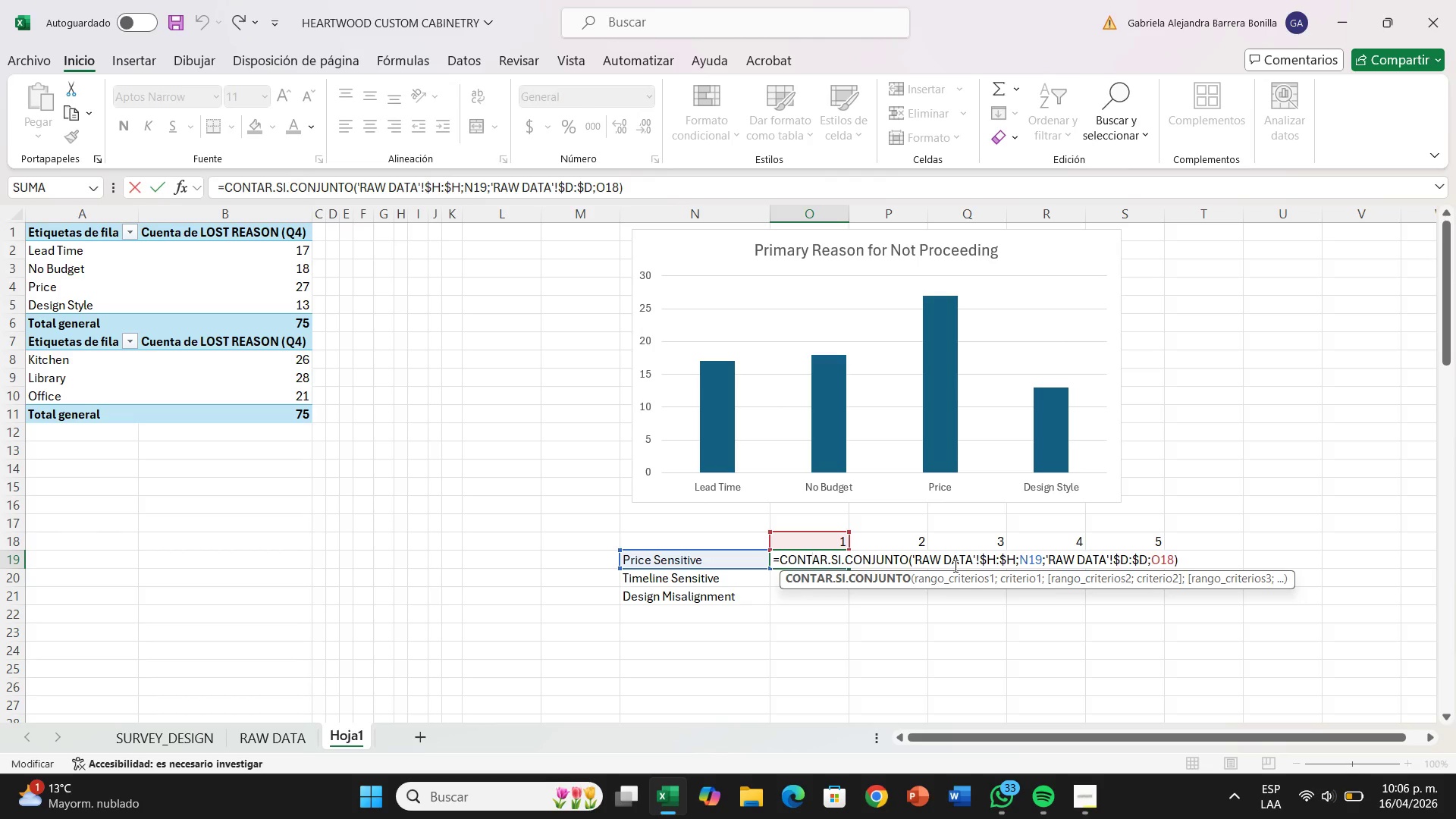 
wait(6.19)
 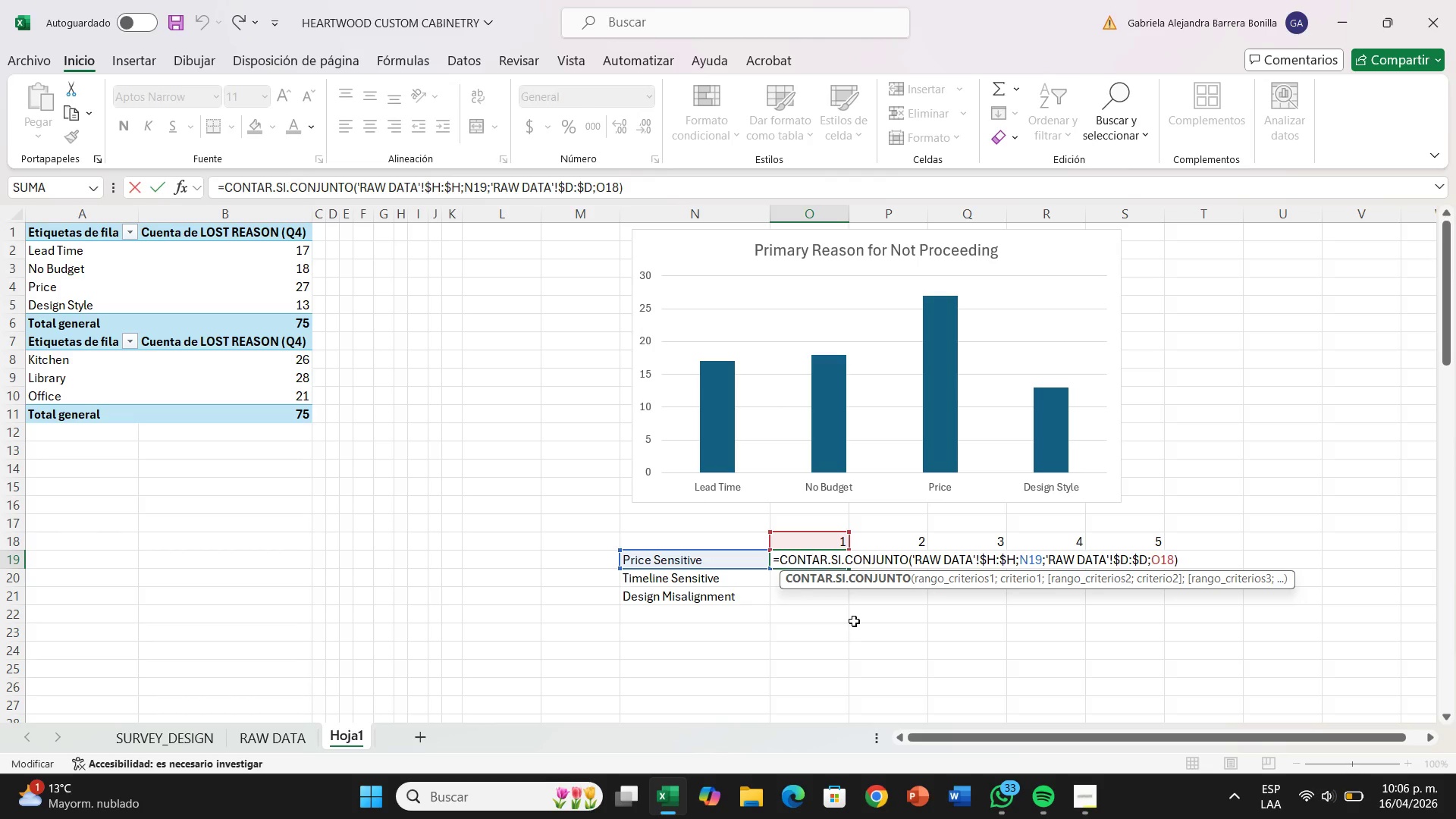 
left_click([1019, 566])
 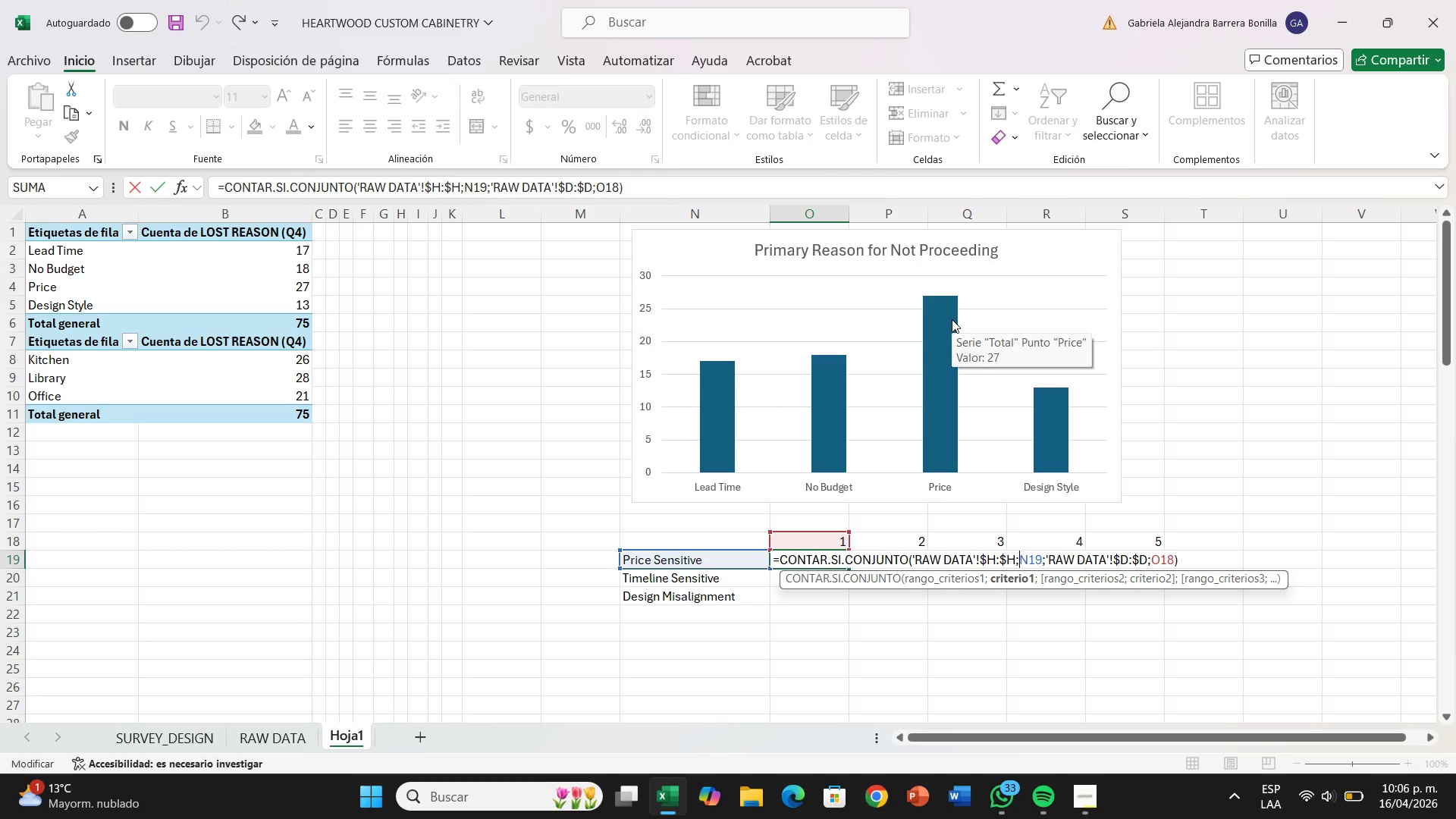 
wait(5.69)
 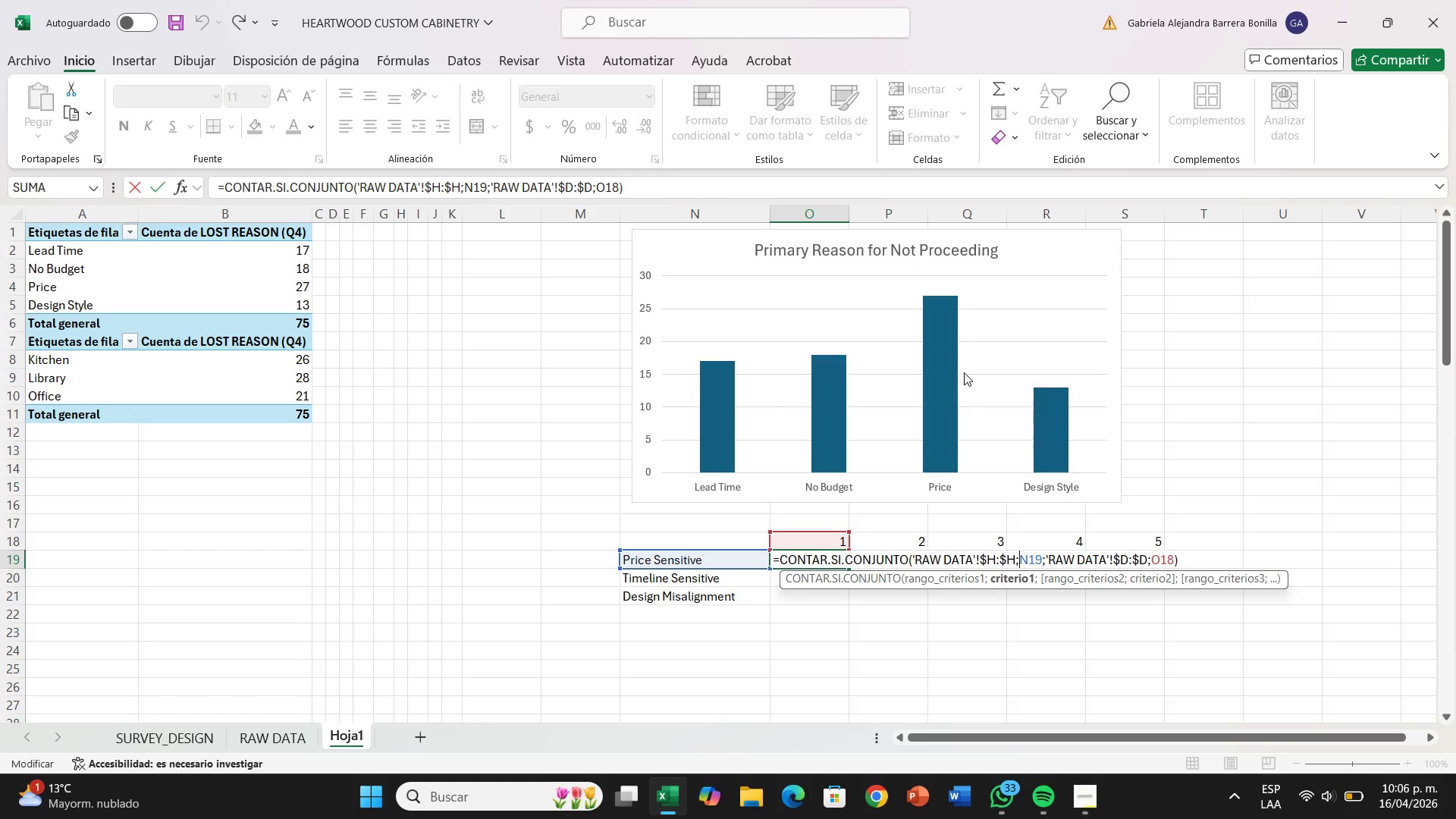 
key(Shift+4)
 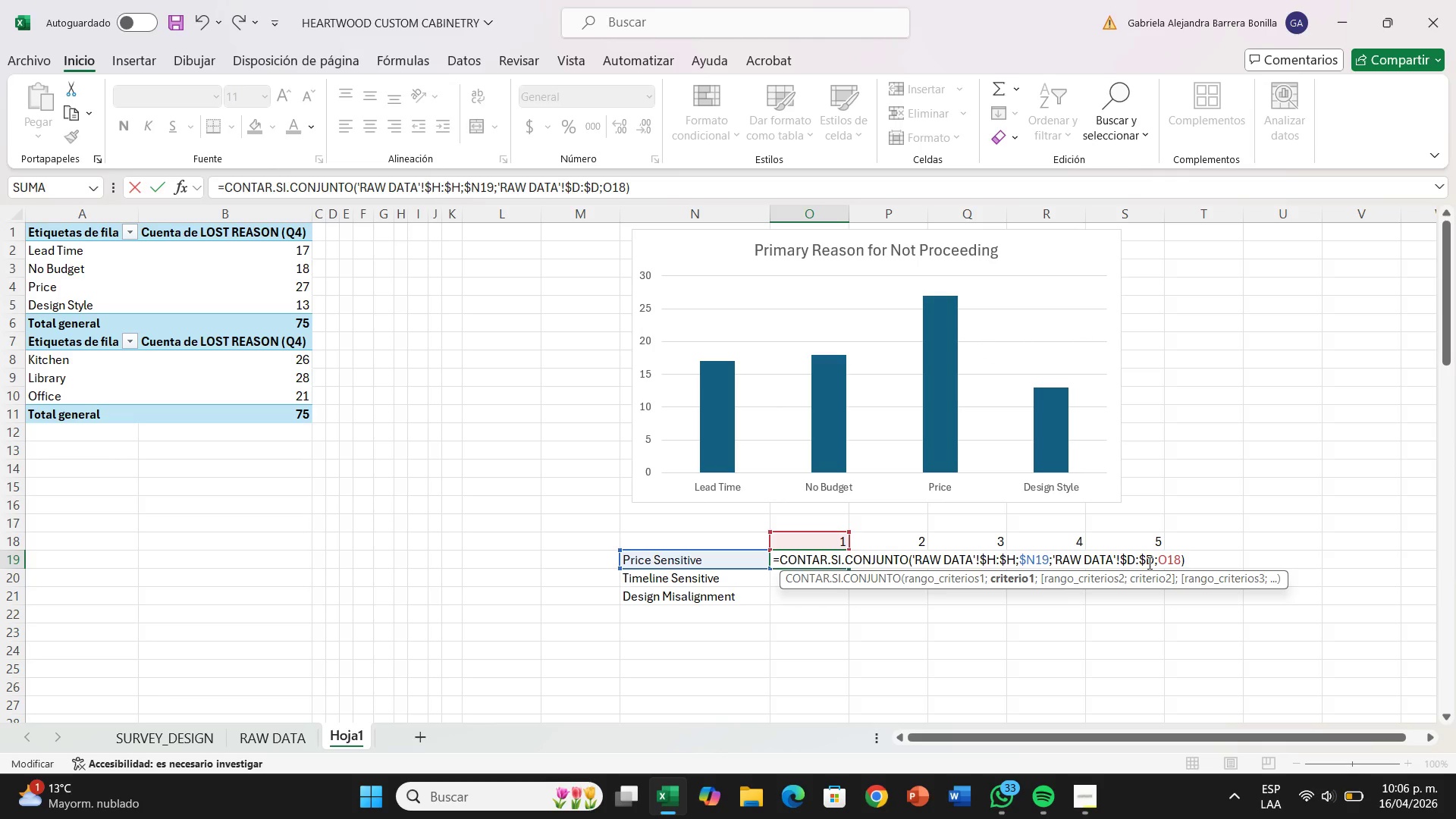 
wait(7.41)
 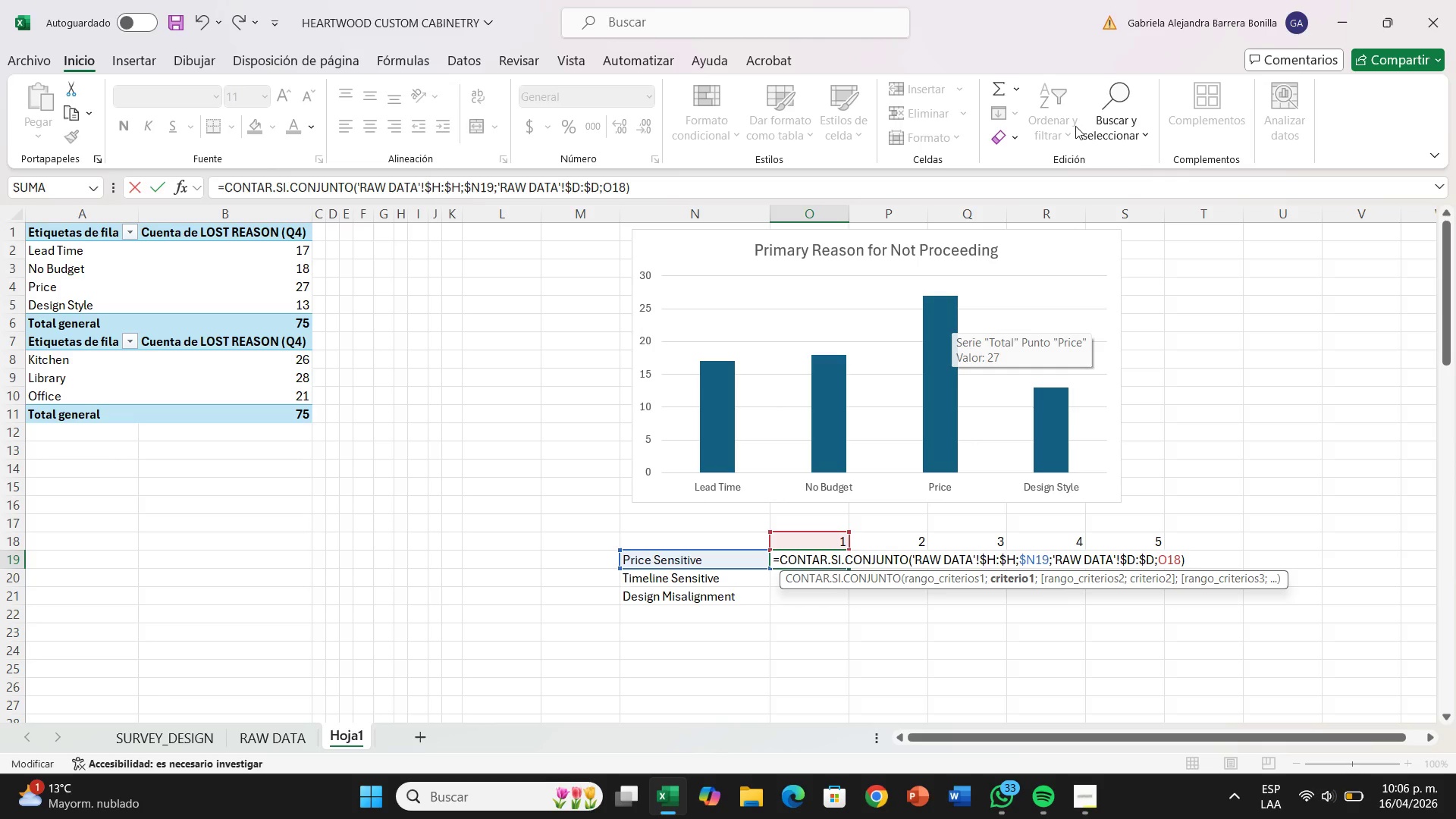 
key(Shift+4)
 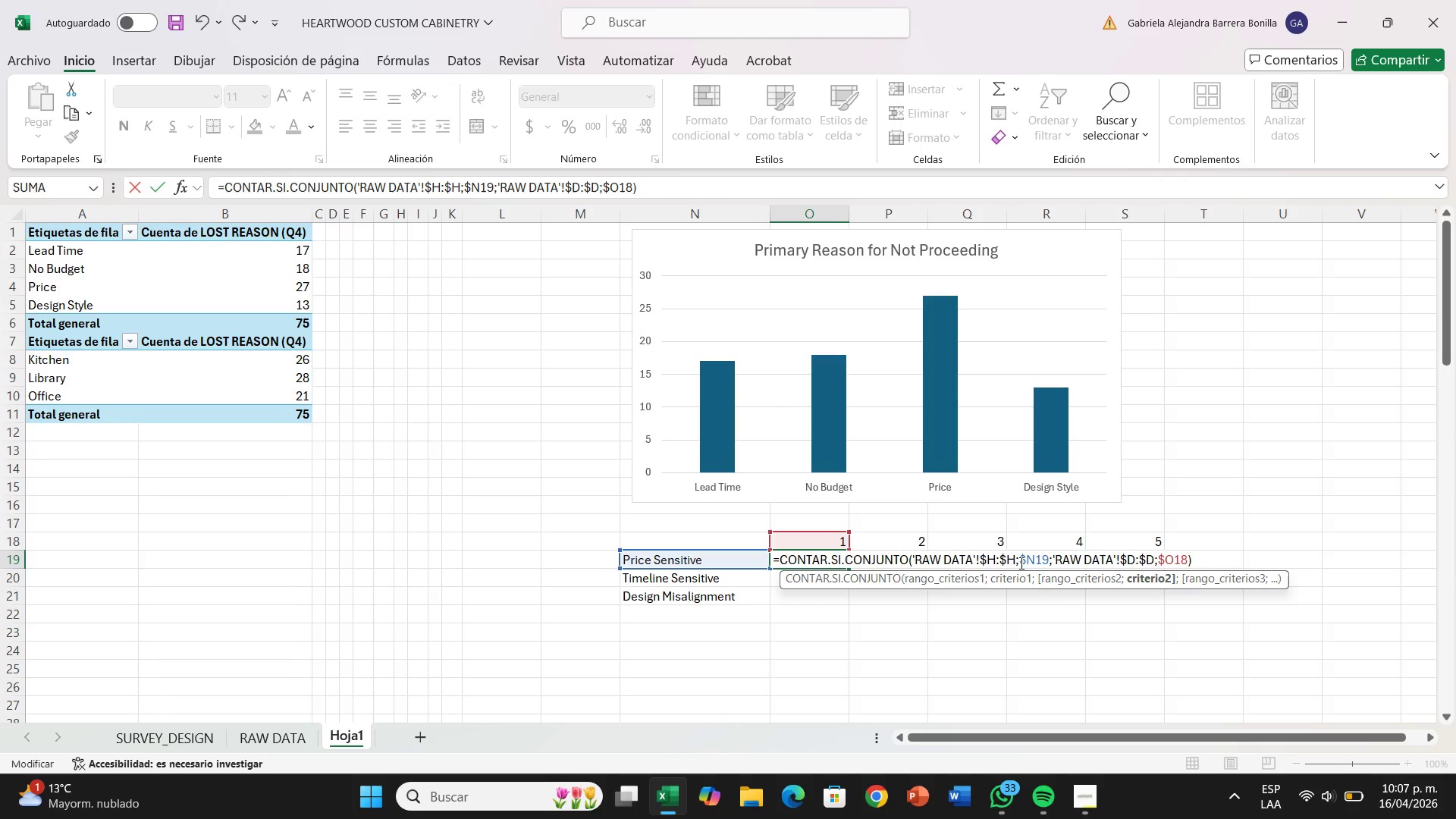 
wait(19.61)
 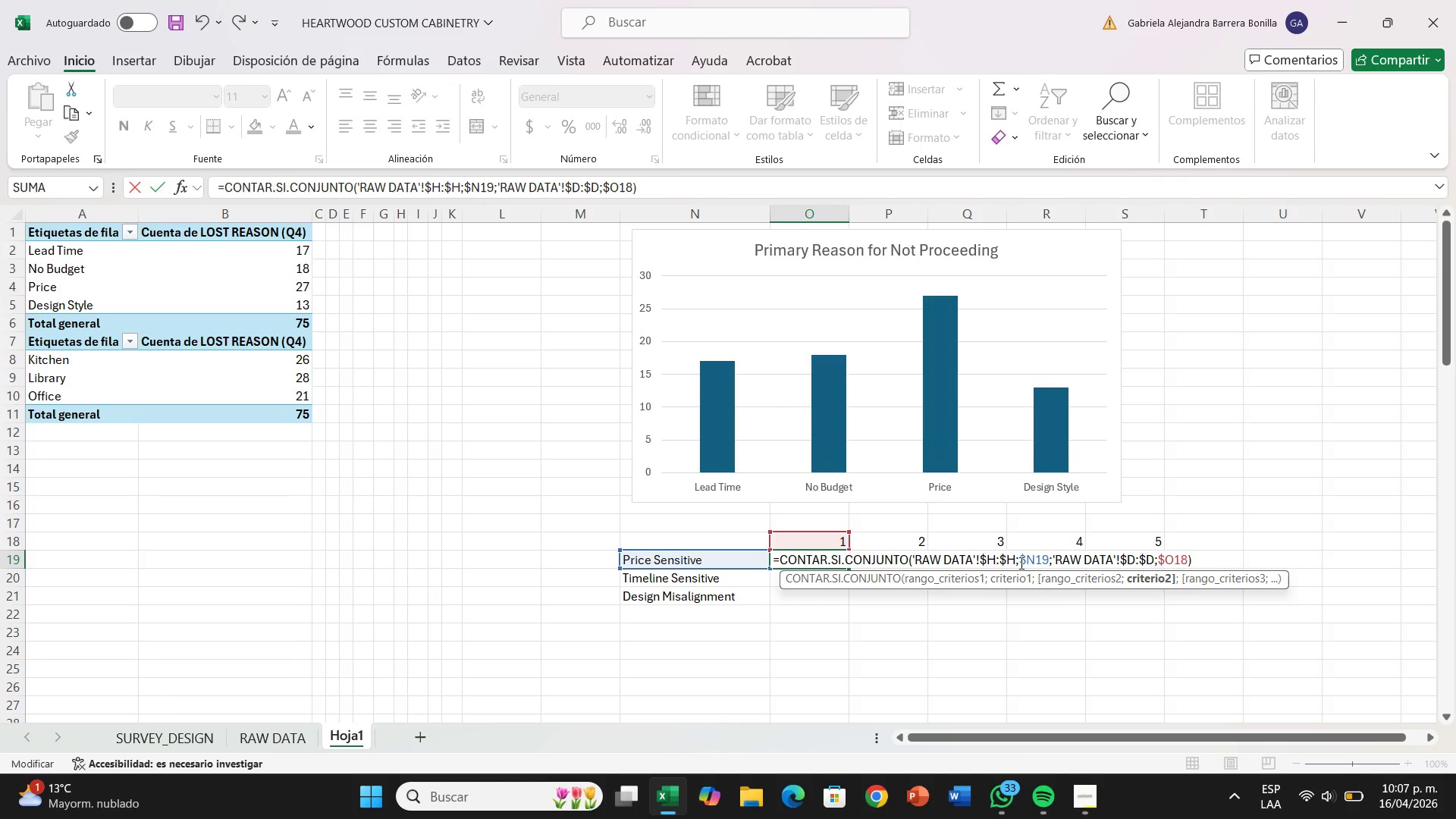 
key(Enter)
 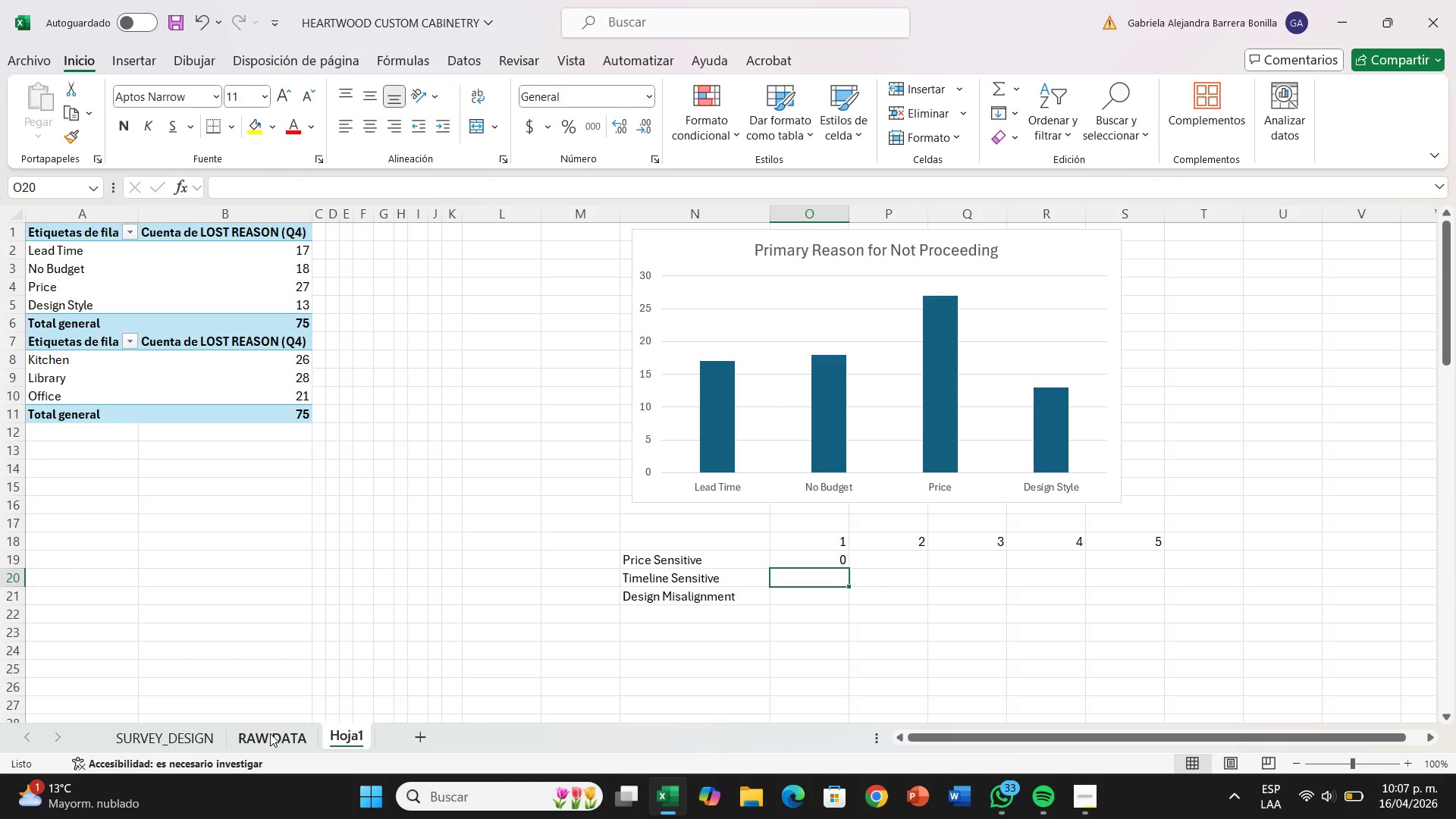 
left_click([835, 559])
 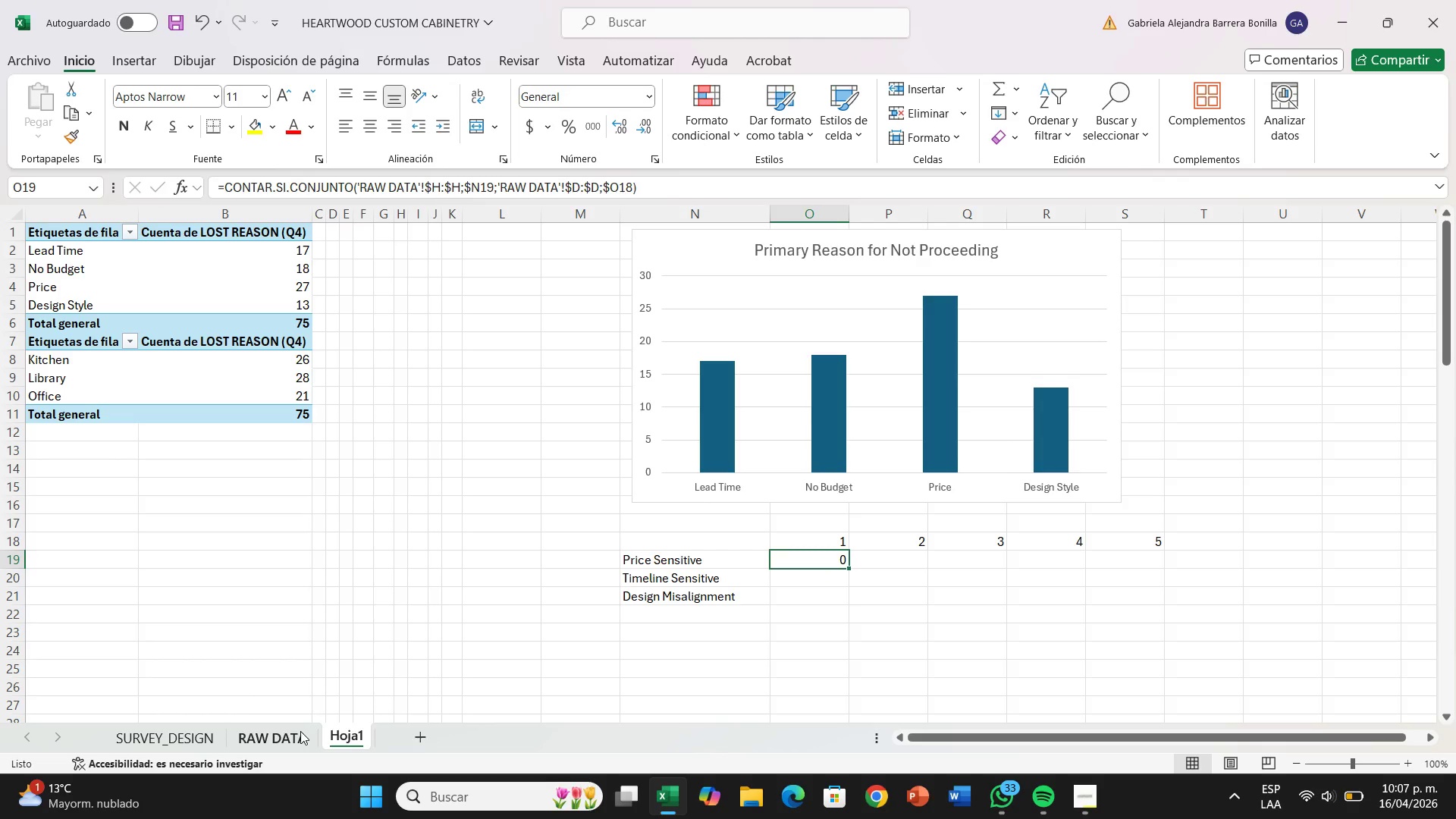 
left_click([300, 731])
 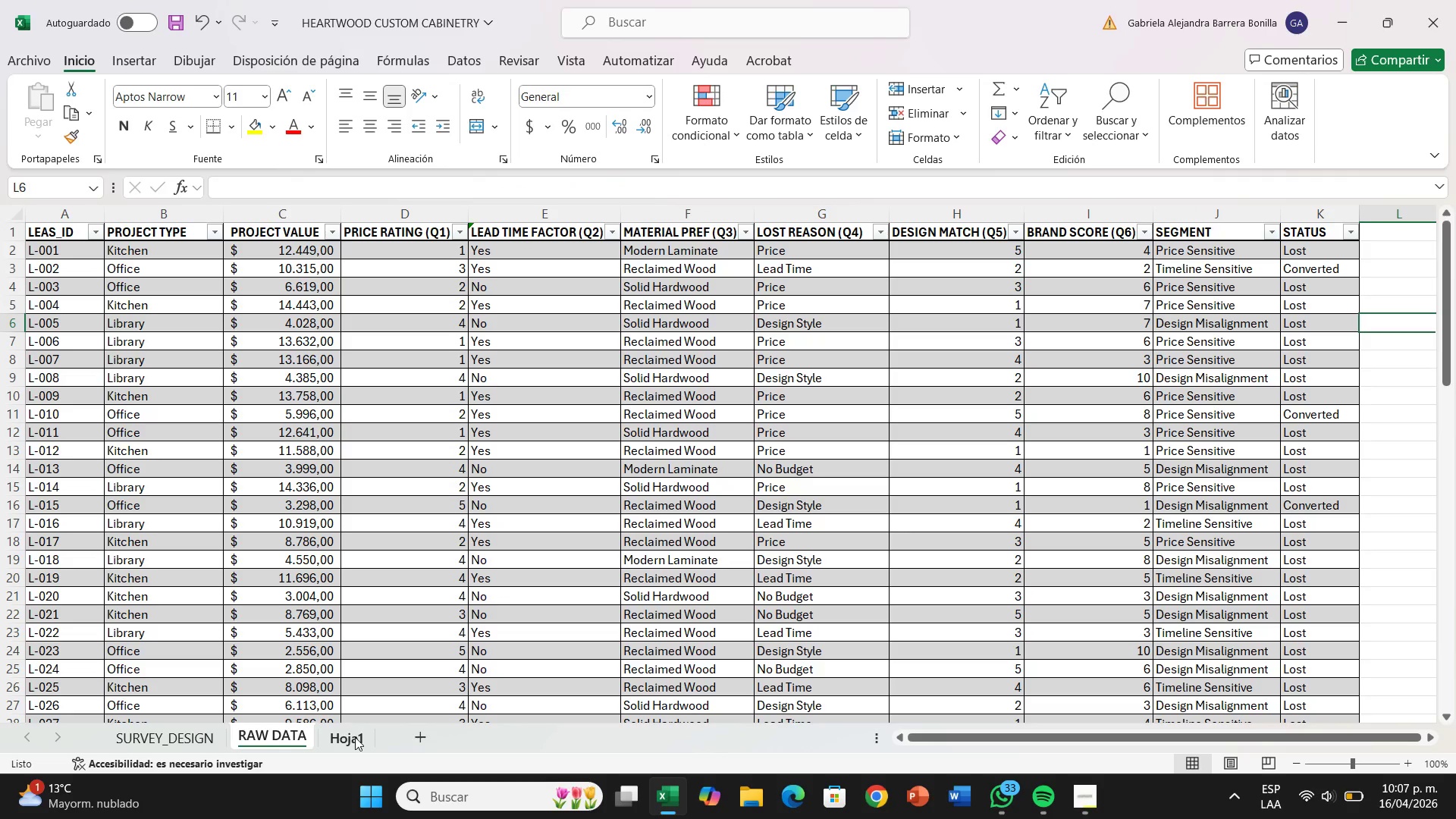 
wait(6.14)
 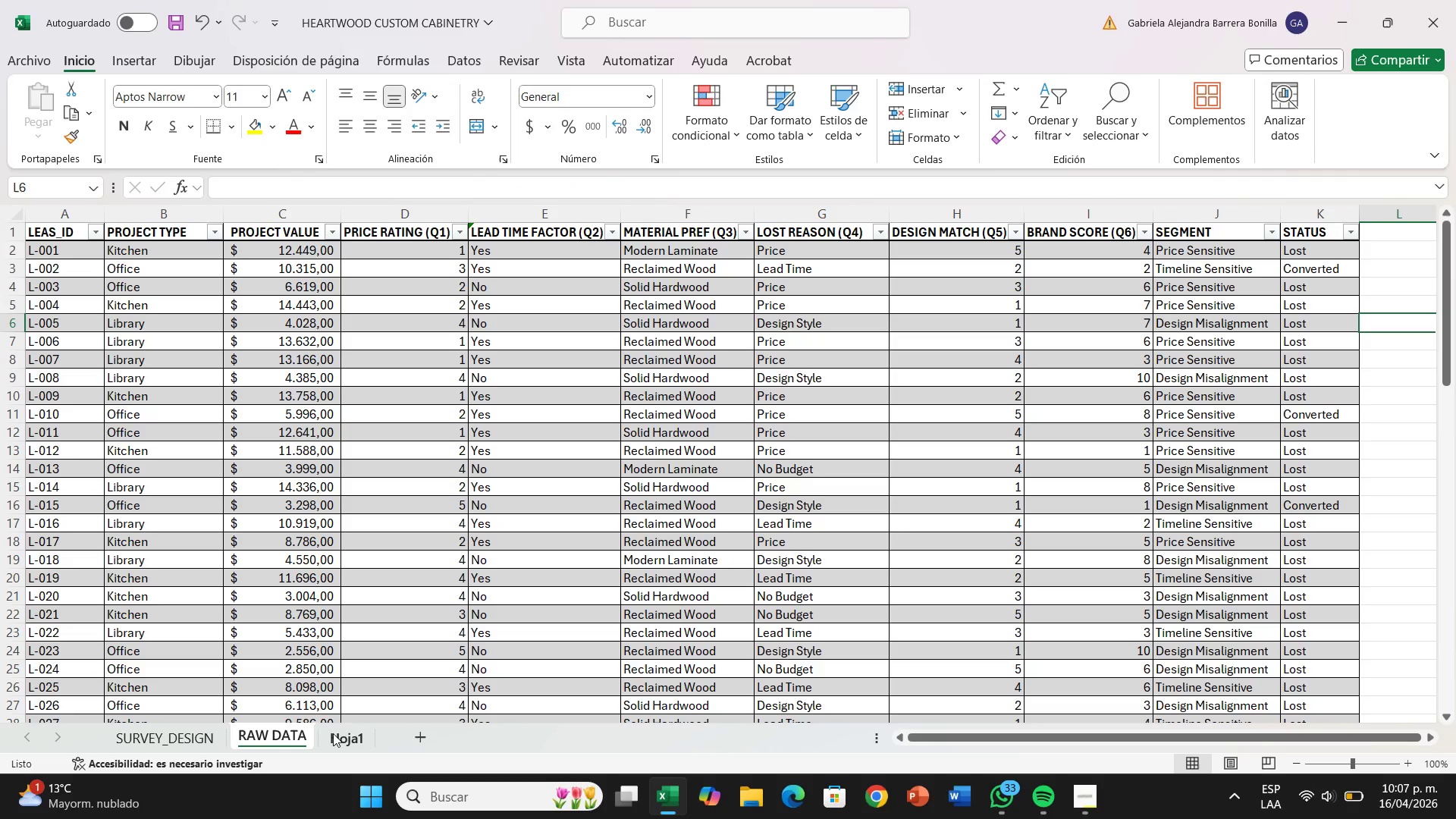 
left_click([355, 737])
 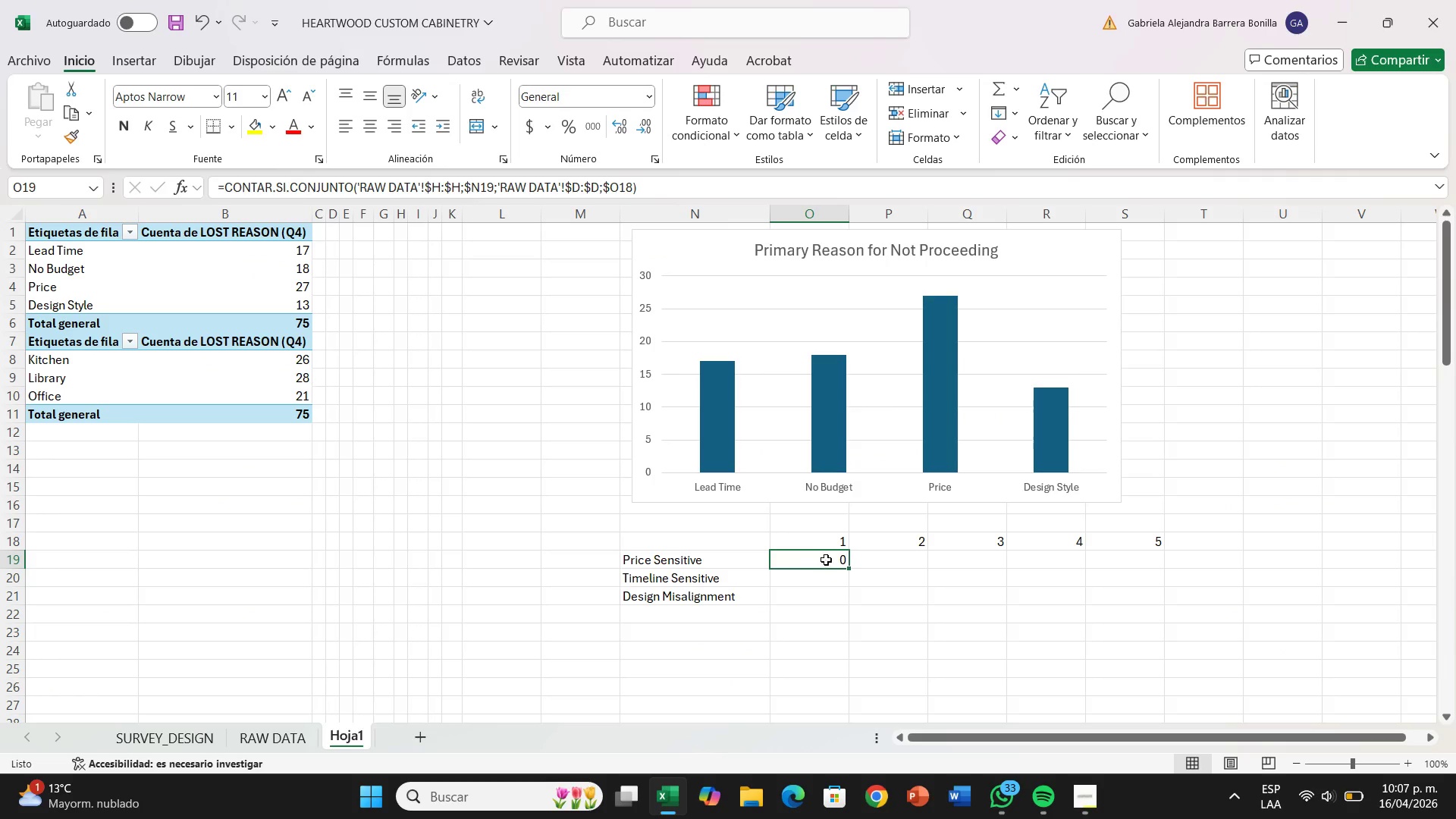 
double_click([827, 557])
 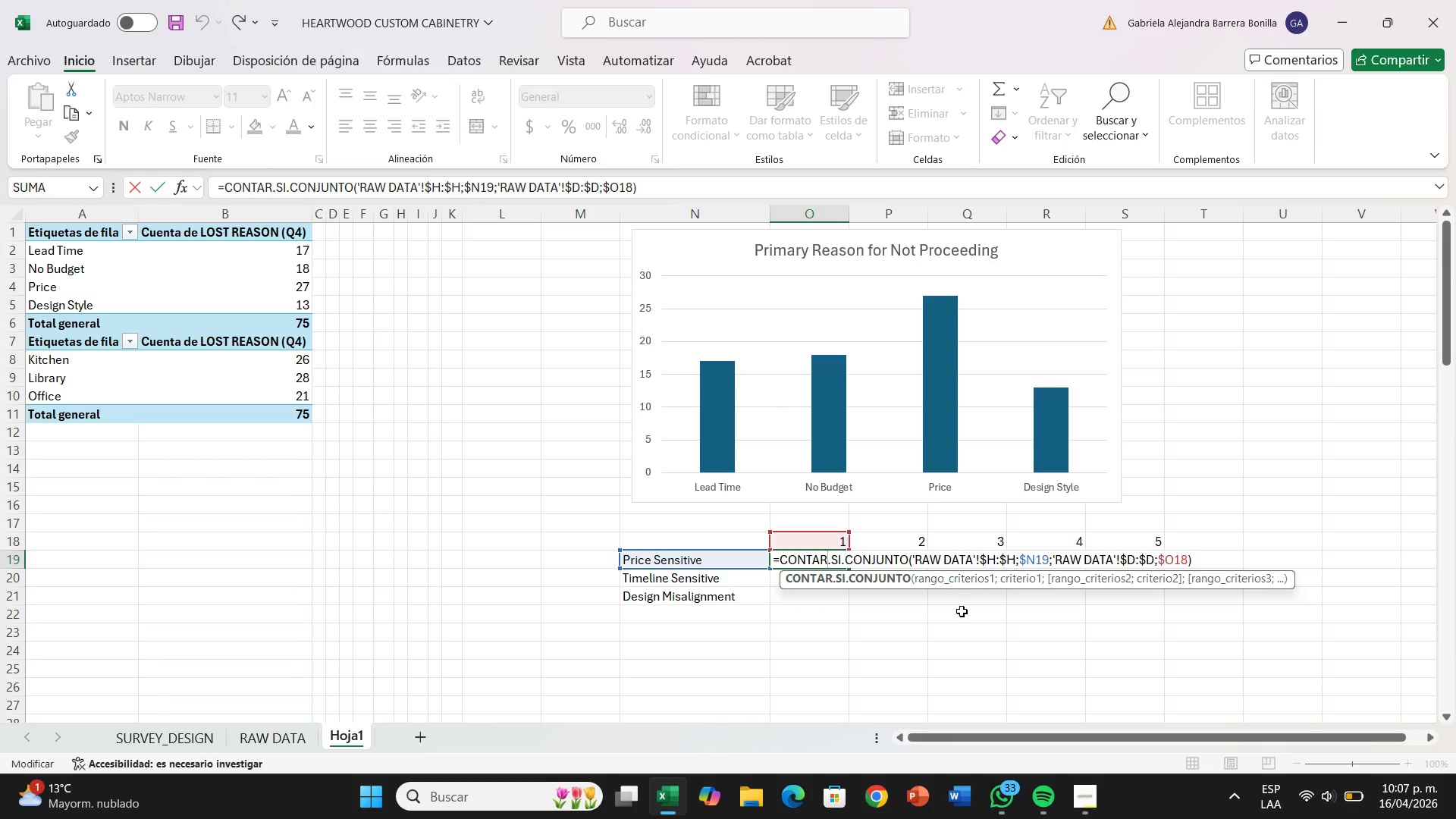 
key(Enter)
 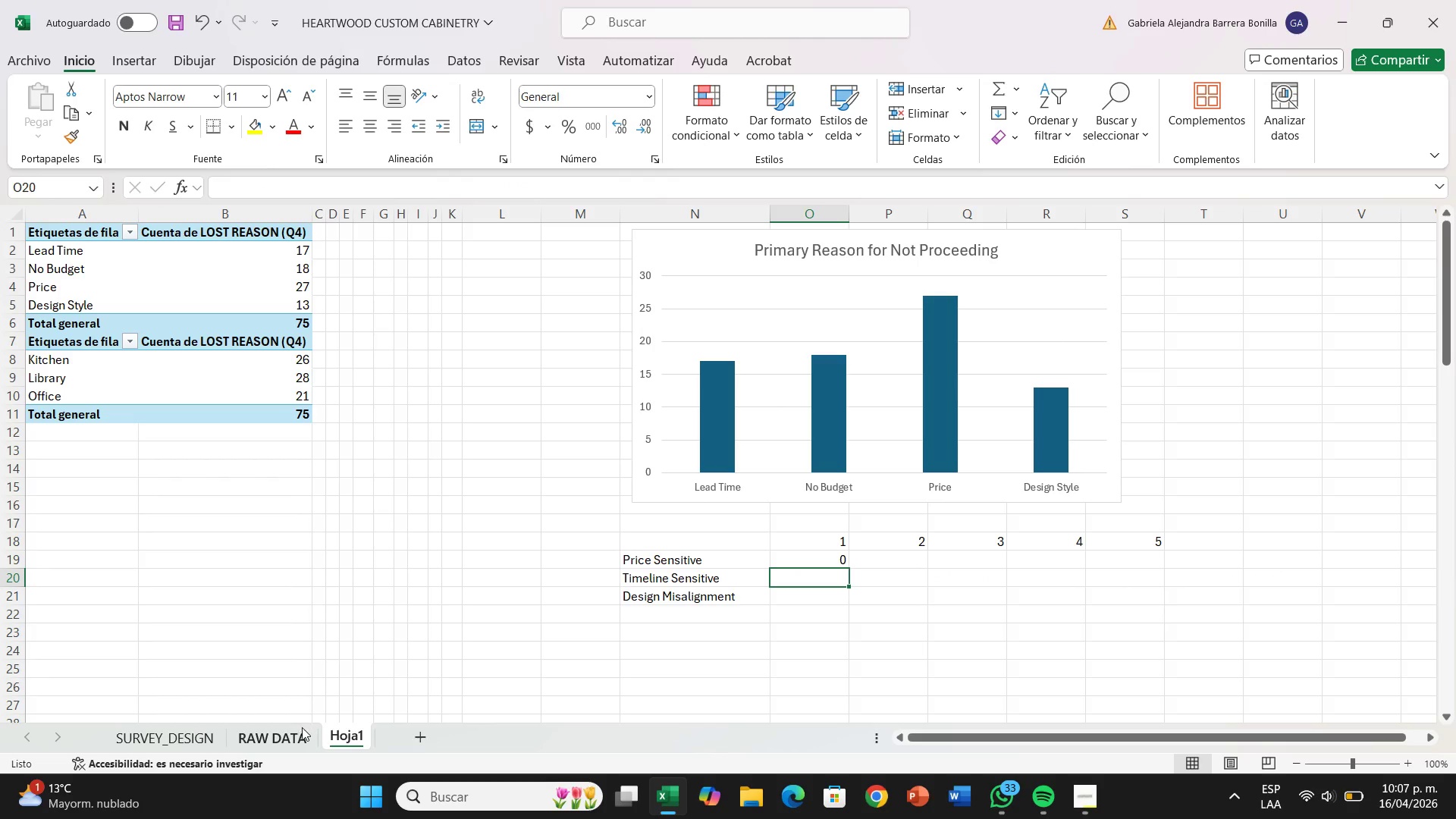 
left_click([300, 730])
 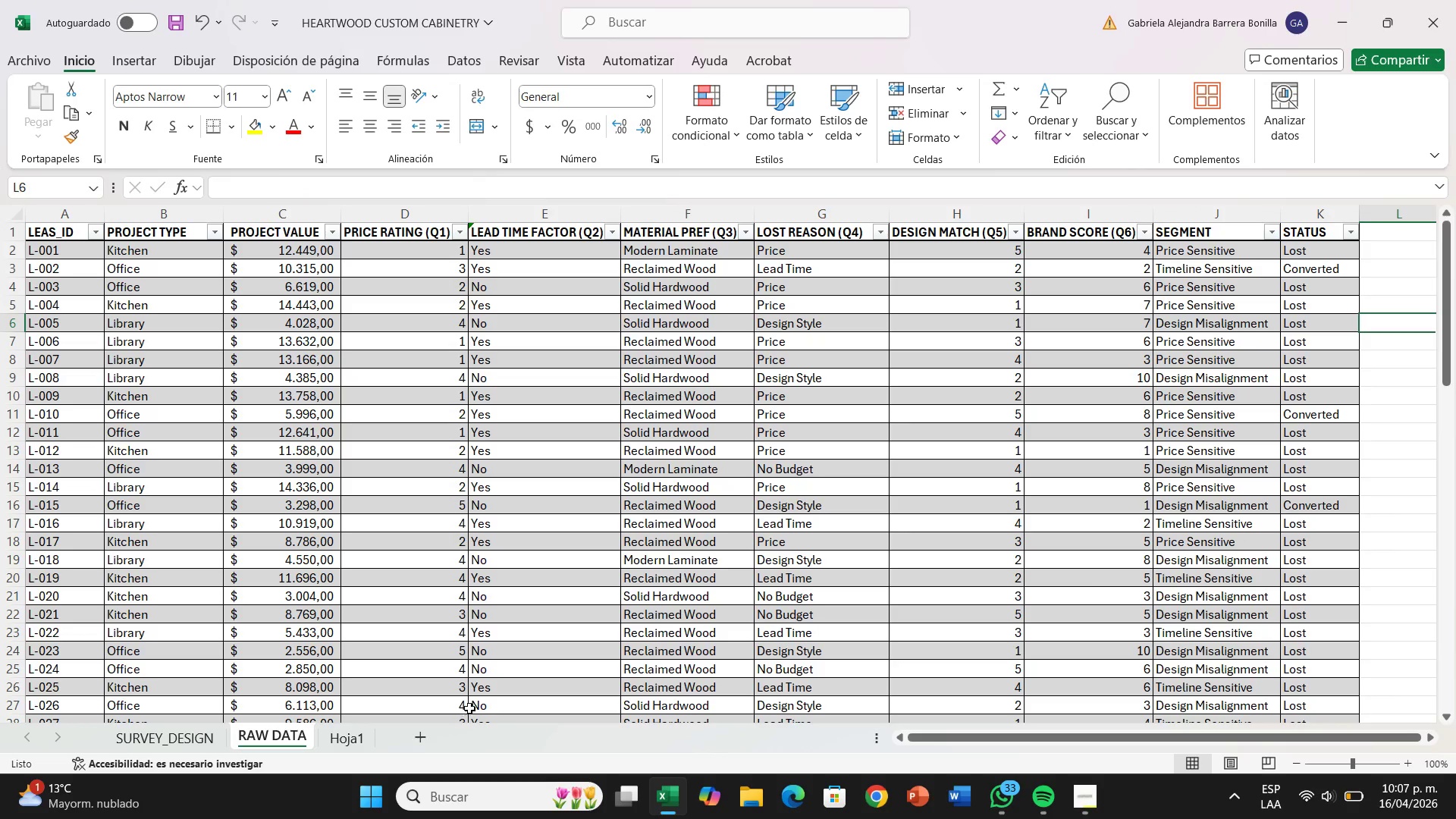 
left_click([348, 732])
 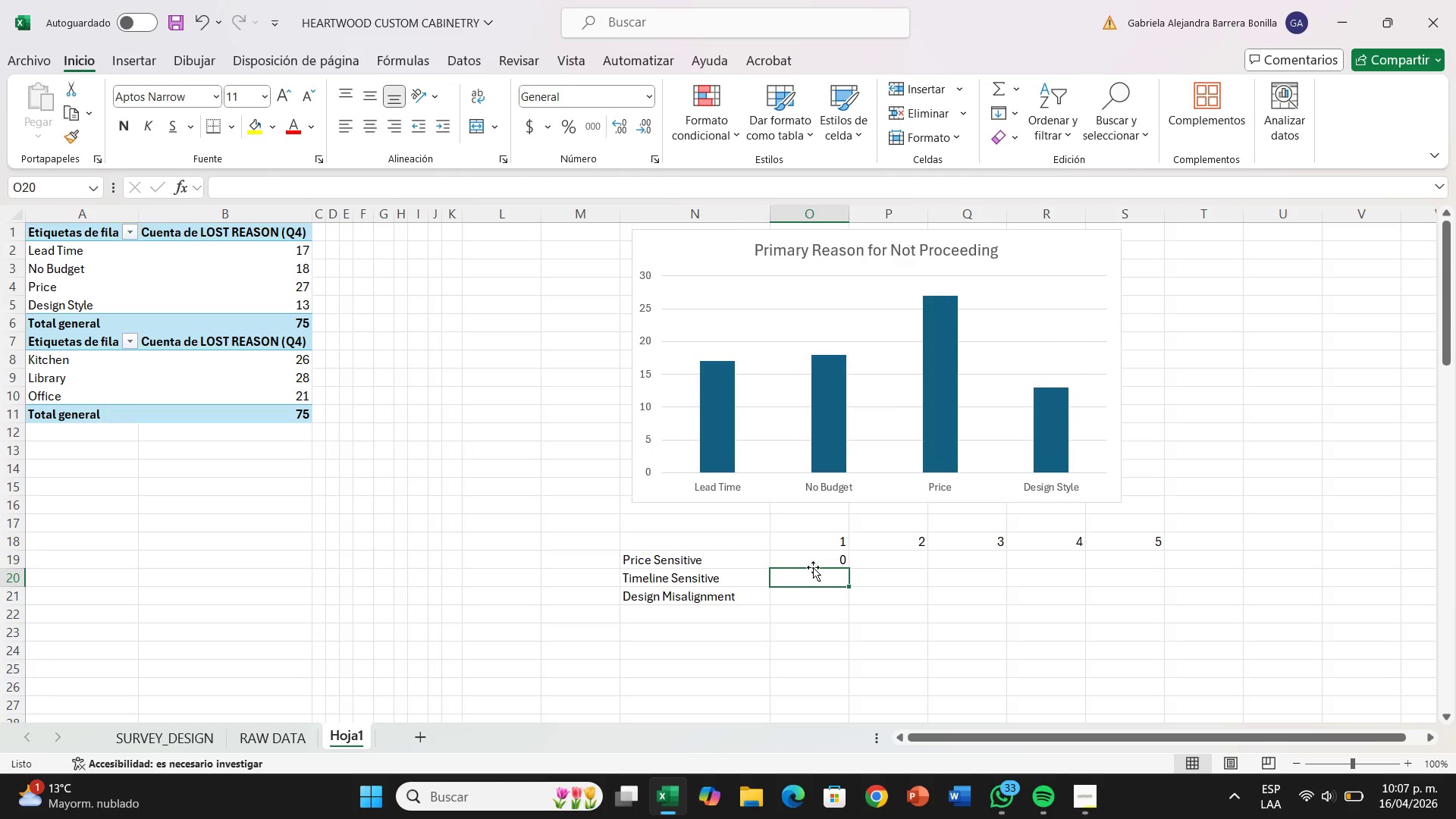 
left_click([815, 561])
 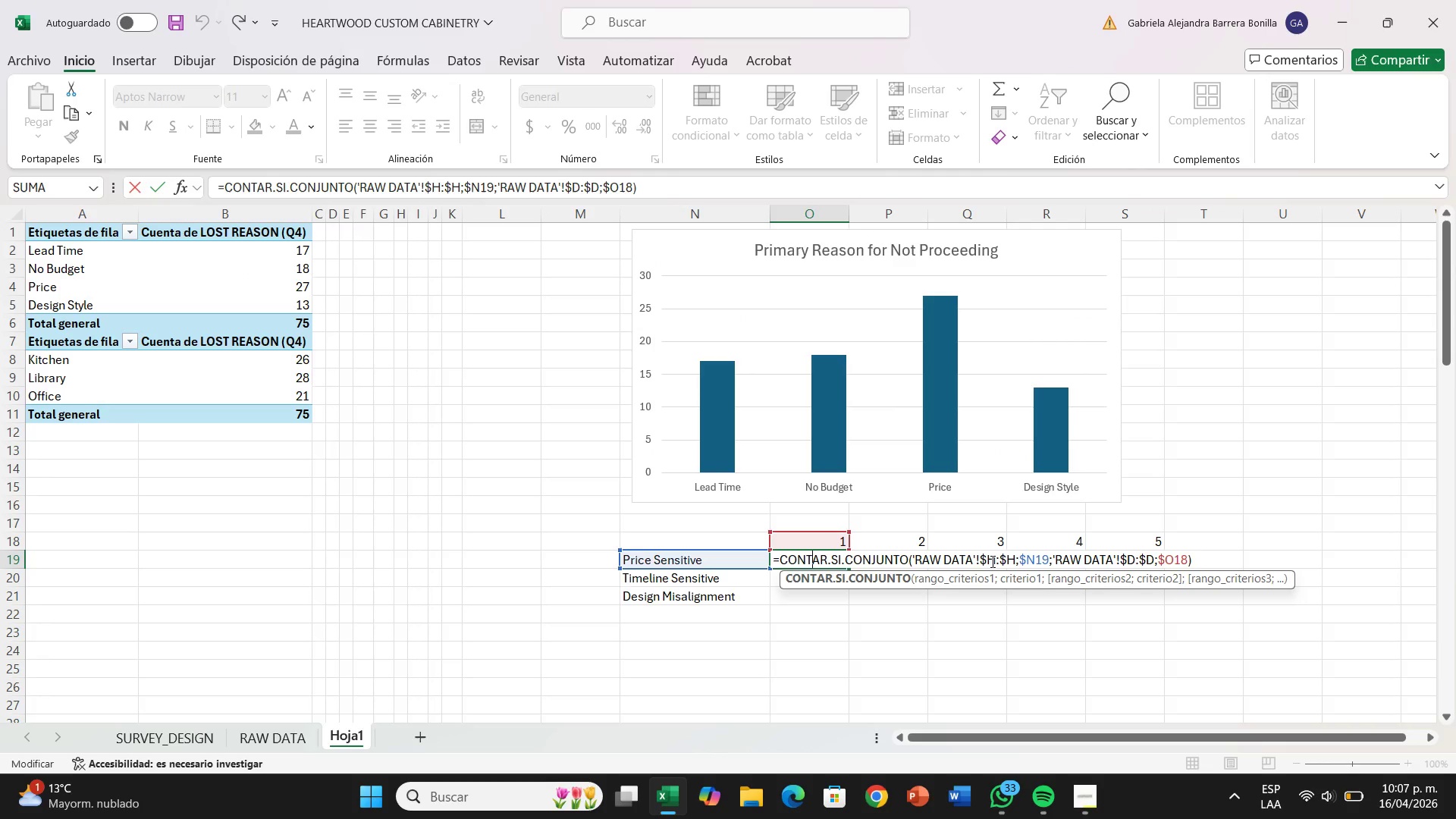 
left_click([993, 561])
 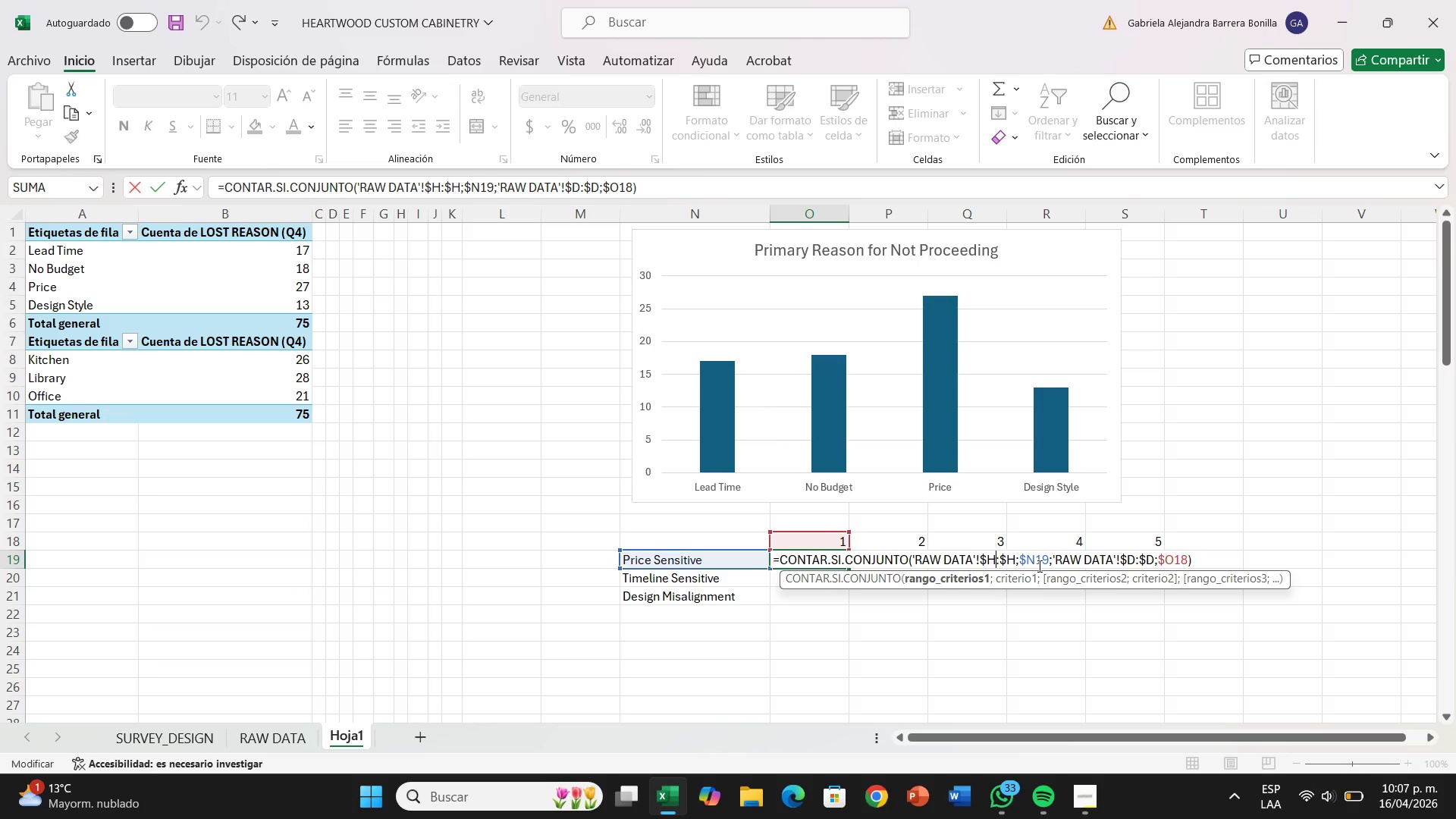 
key(Backspace)
 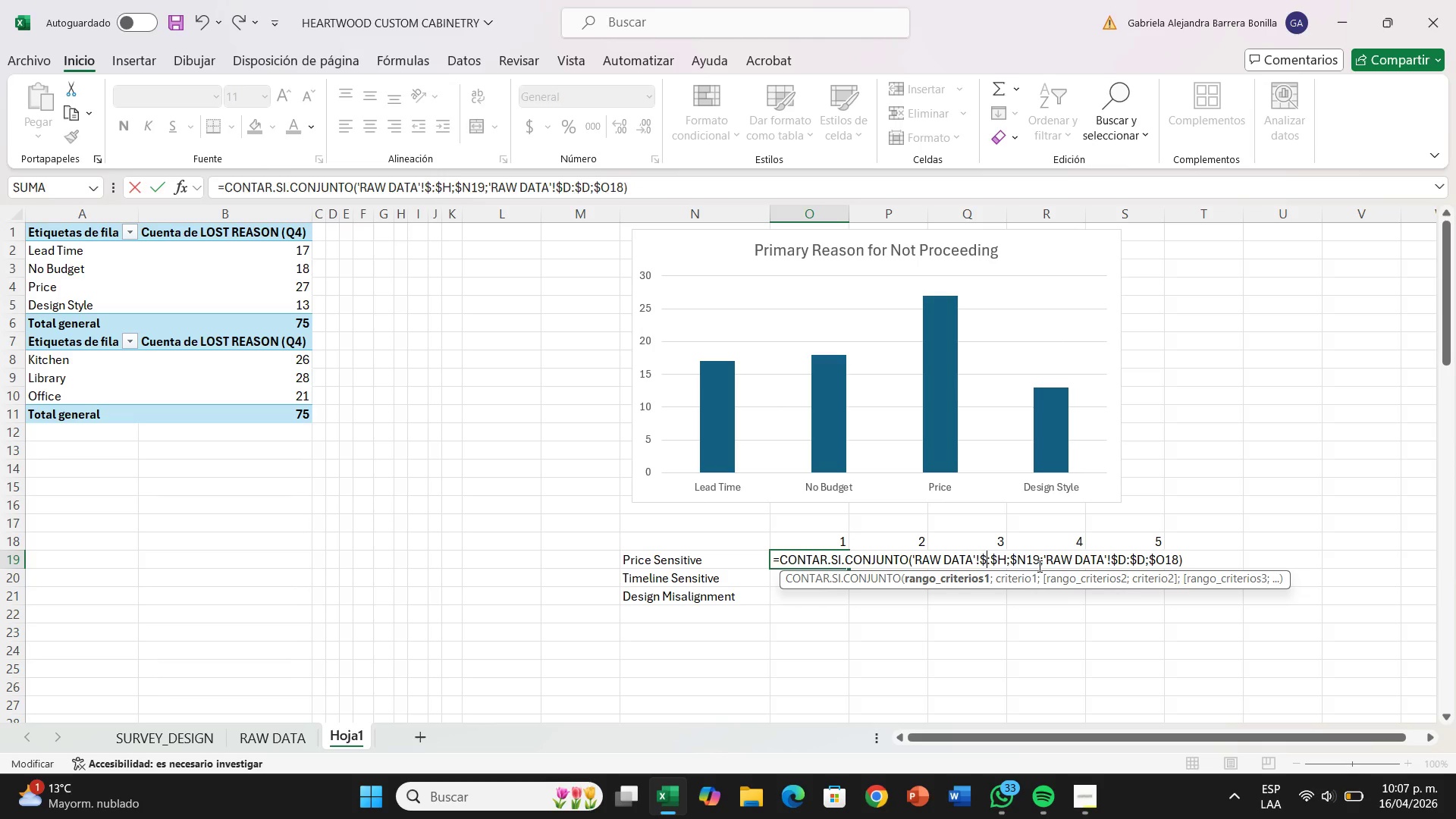 
key(J)
 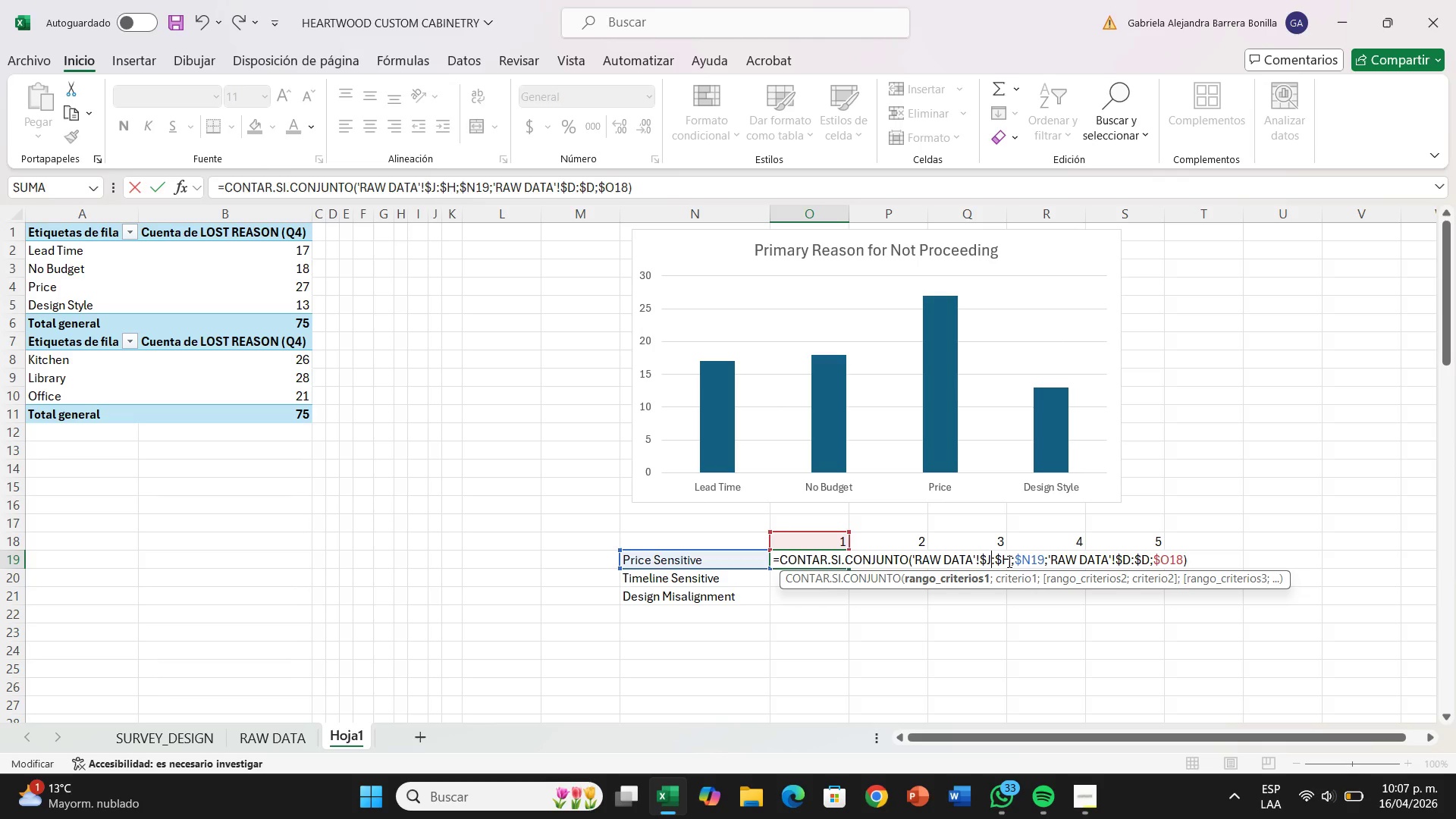 
left_click([1008, 561])
 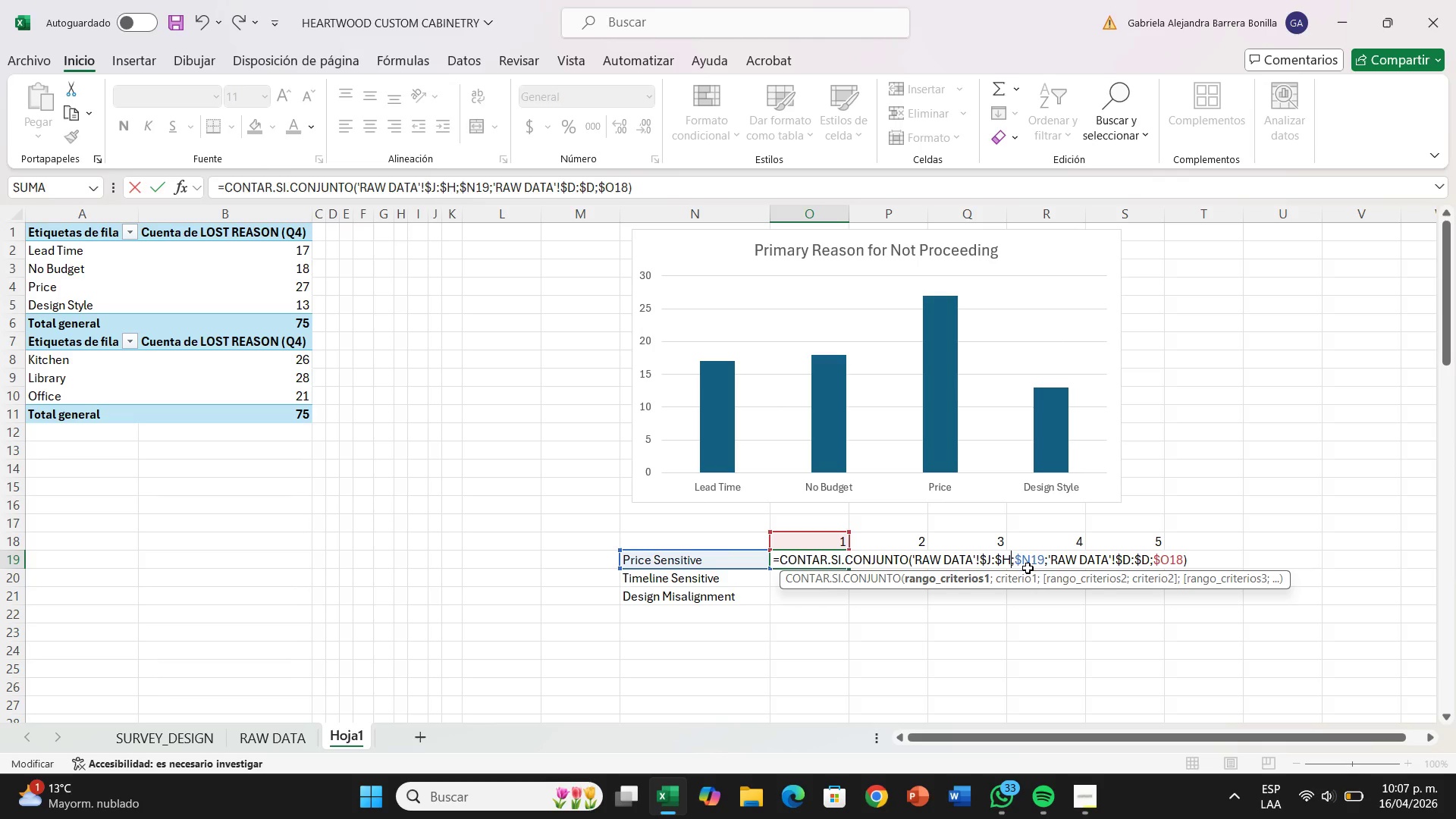 
key(Backspace)
 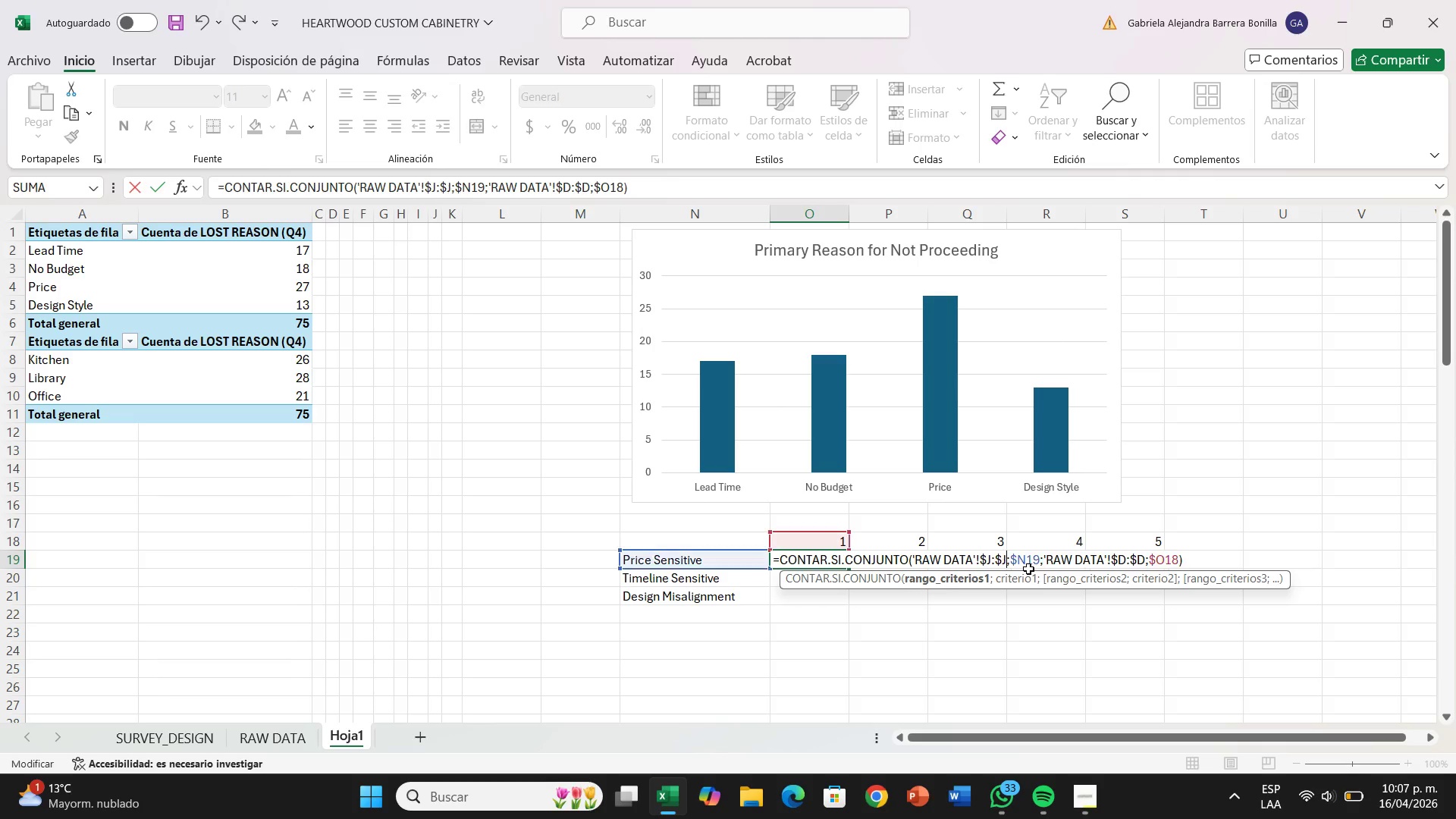 
key(J)
 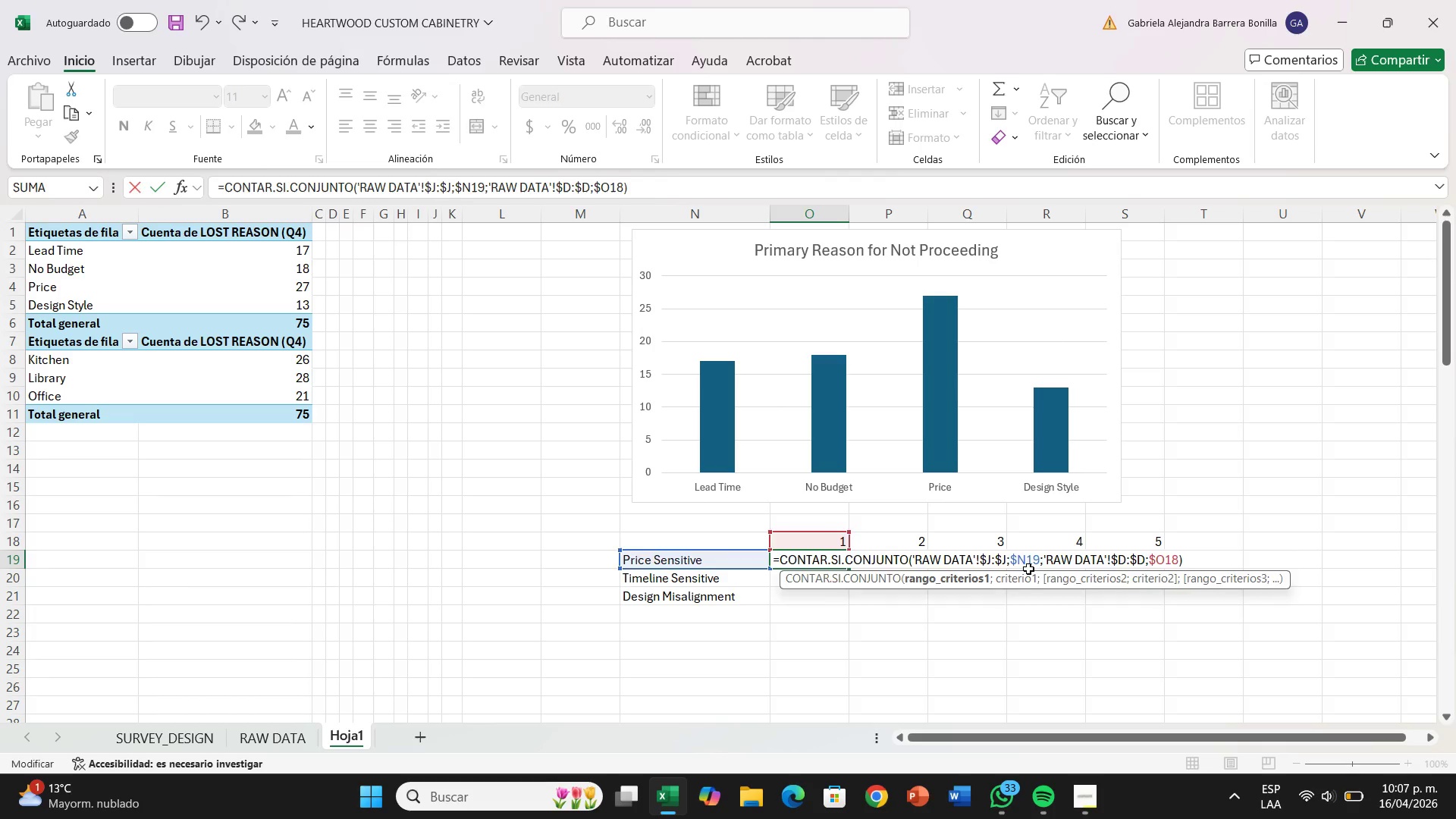 
key(Enter)
 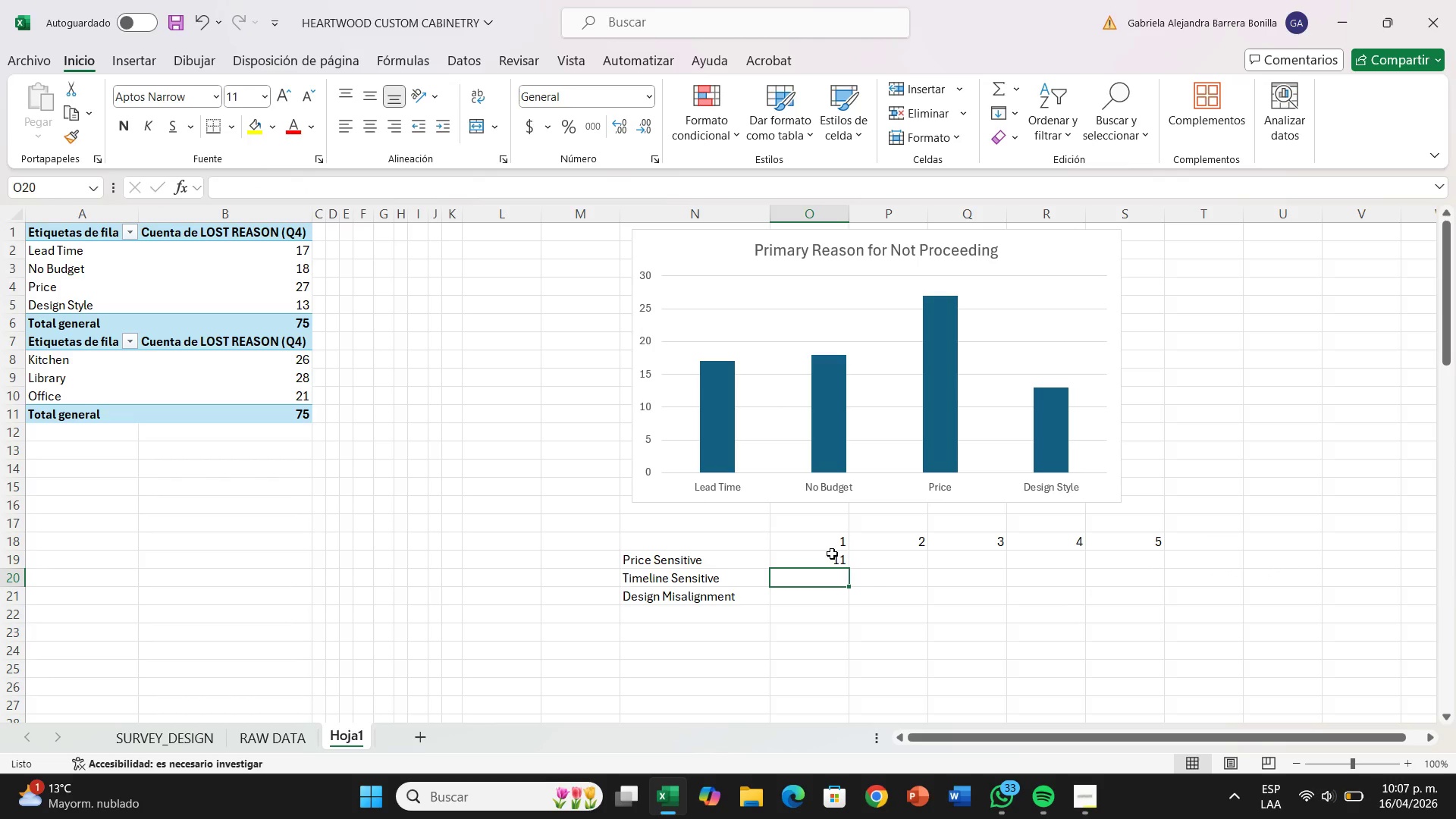 
left_click([832, 554])
 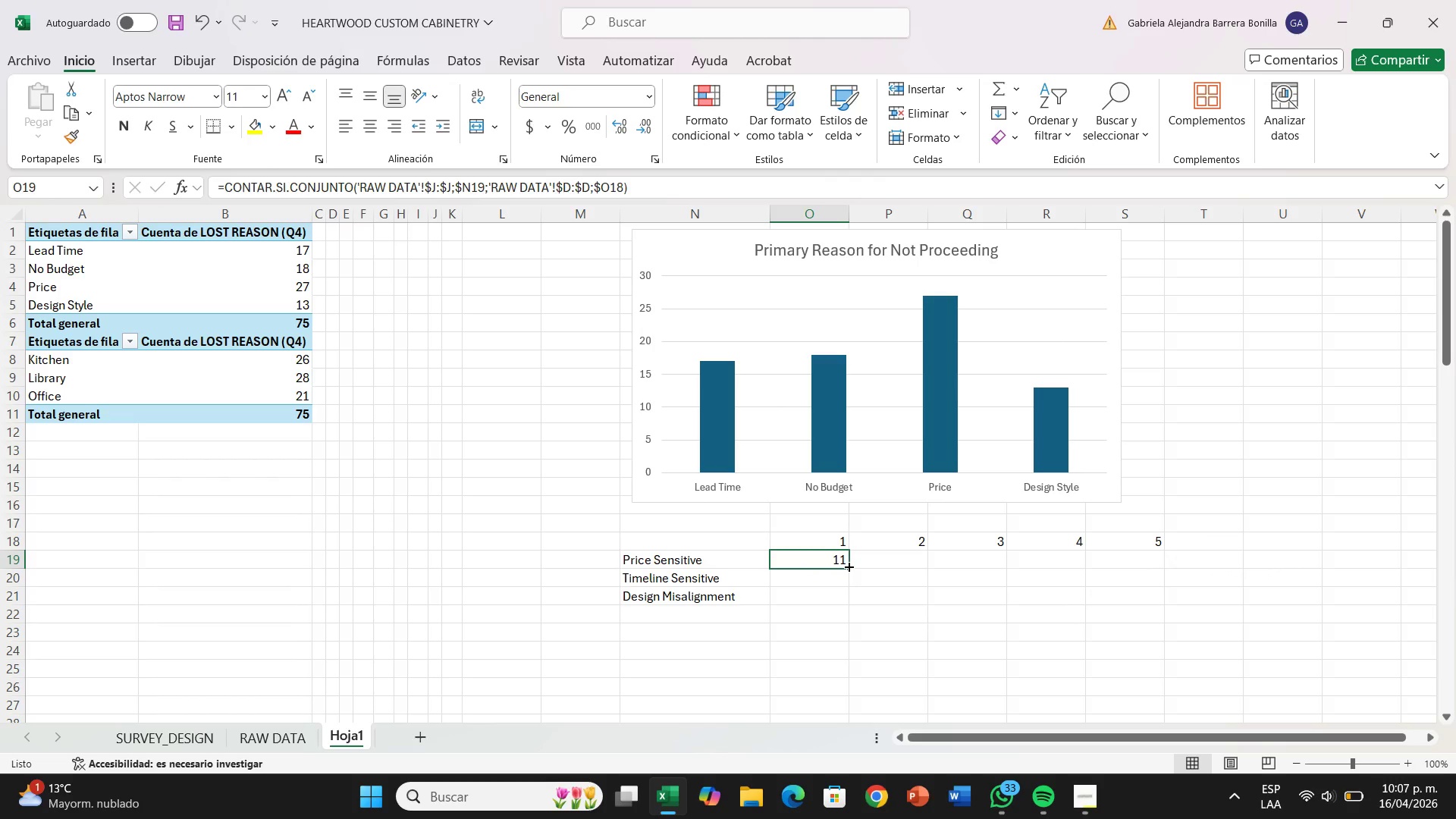 
wait(6.56)
 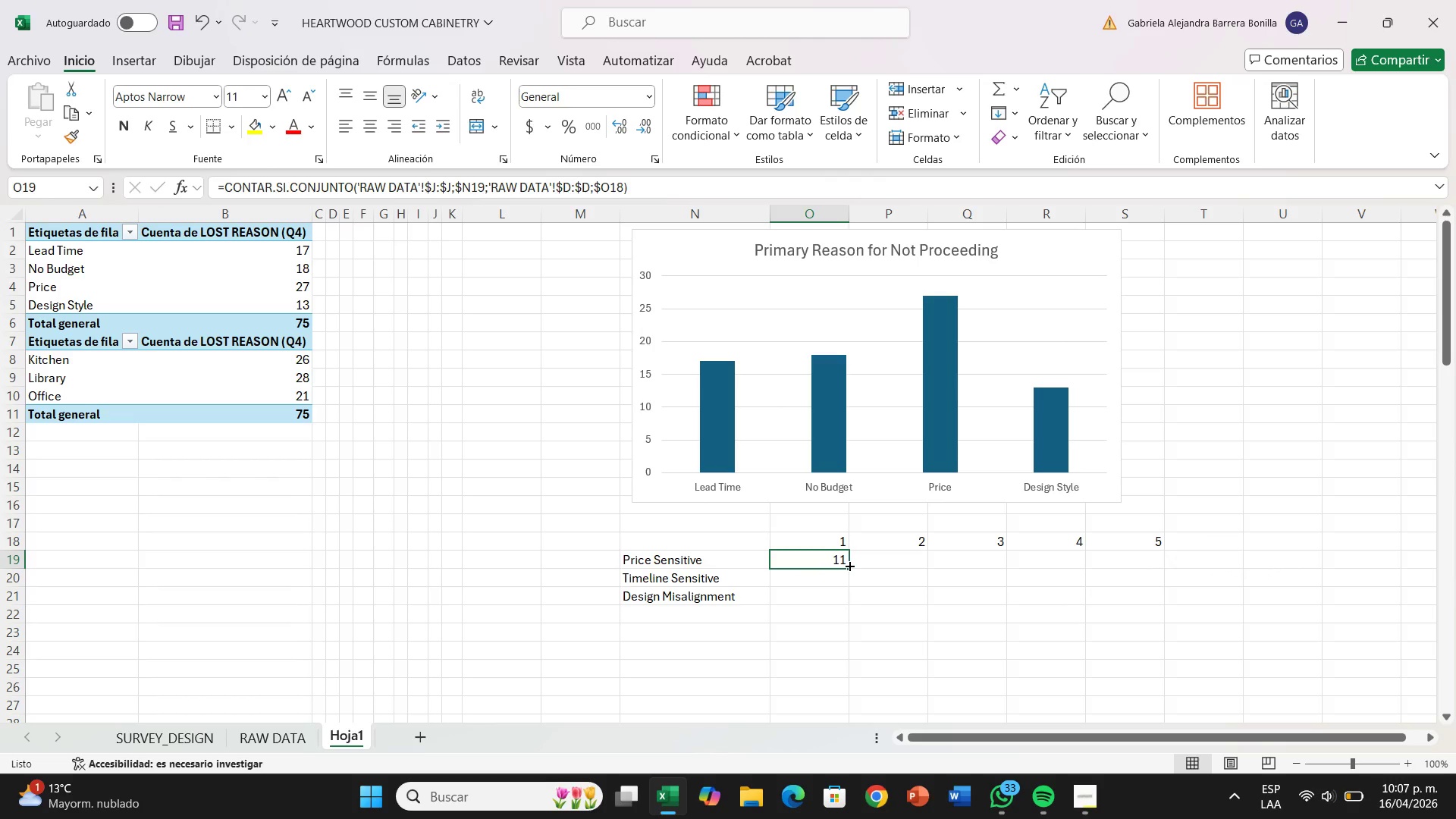 
left_click_drag(start_coordinate=[848, 566], to_coordinate=[846, 604])
 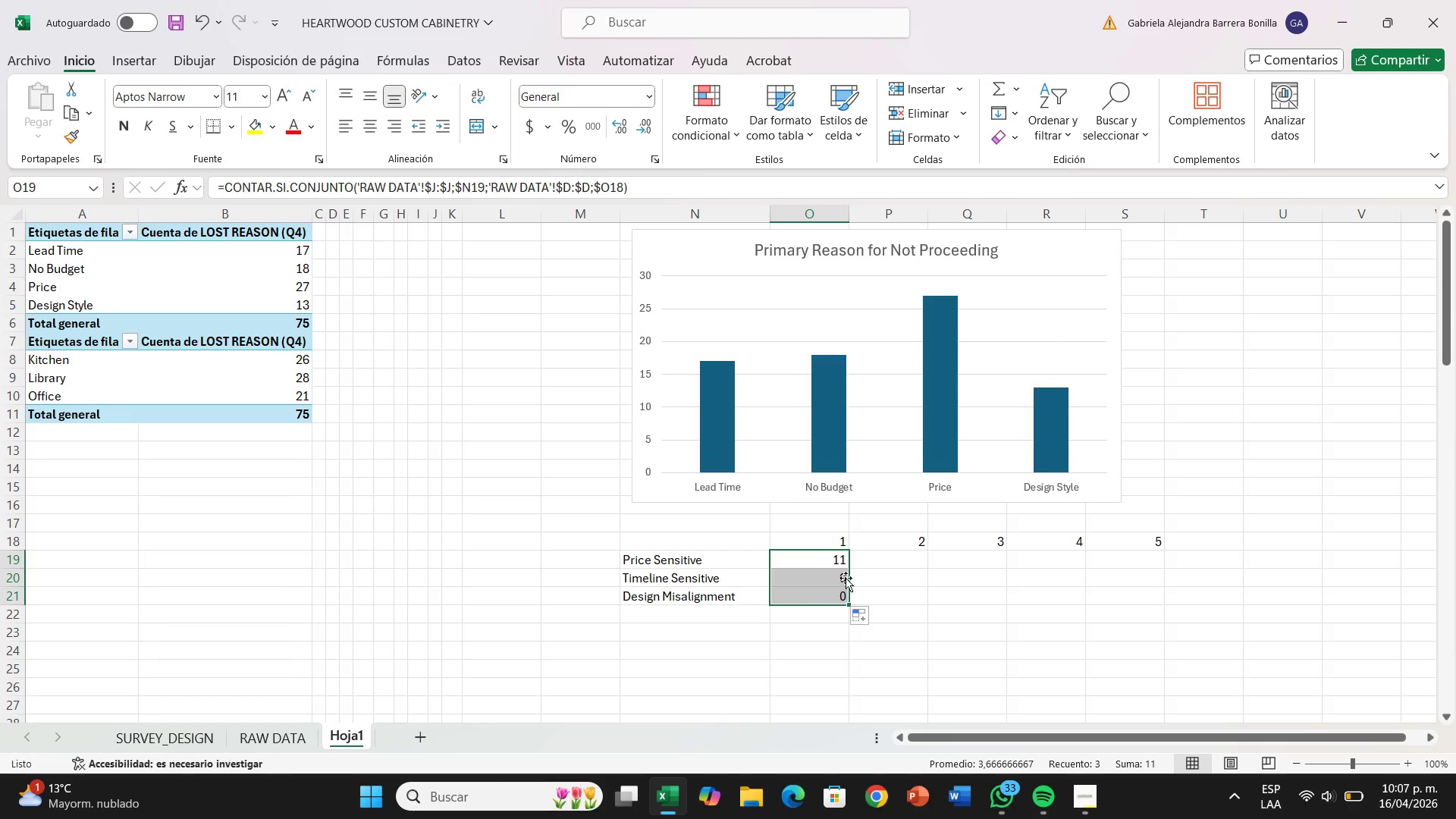 
double_click([846, 576])
 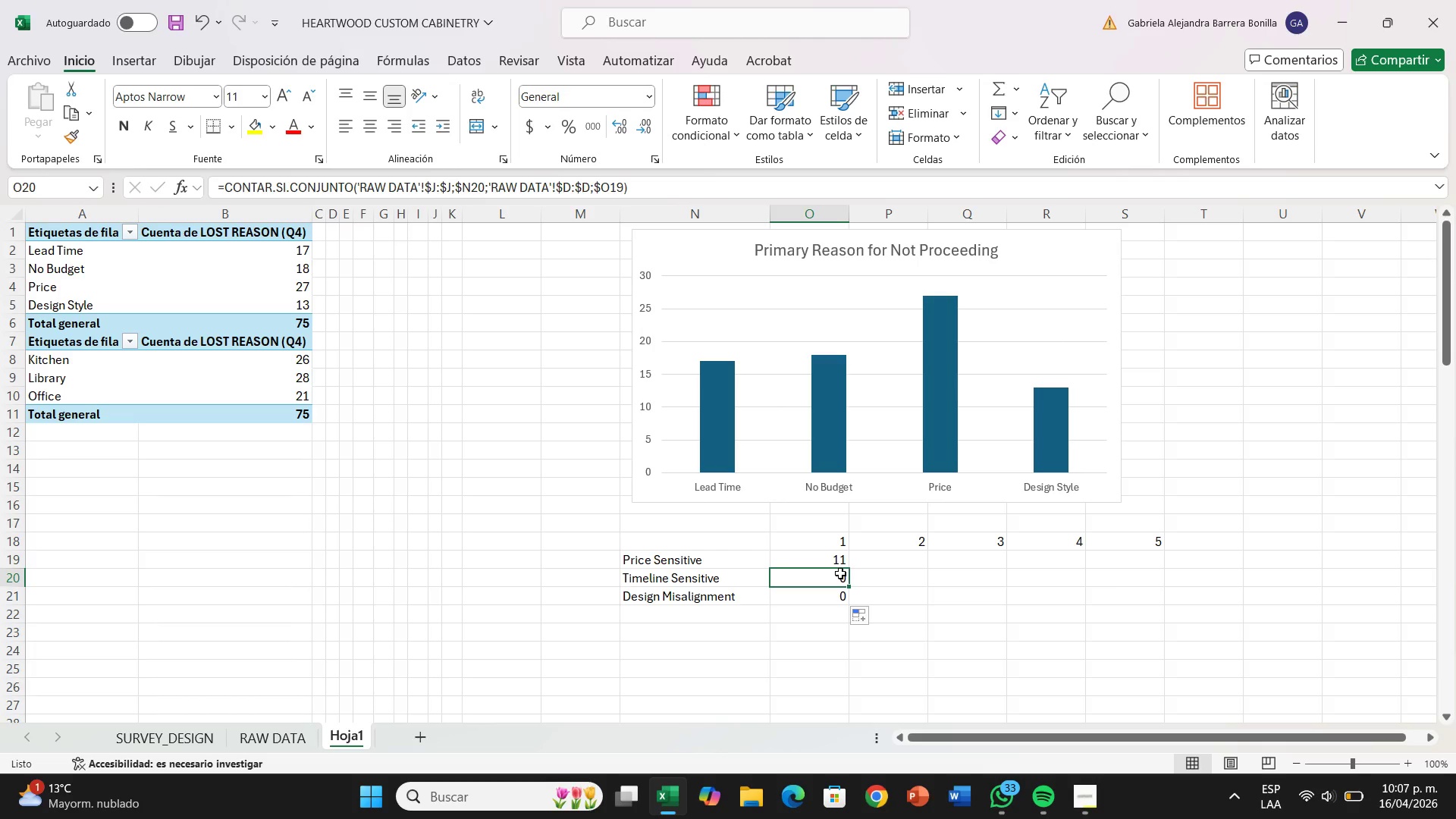 
double_click([840, 573])
 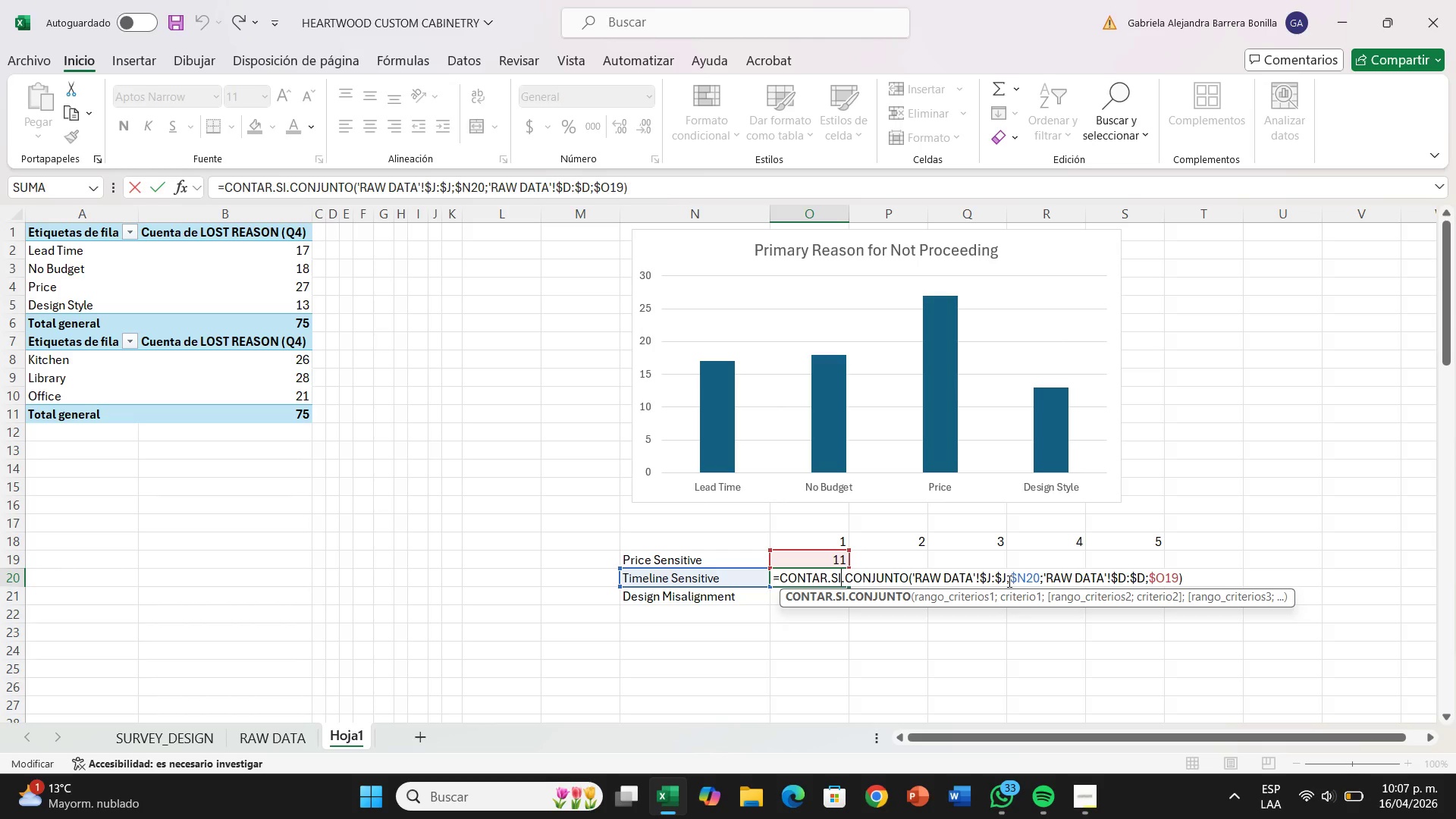 
wait(9.41)
 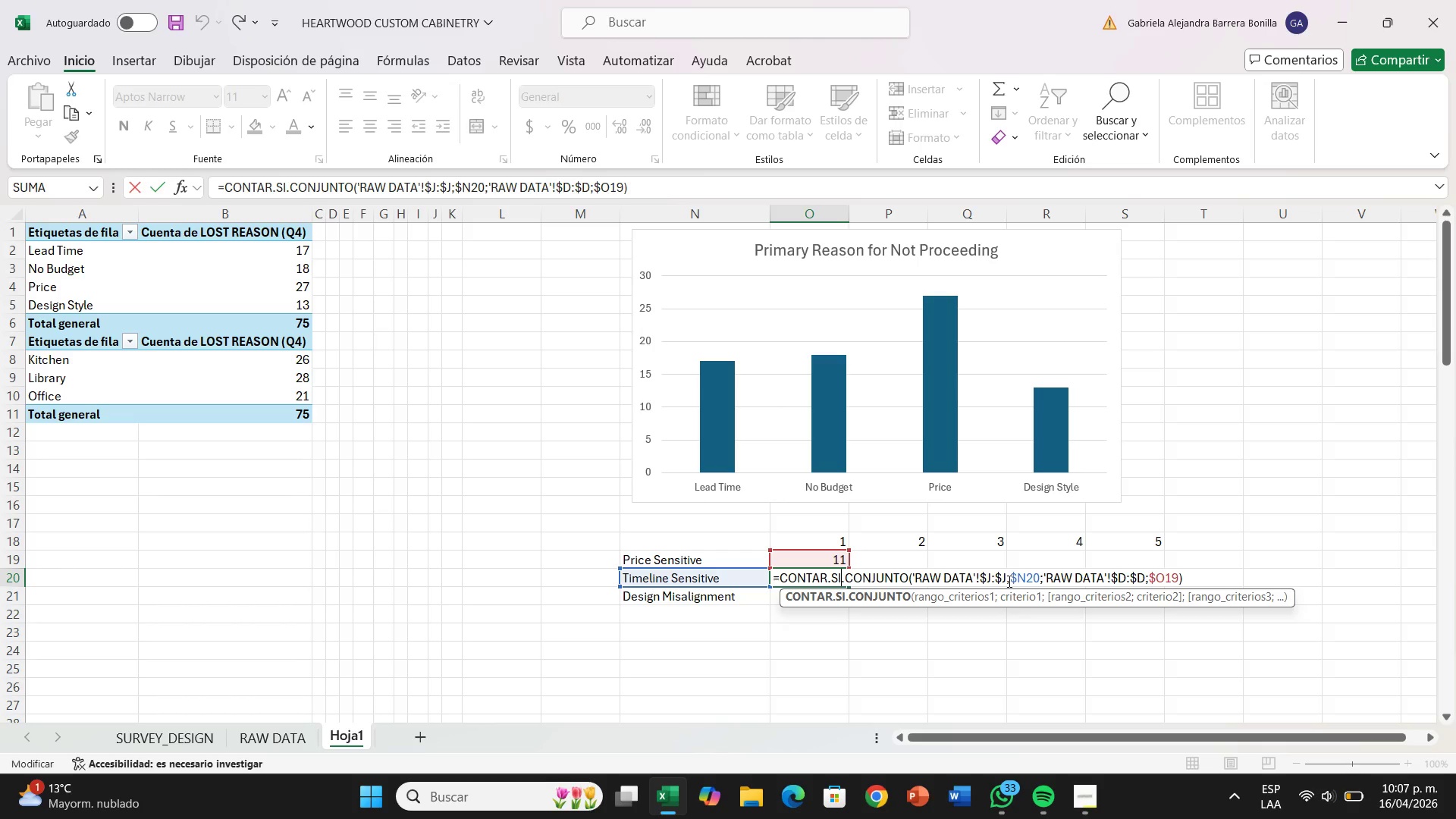 
left_click([1176, 577])
 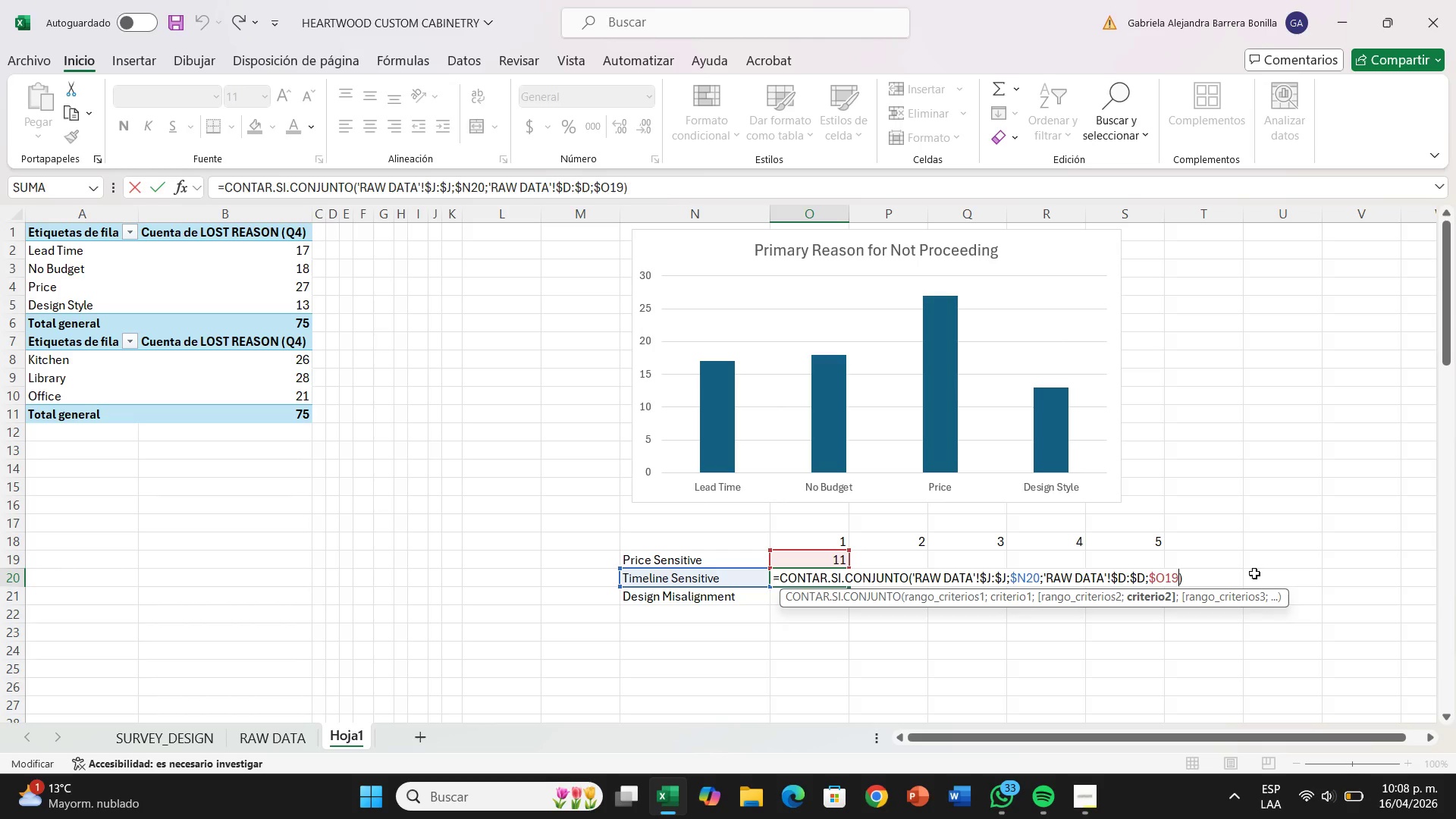 
key(Backspace)
 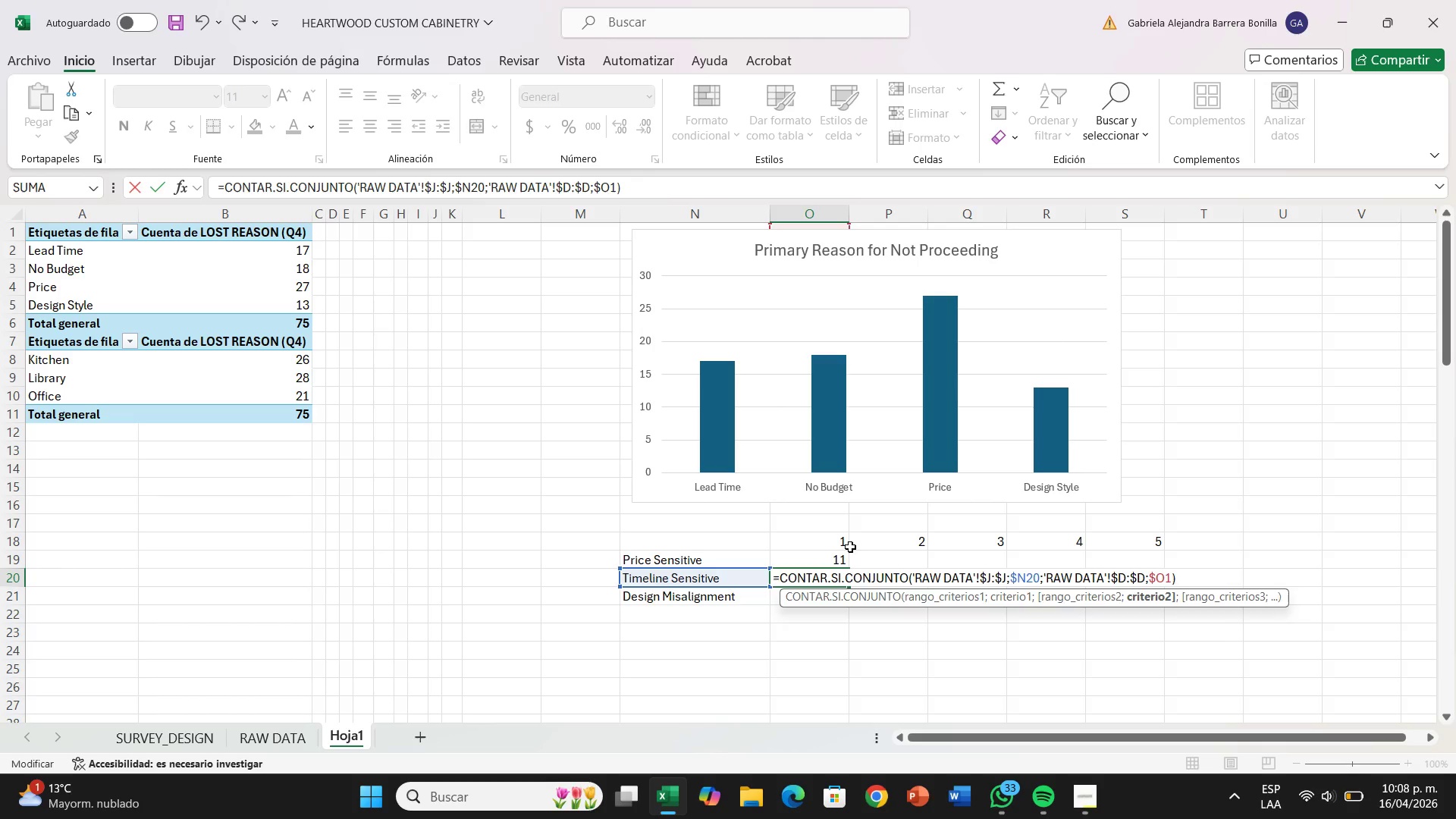 
left_click([850, 547])
 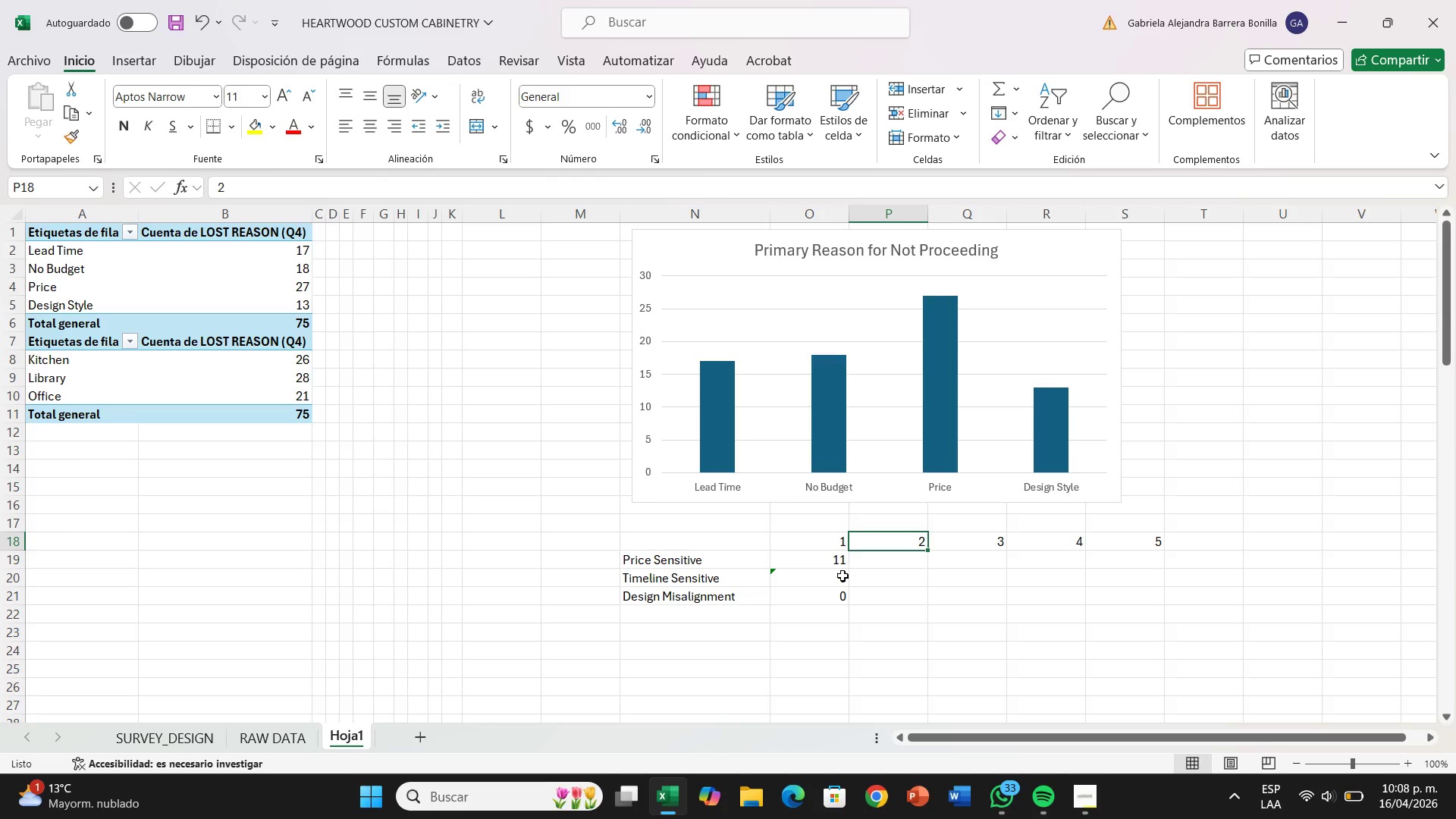 
double_click([843, 576])
 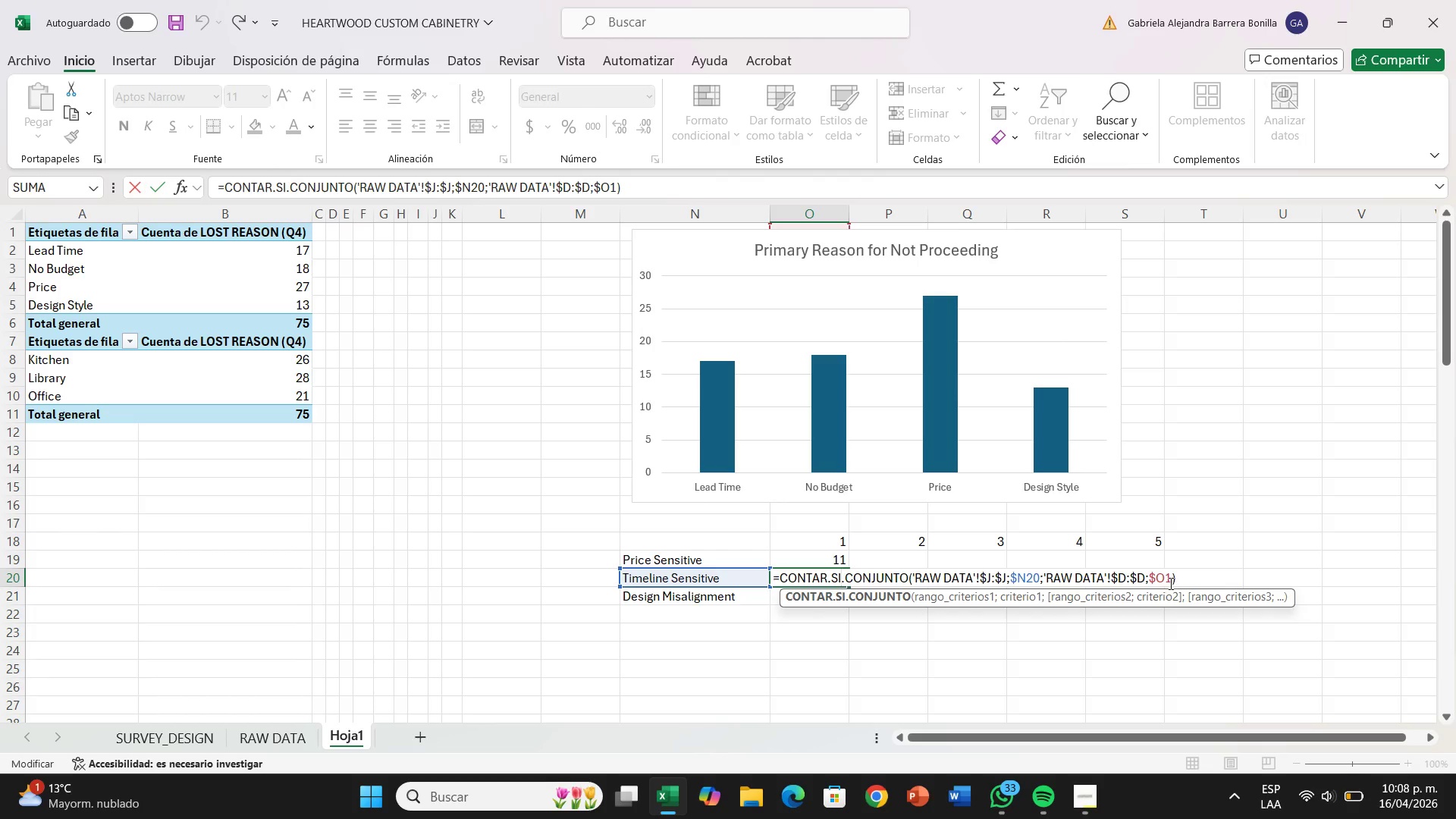 
left_click([1169, 583])
 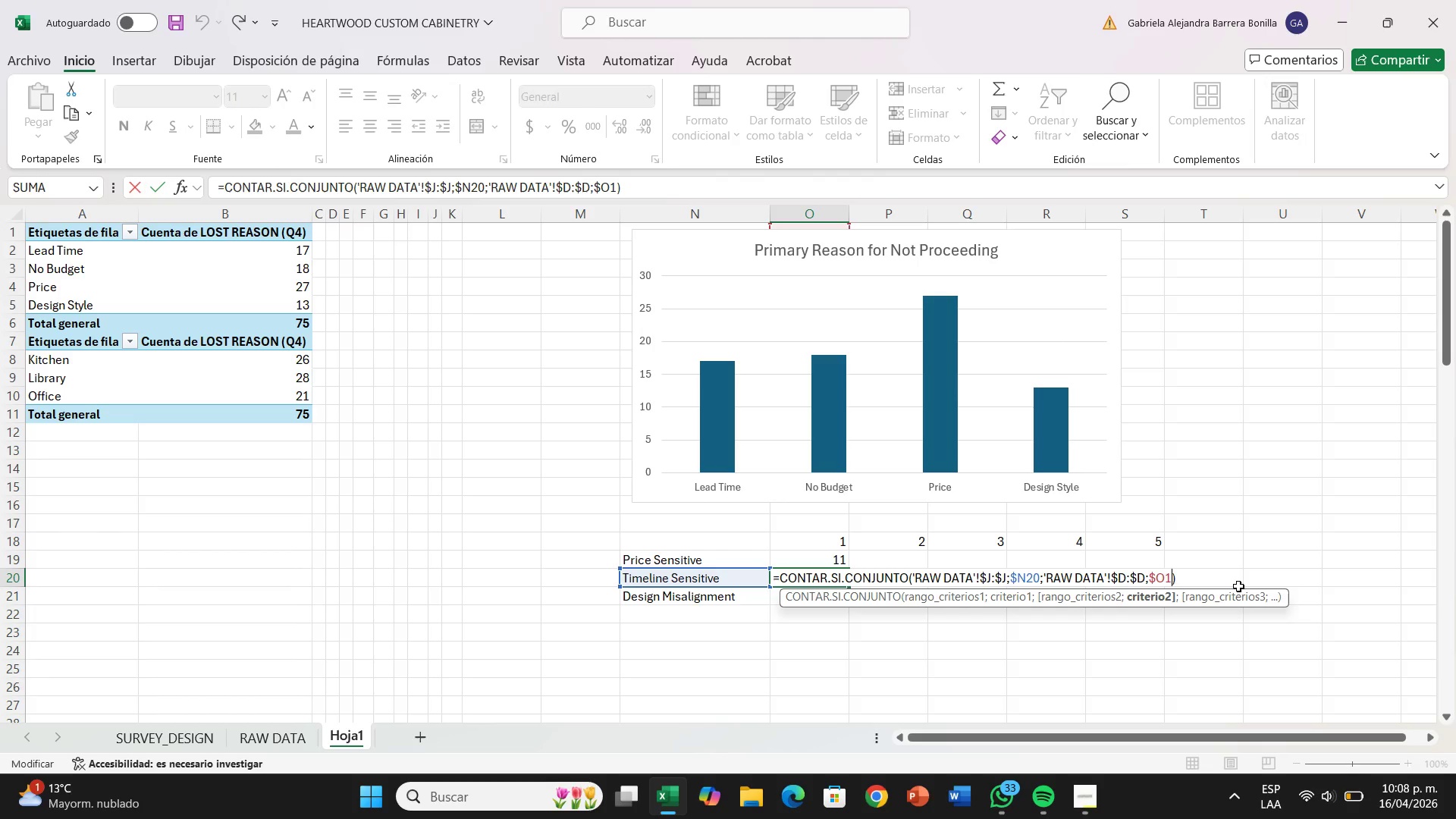 
key(8)
 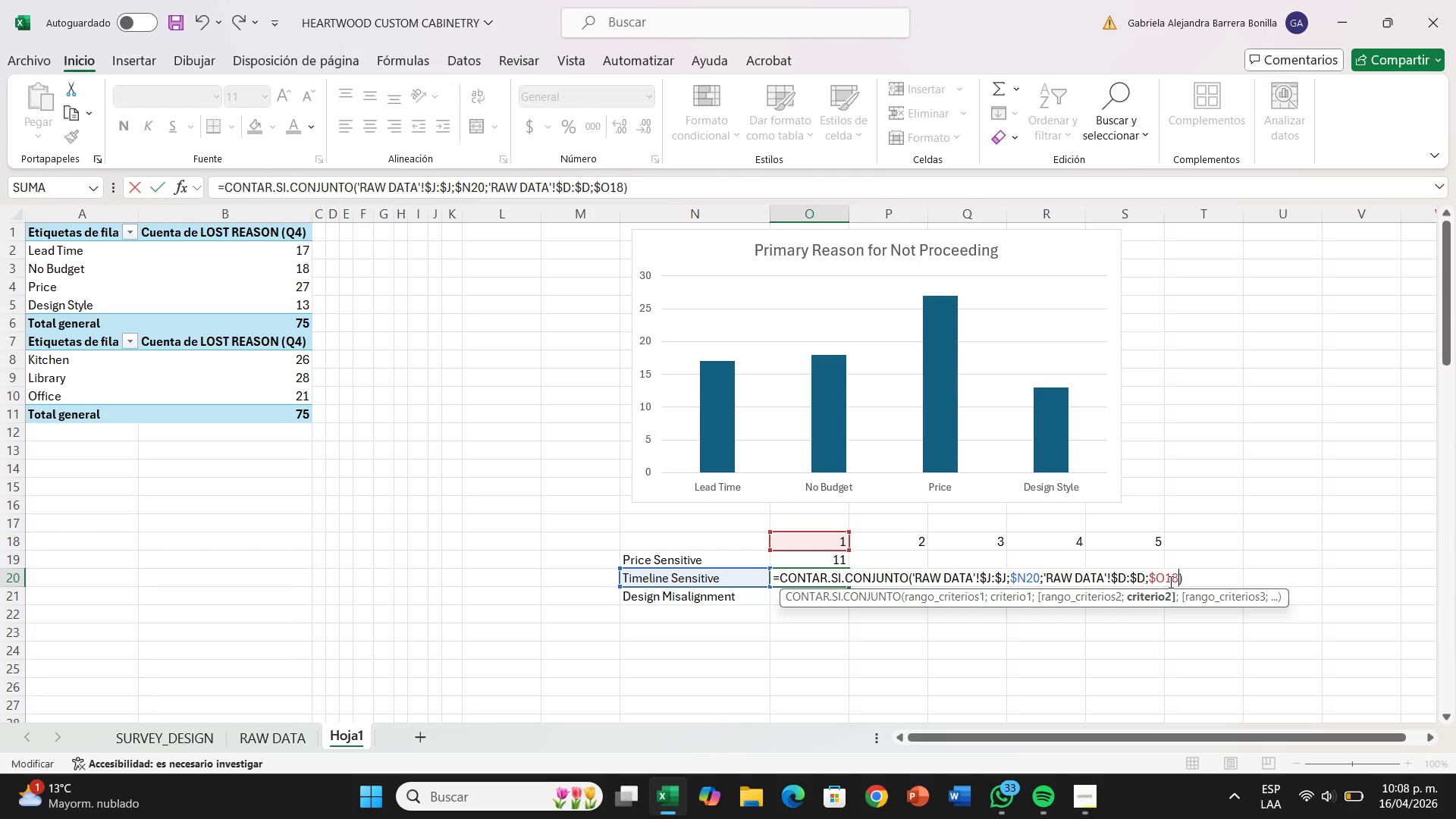 
left_click([1164, 582])
 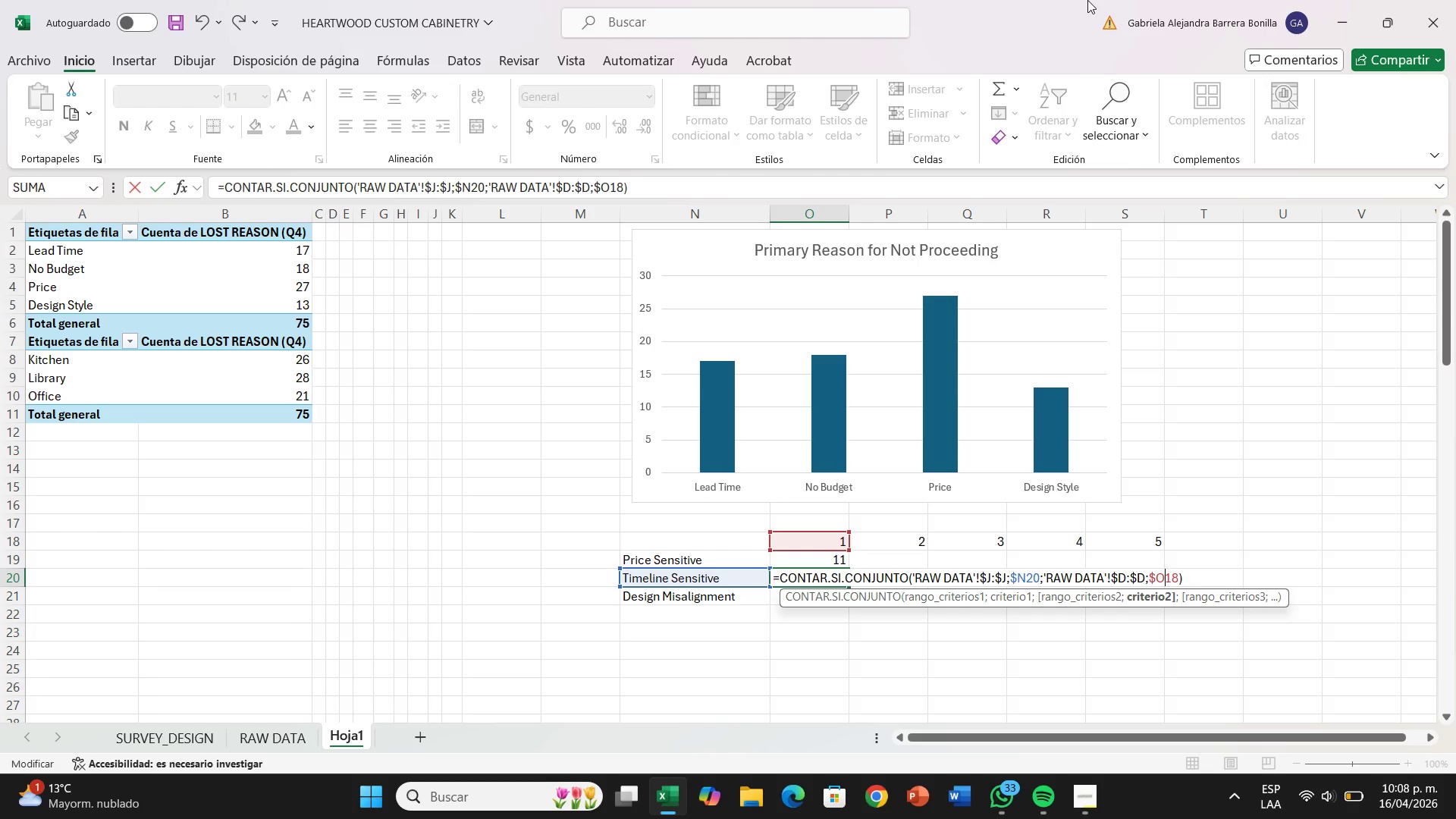 
key(Shift+4)
 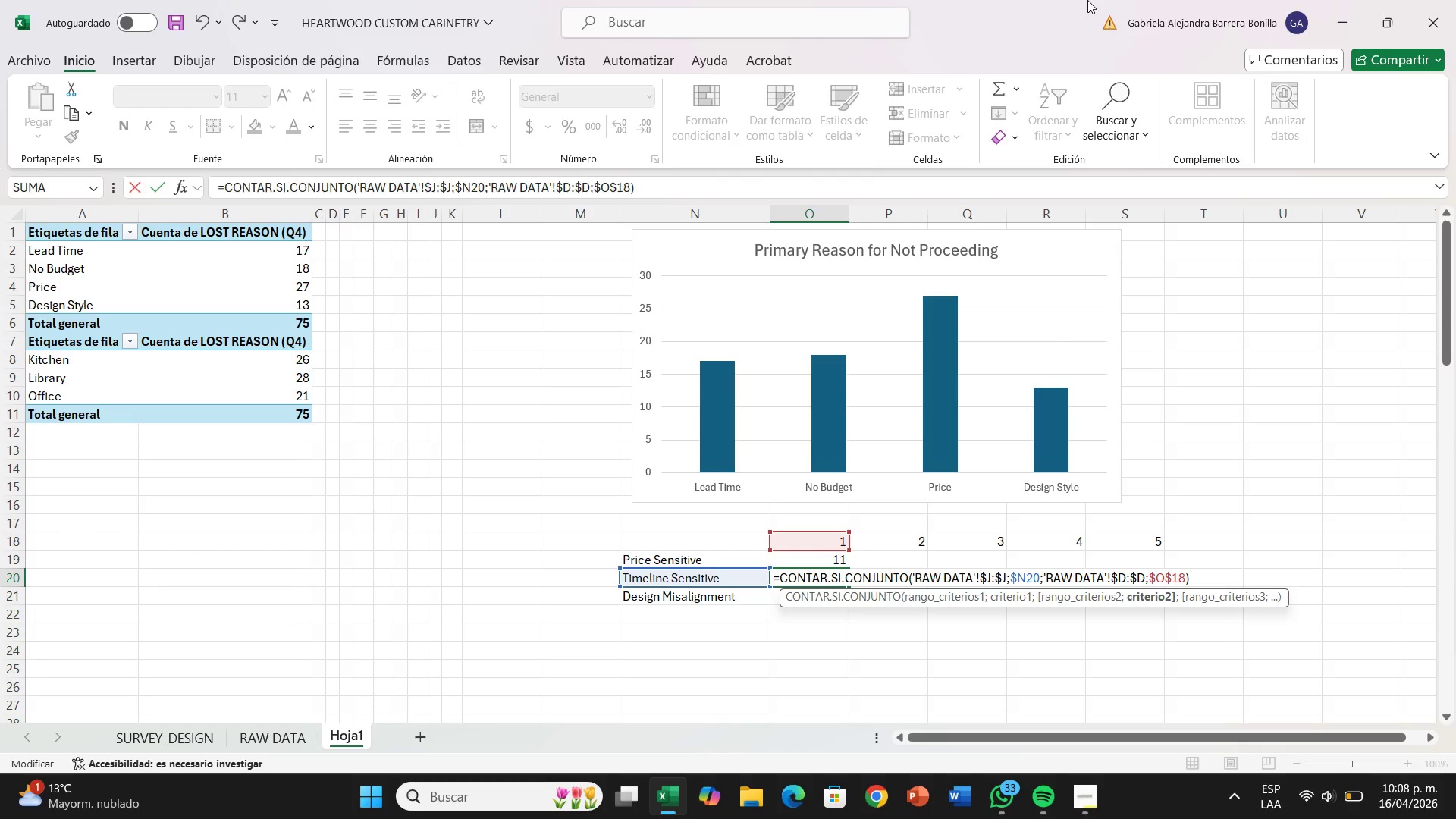 
key(Enter)
 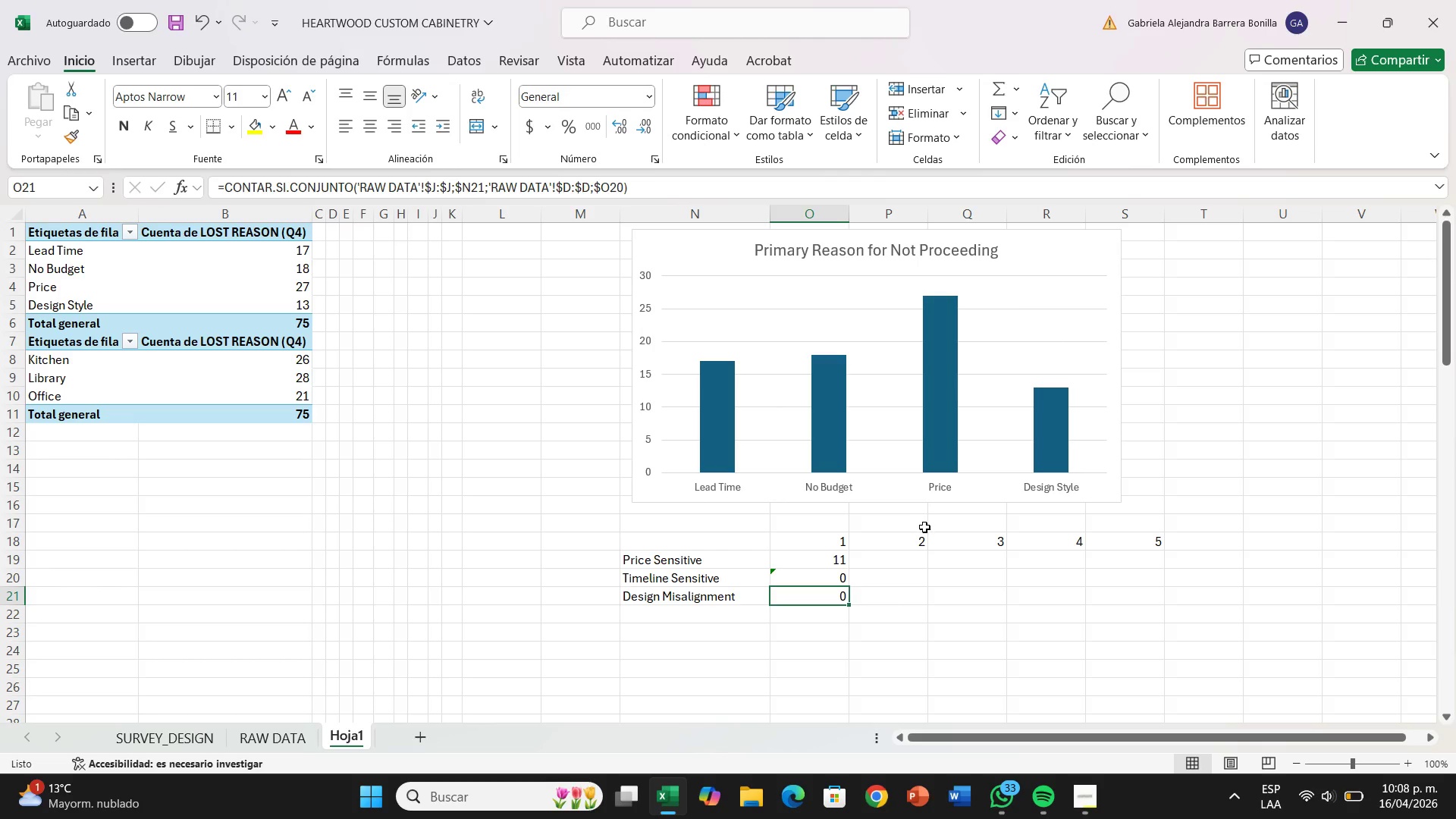 
left_click([792, 579])
 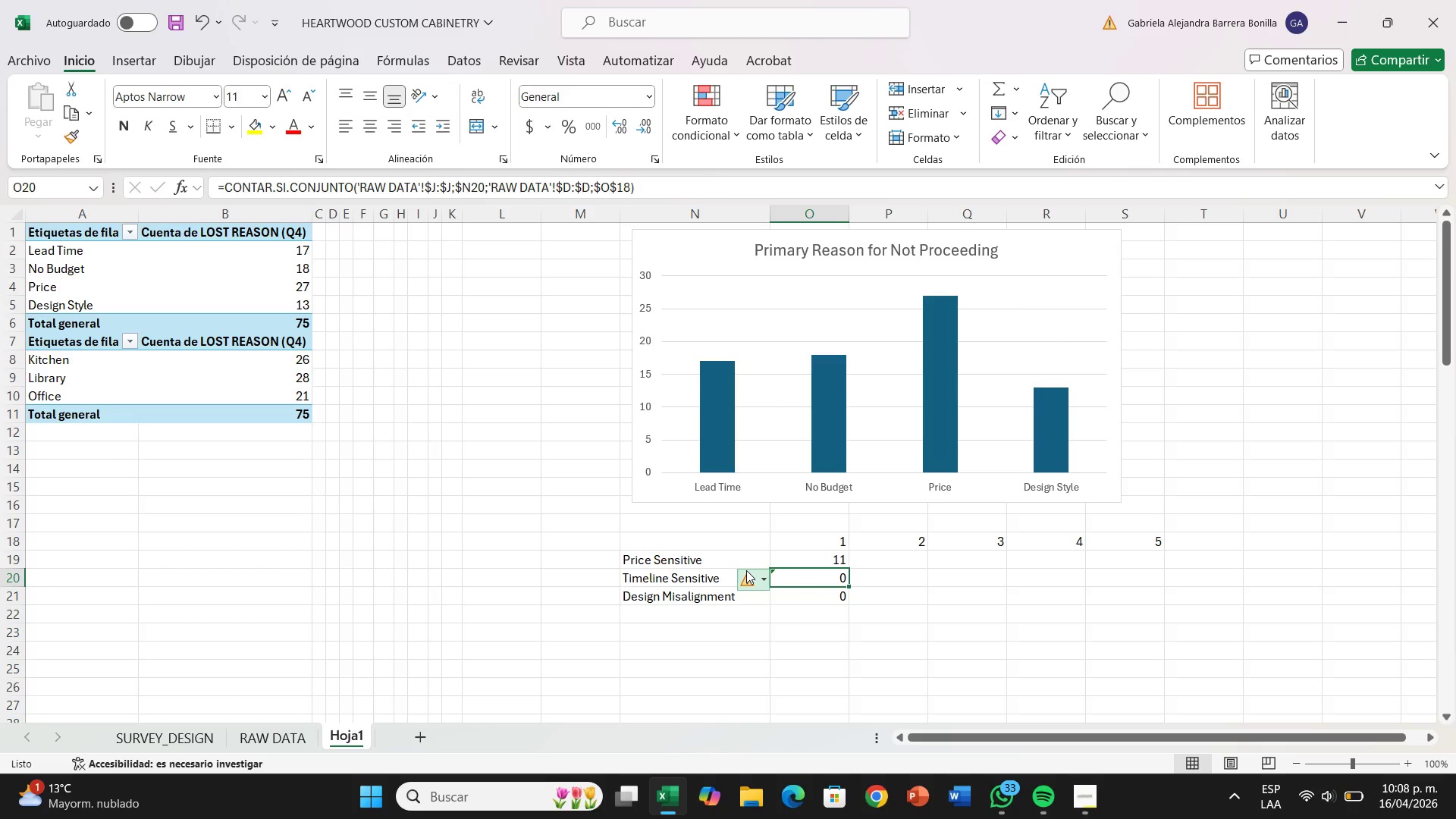 
left_click([747, 573])
 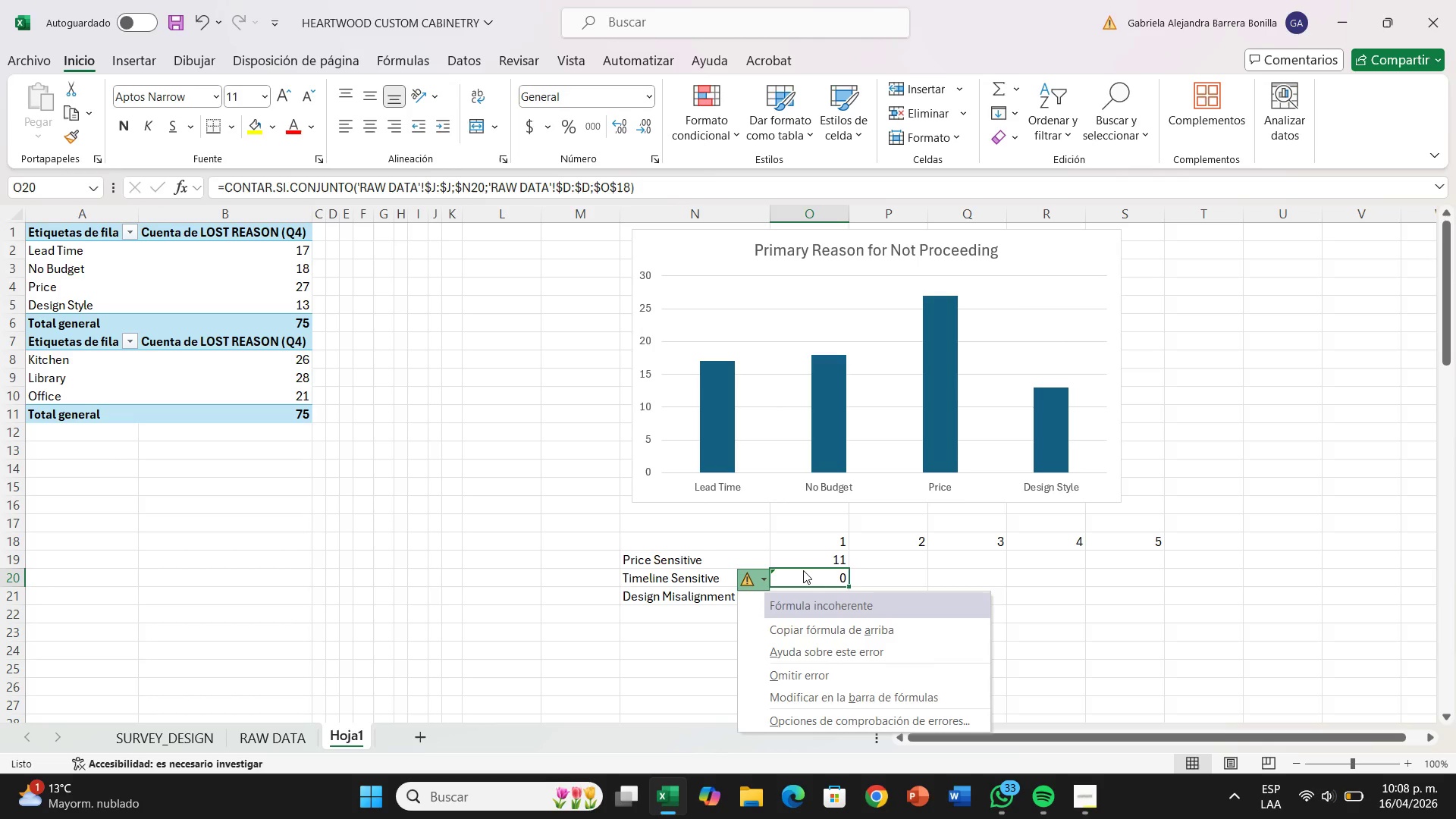 
double_click([803, 570])
 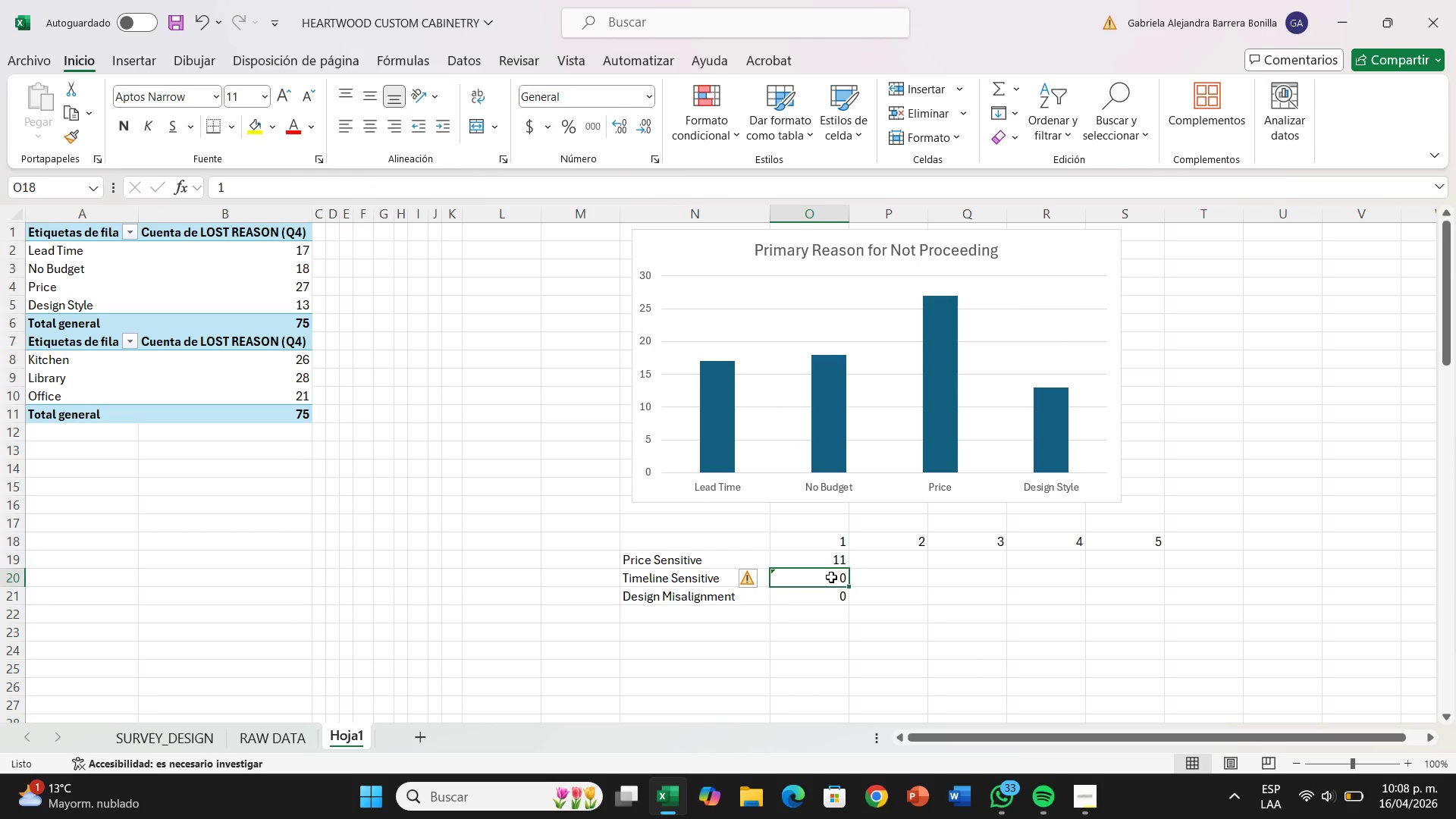 
double_click([831, 577])
 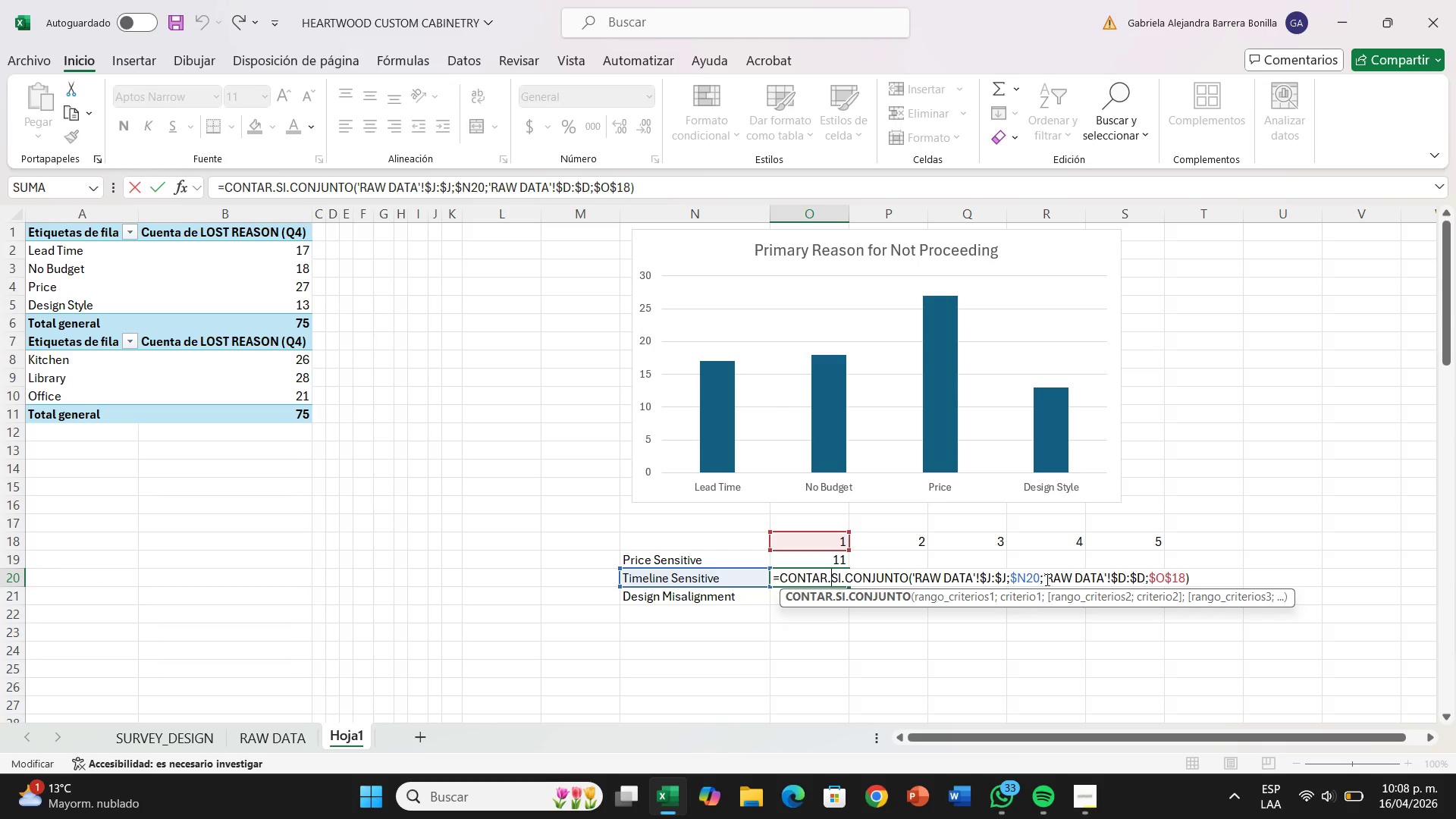 
wait(27.16)
 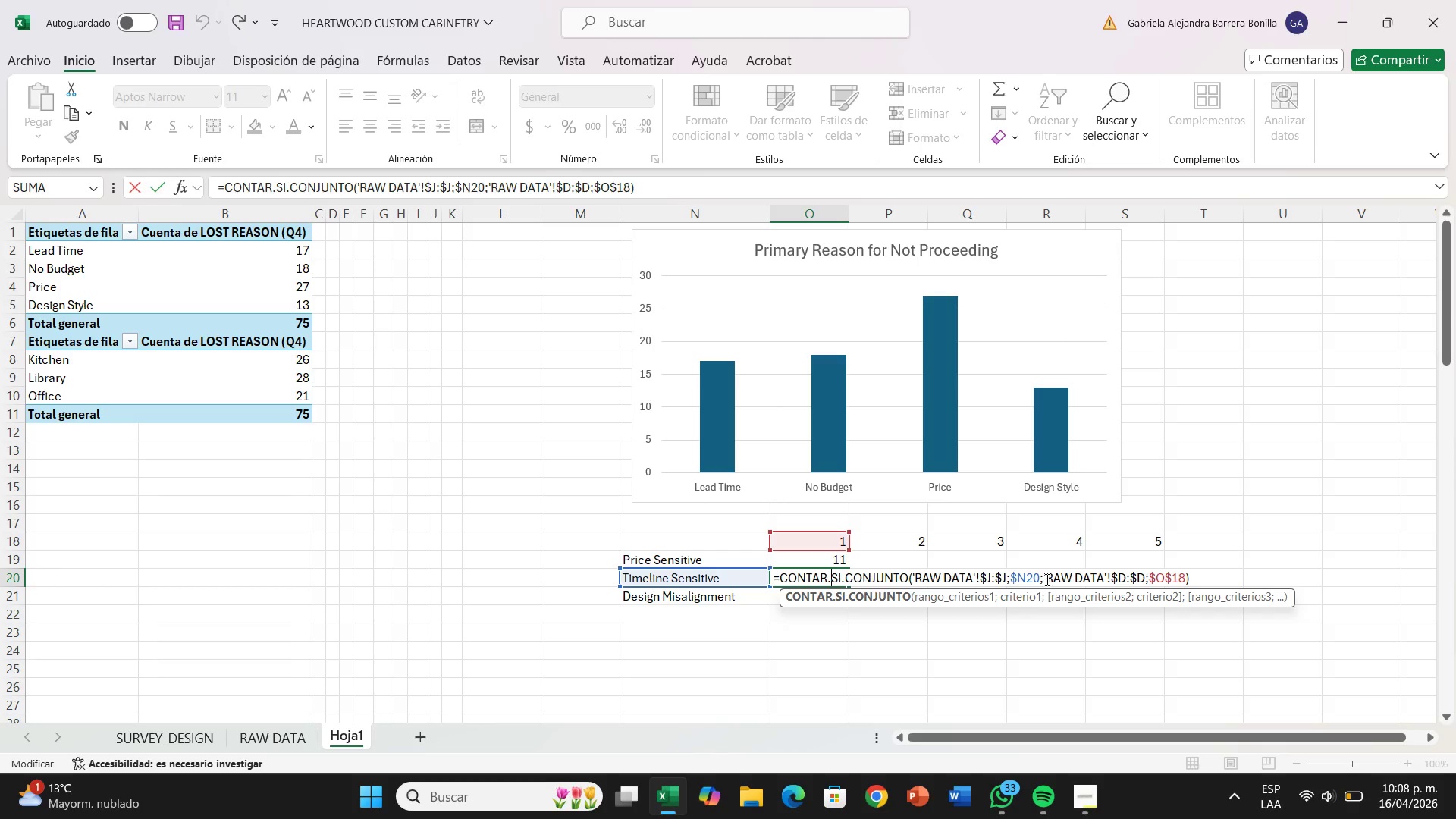 
left_click([1169, 583])
 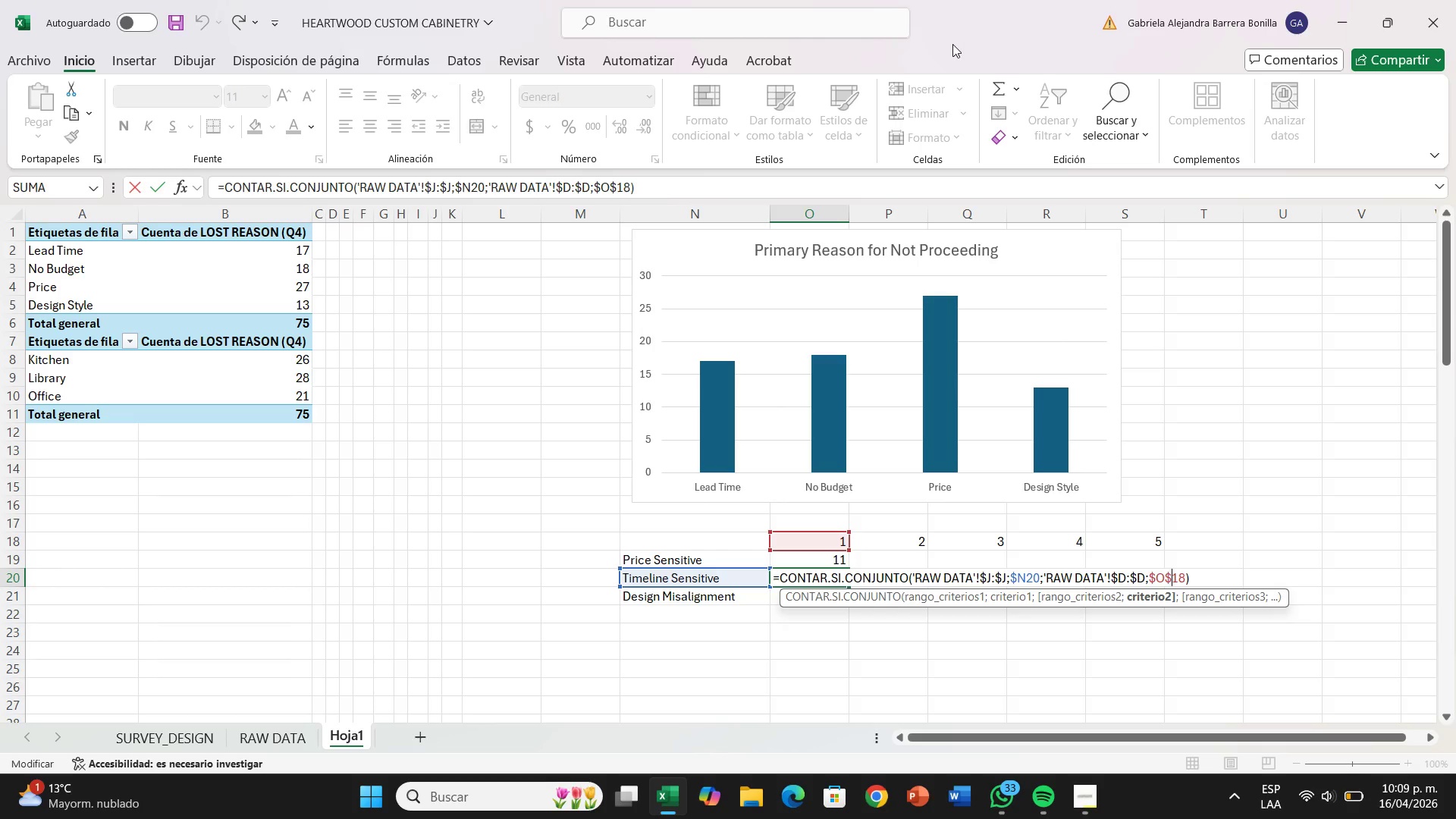 
wait(14.27)
 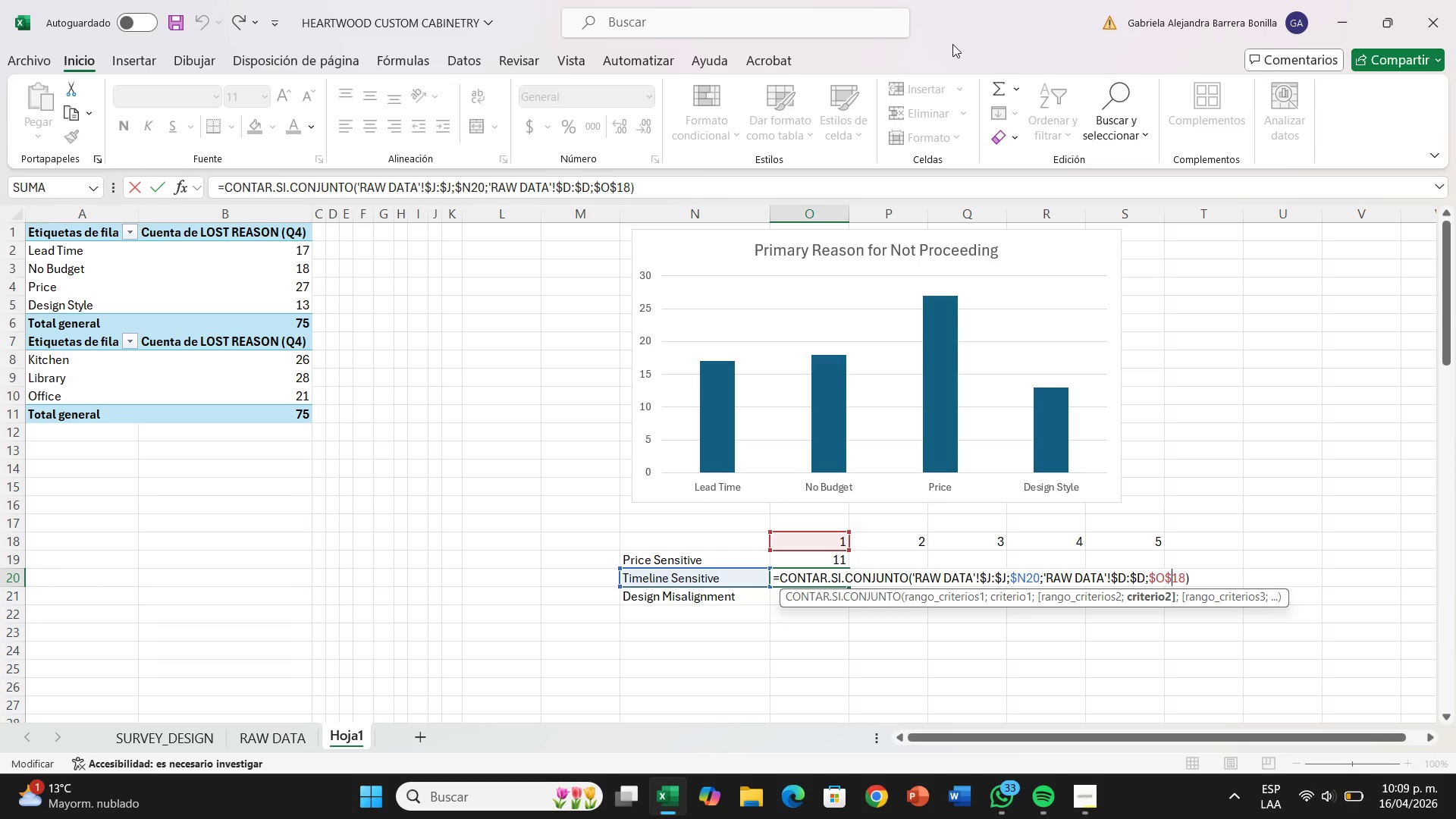 
left_click([952, 43])
 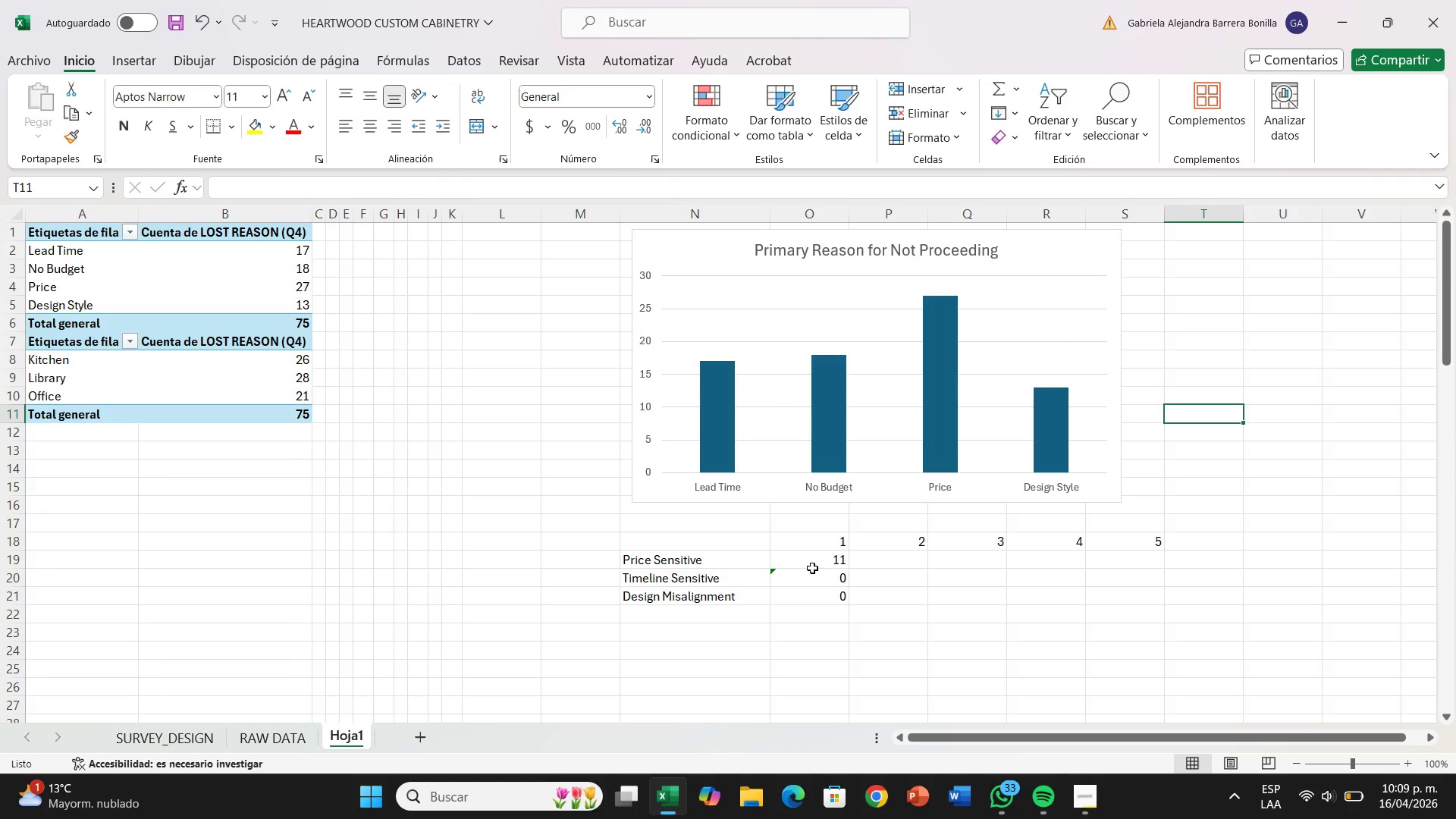 
left_click([823, 562])
 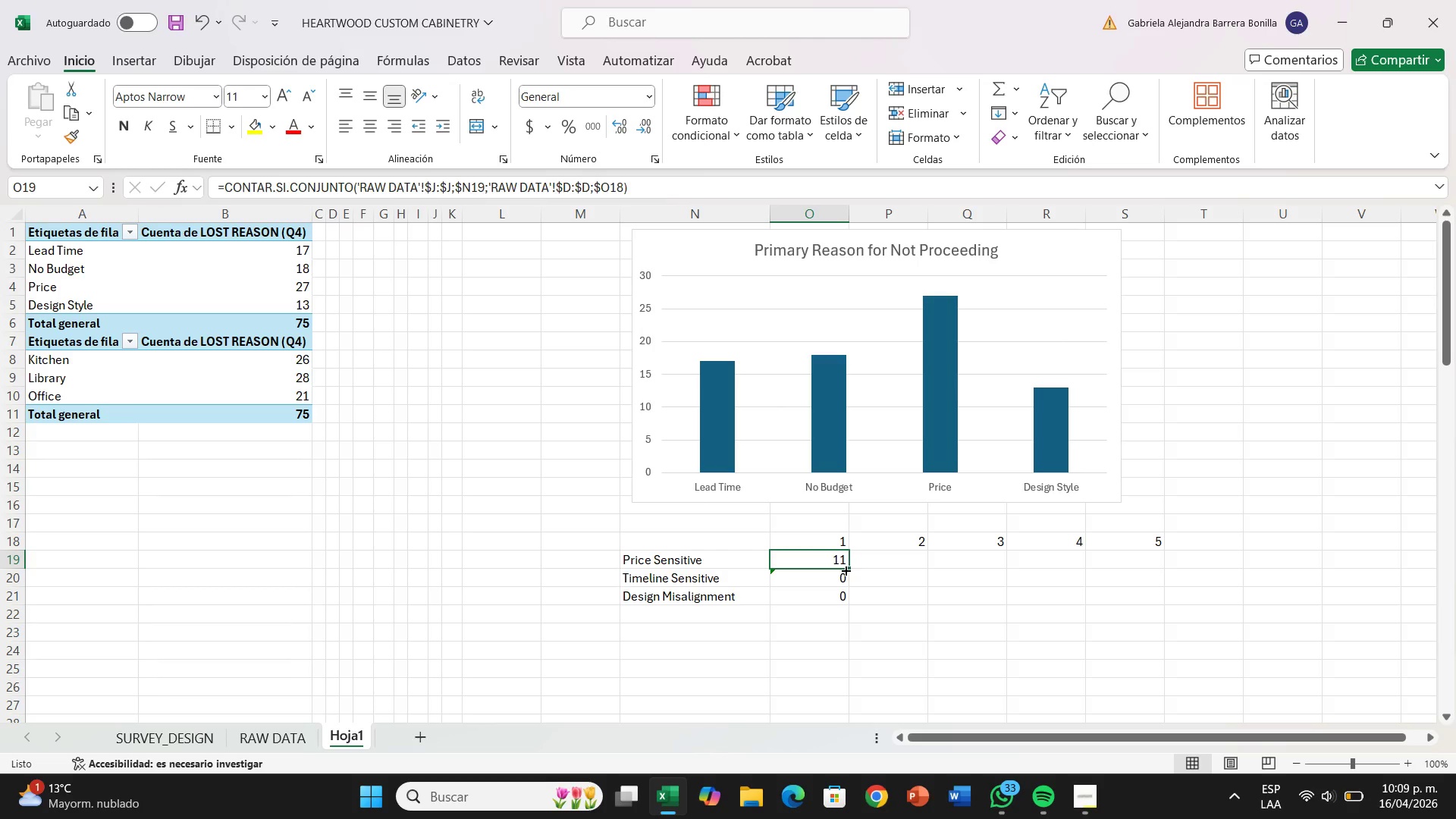 
left_click_drag(start_coordinate=[845, 570], to_coordinate=[1194, 583])
 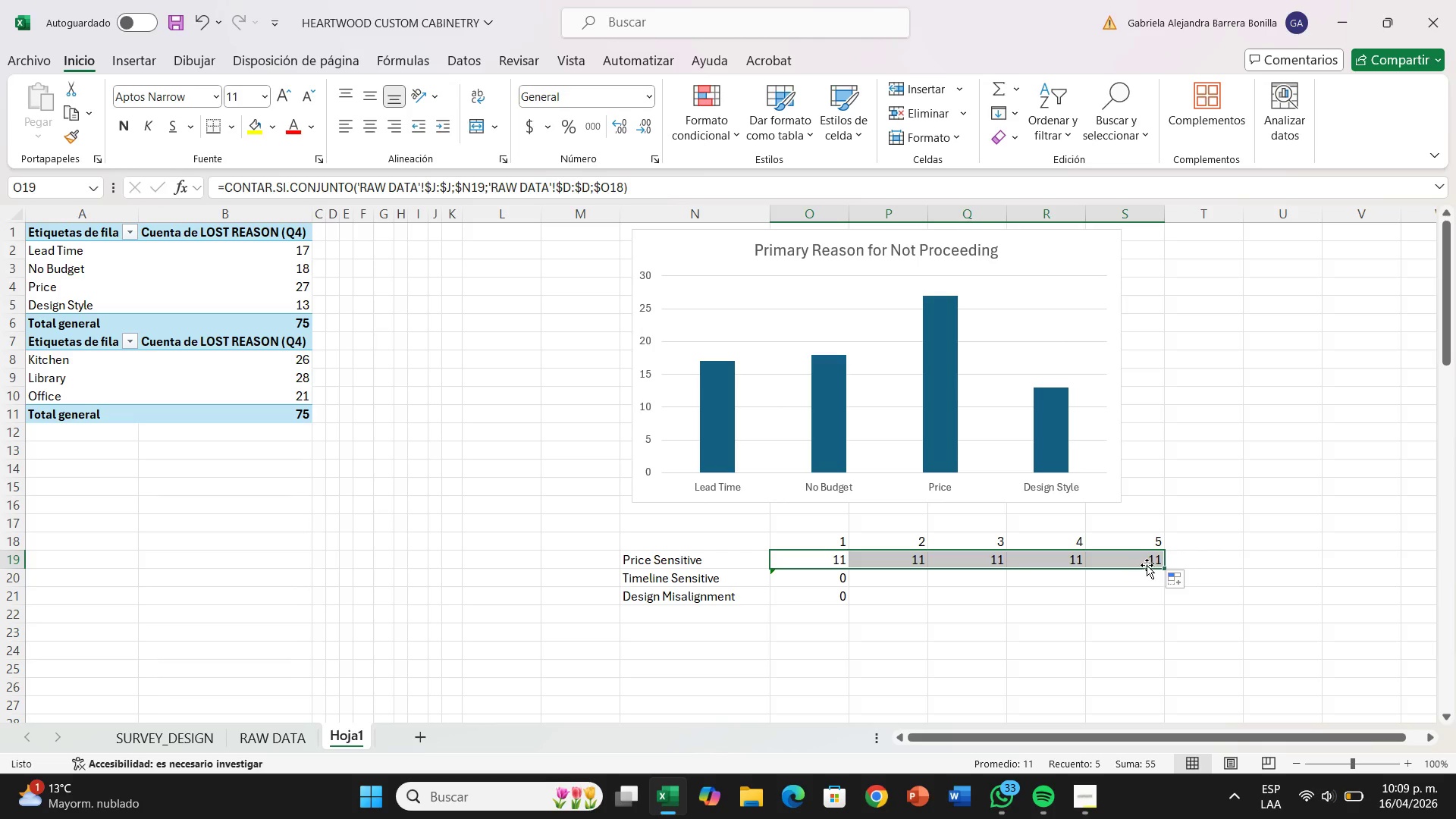 
left_click([1150, 557])
 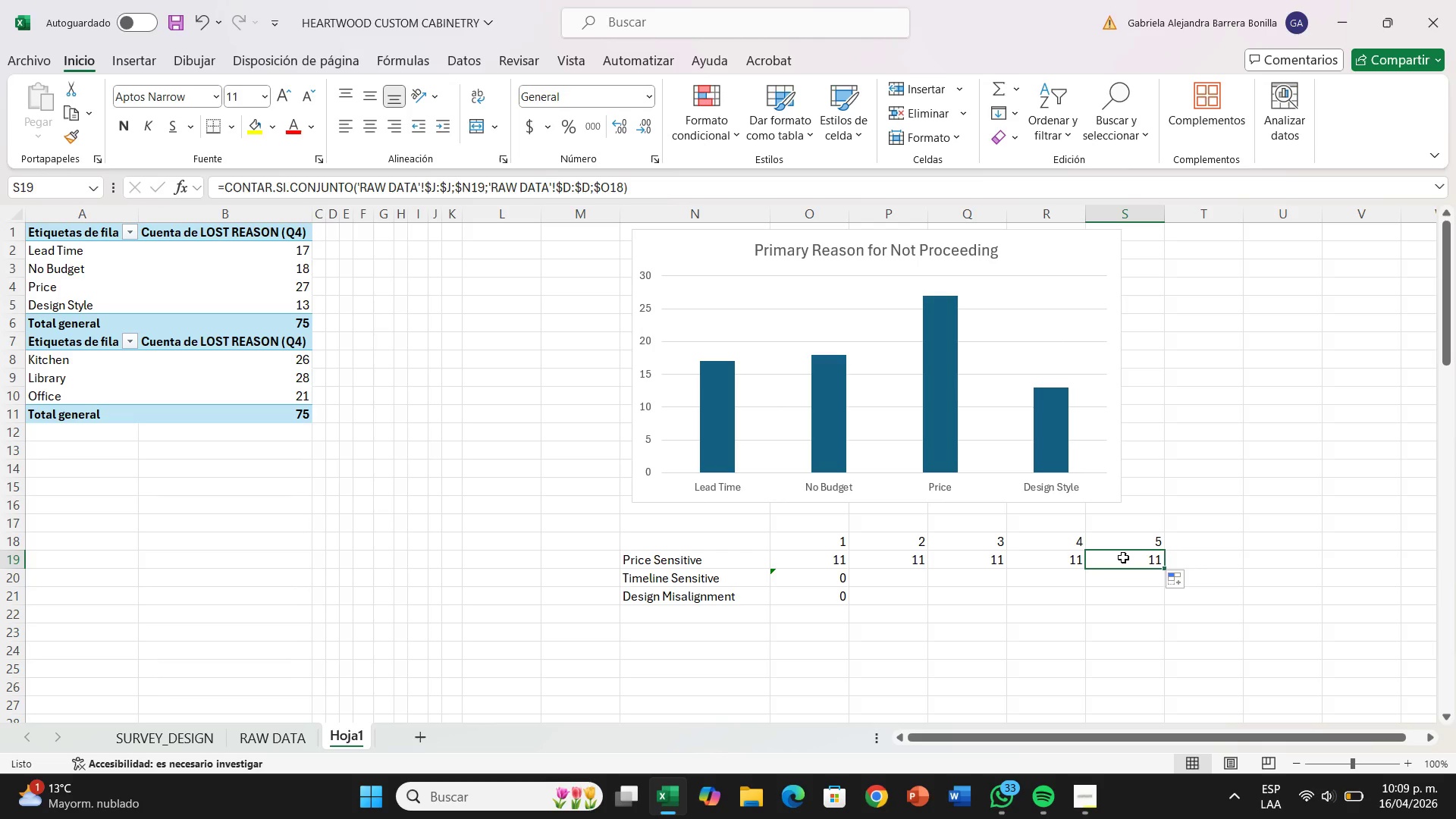 
left_click([1123, 557])
 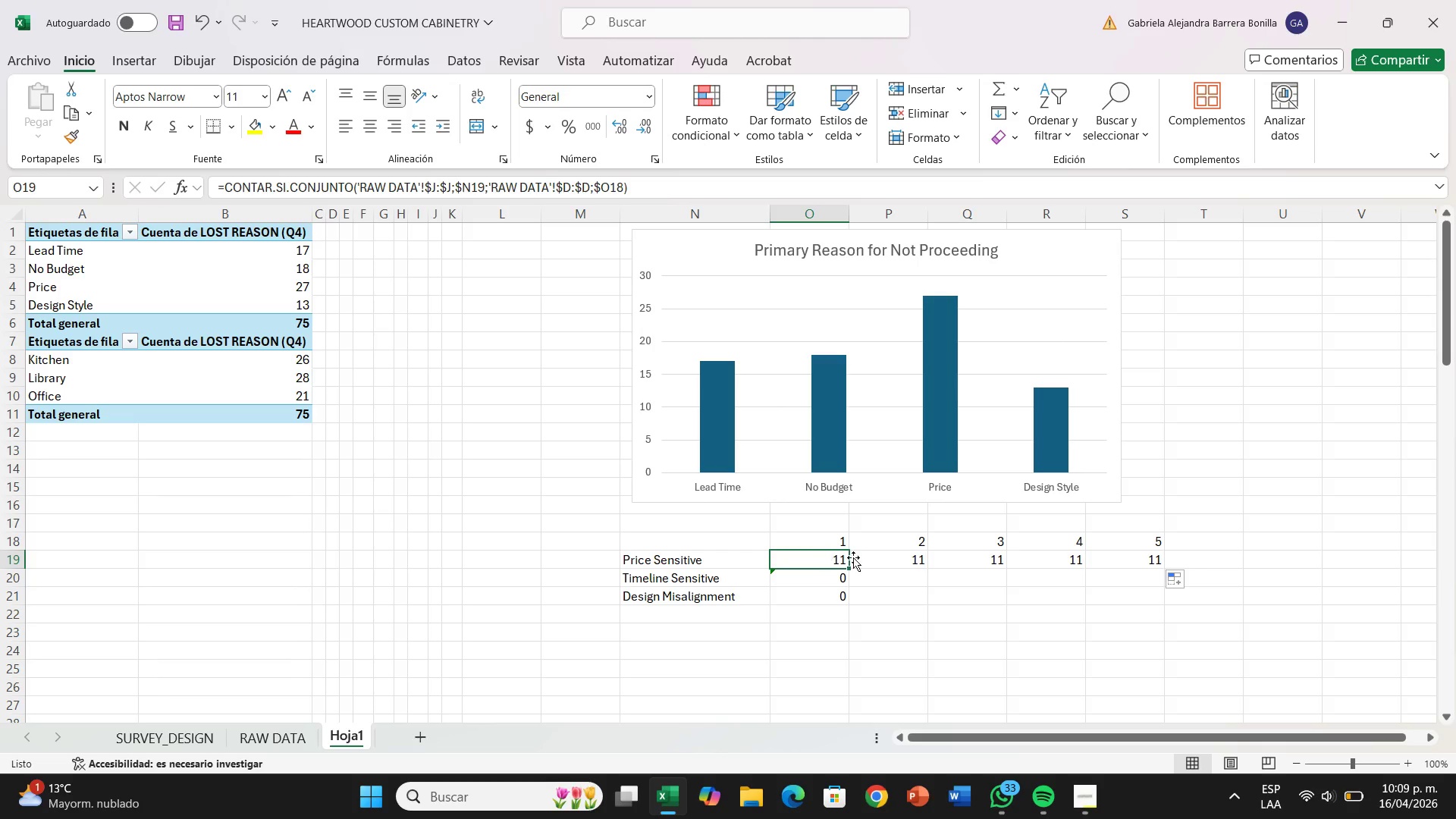 
double_click([915, 557])
 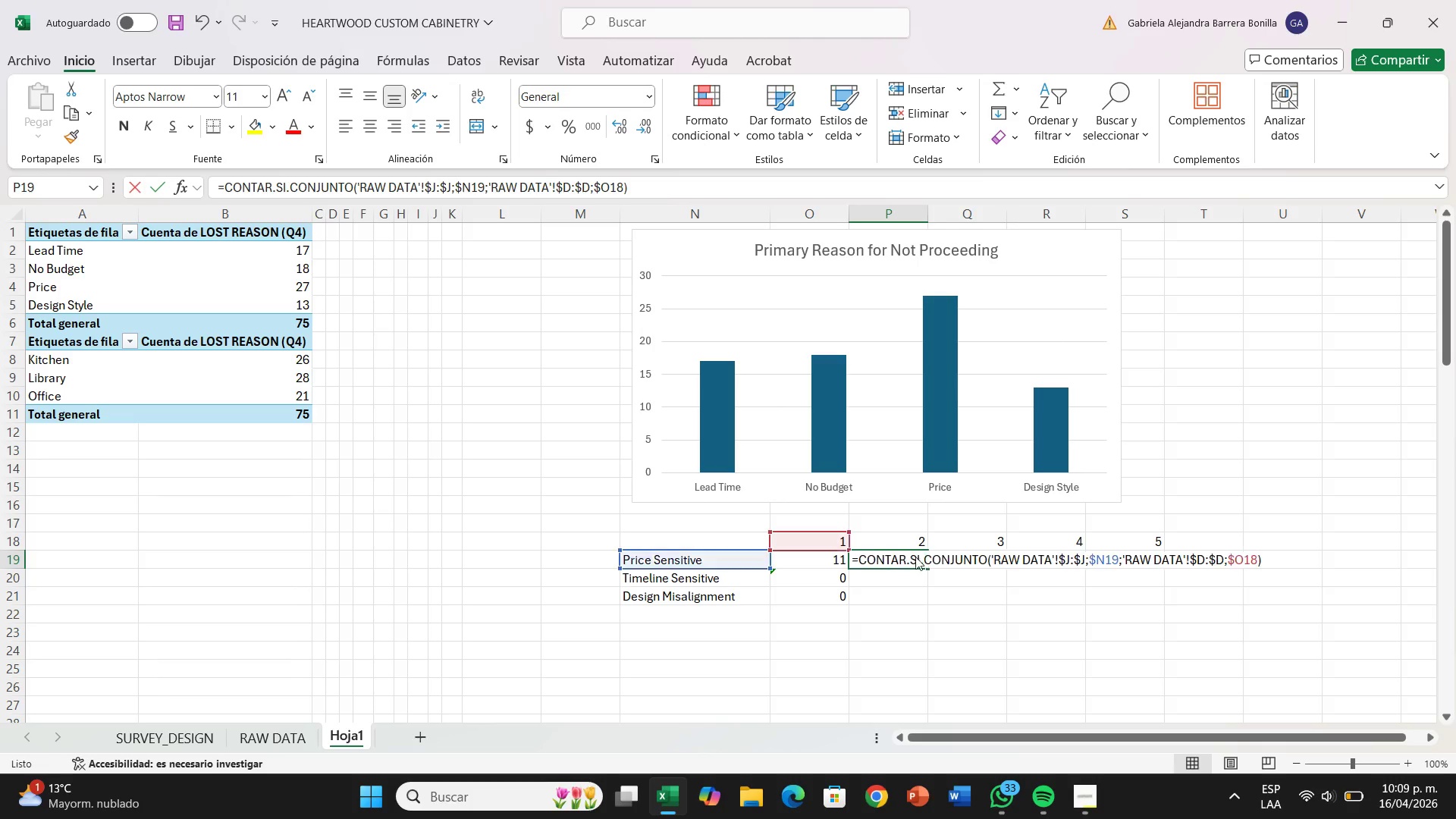 
triple_click([915, 557])
 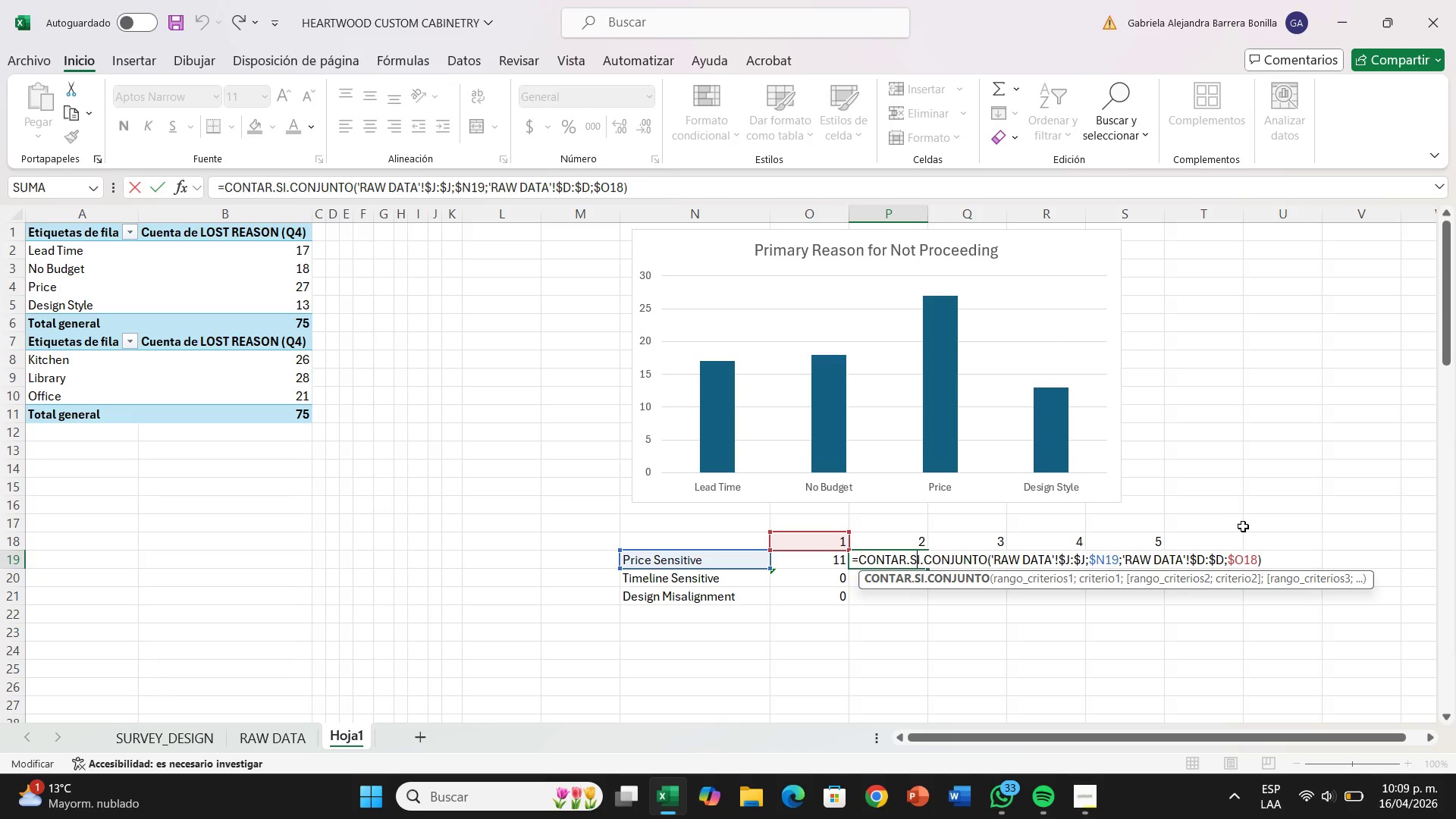 
wait(8.28)
 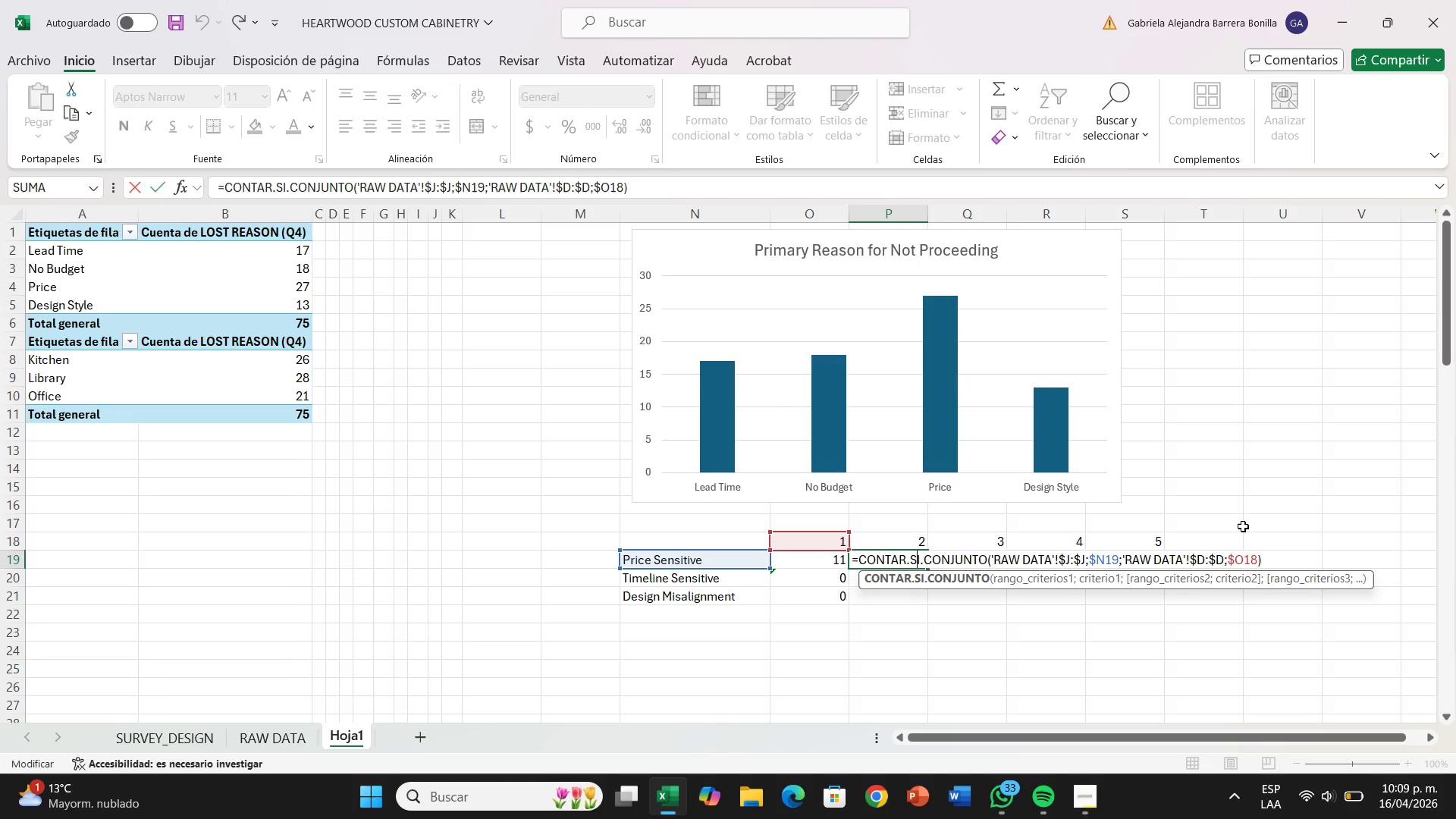 
left_click([1257, 560])
 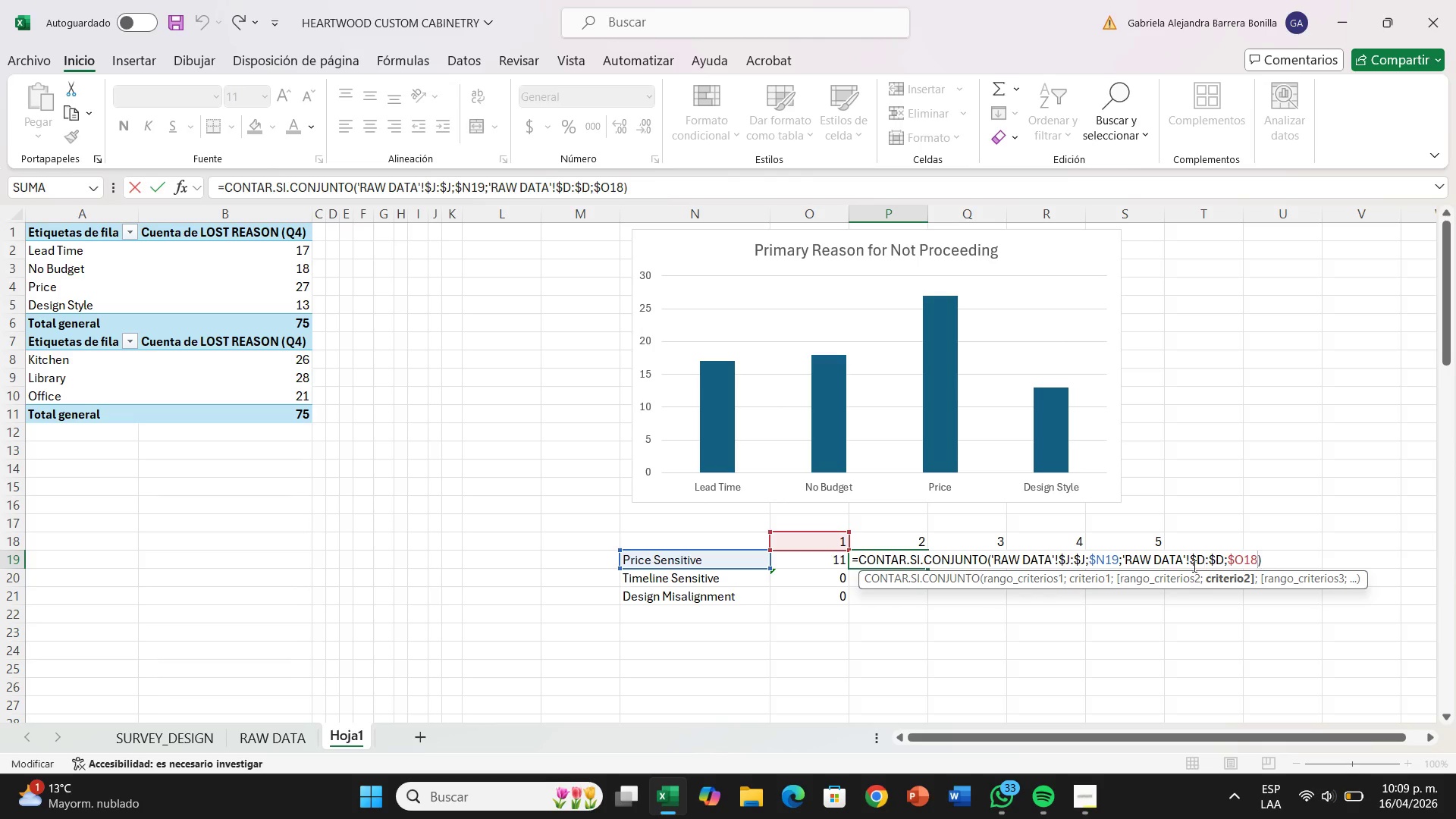 
left_click([1243, 560])
 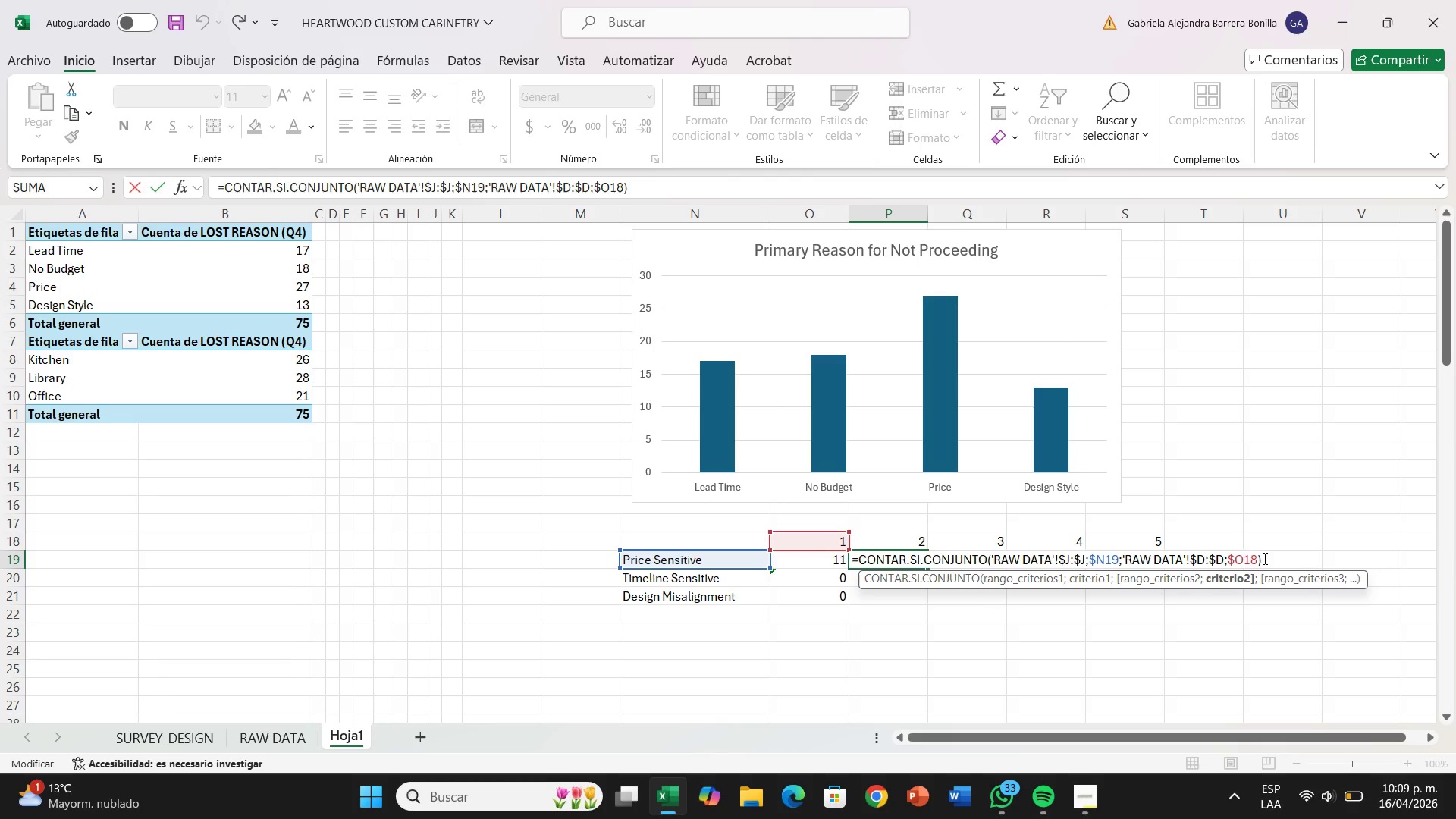 
key(Backspace)
 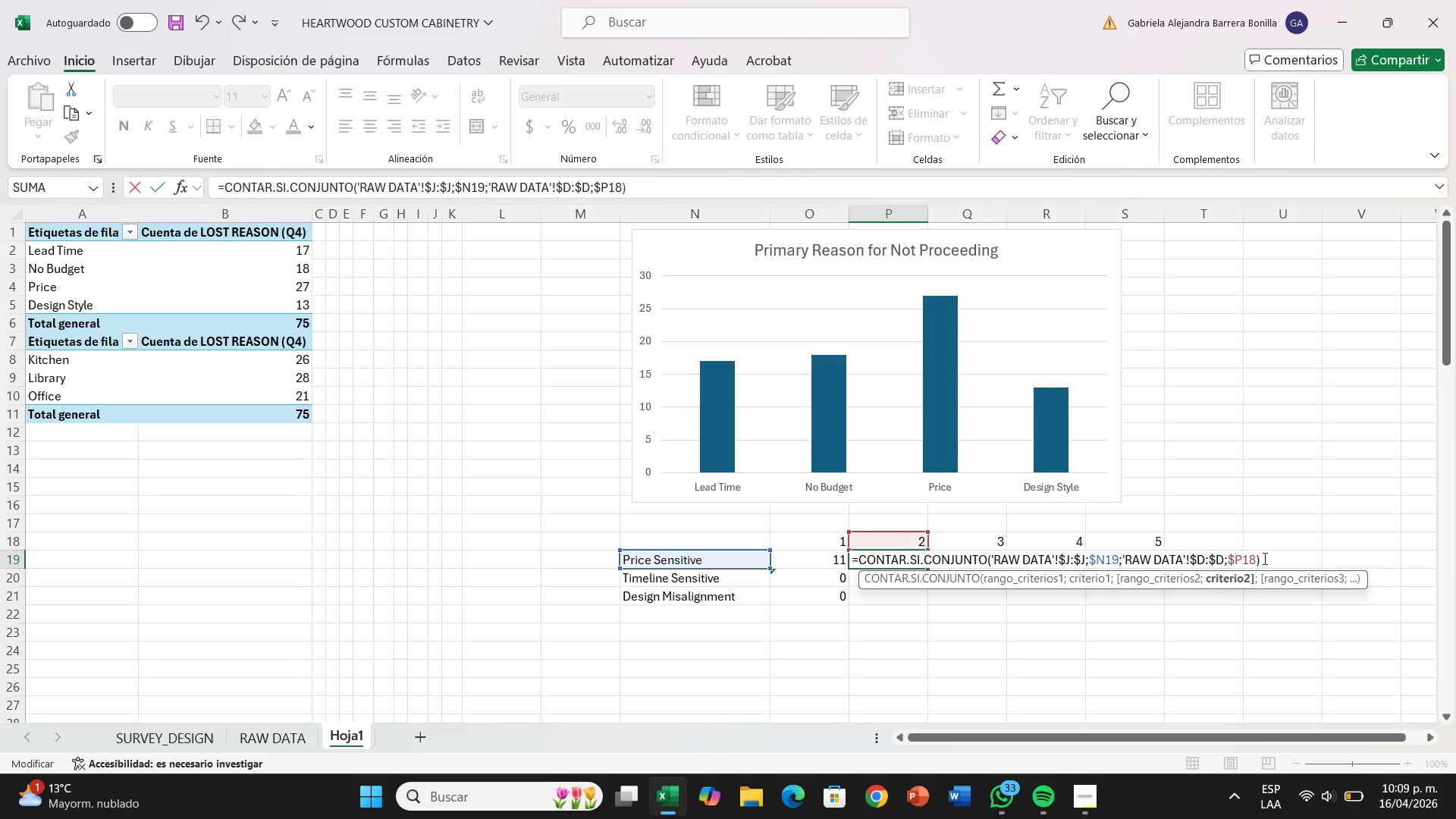 
key(P)
 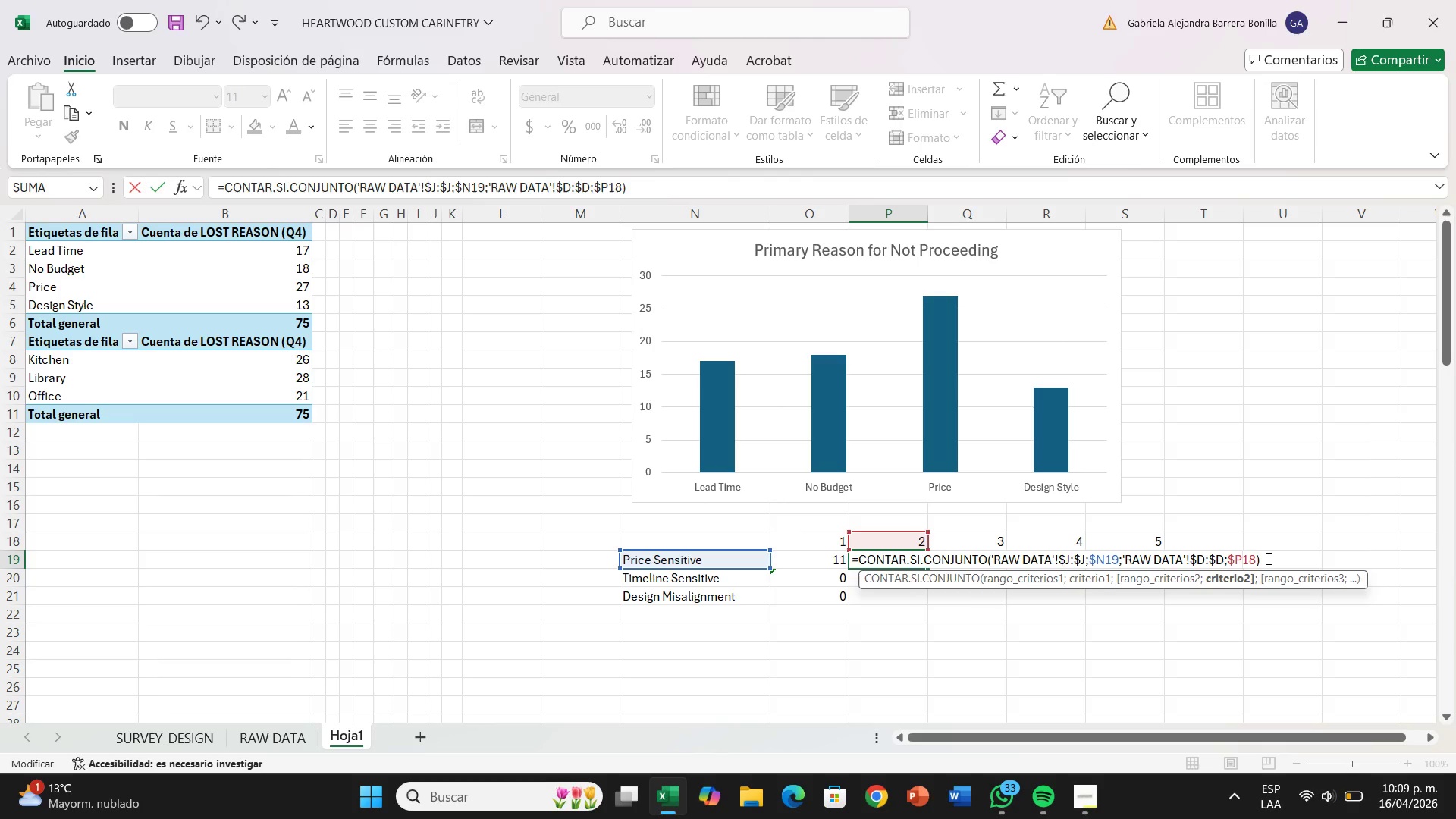 
key(Enter)
 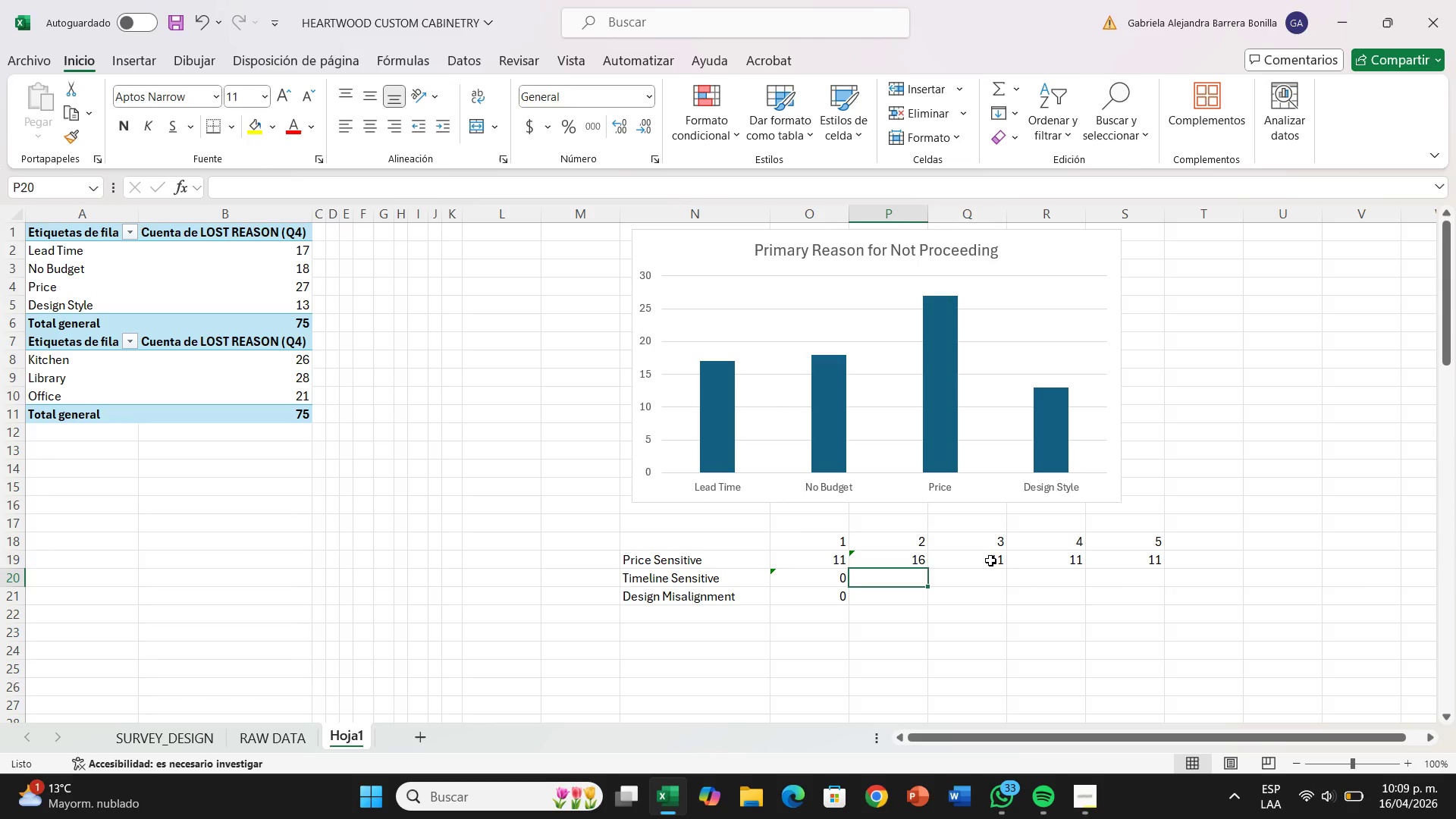 
double_click([990, 560])
 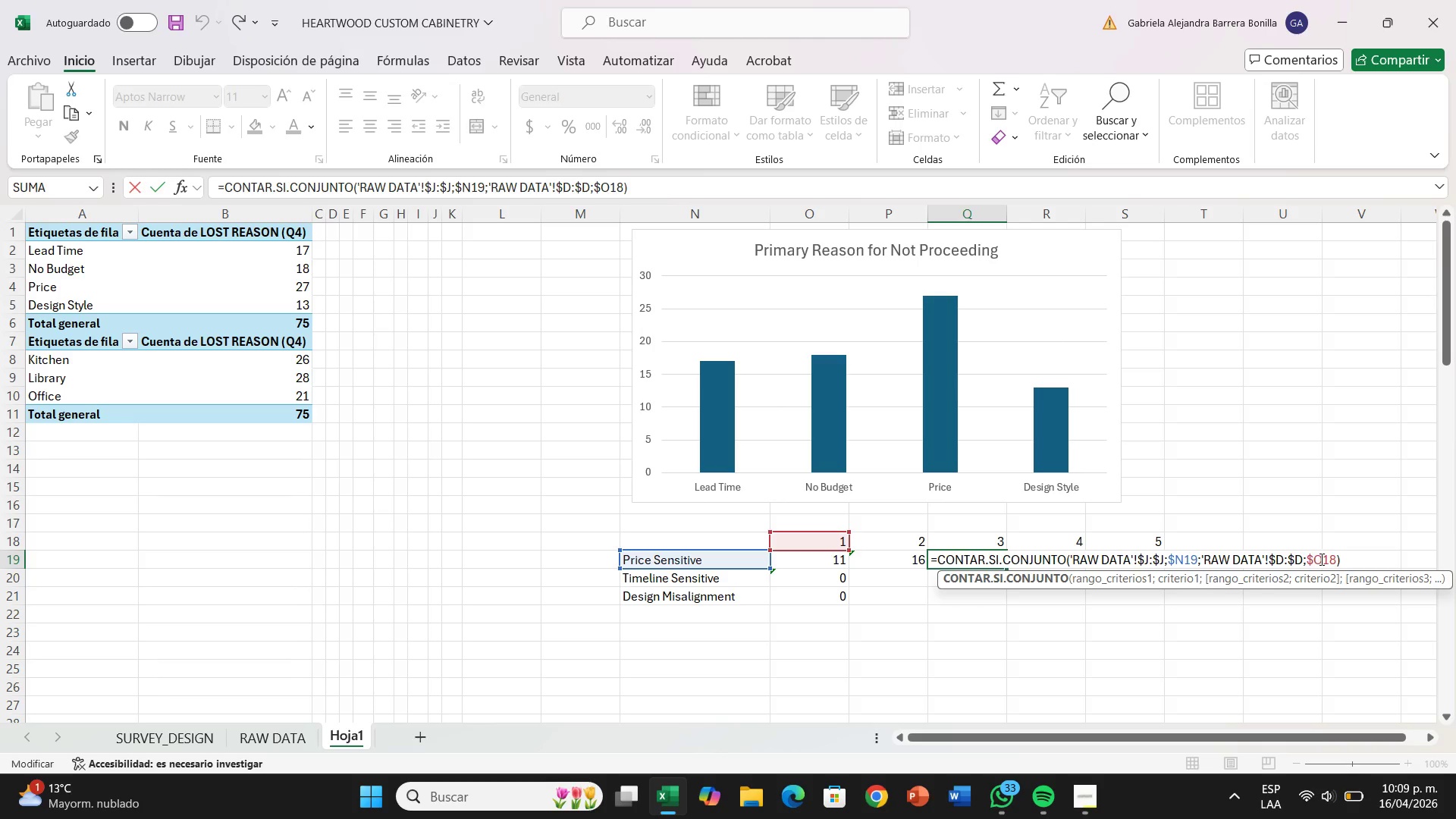 
left_click([1322, 559])
 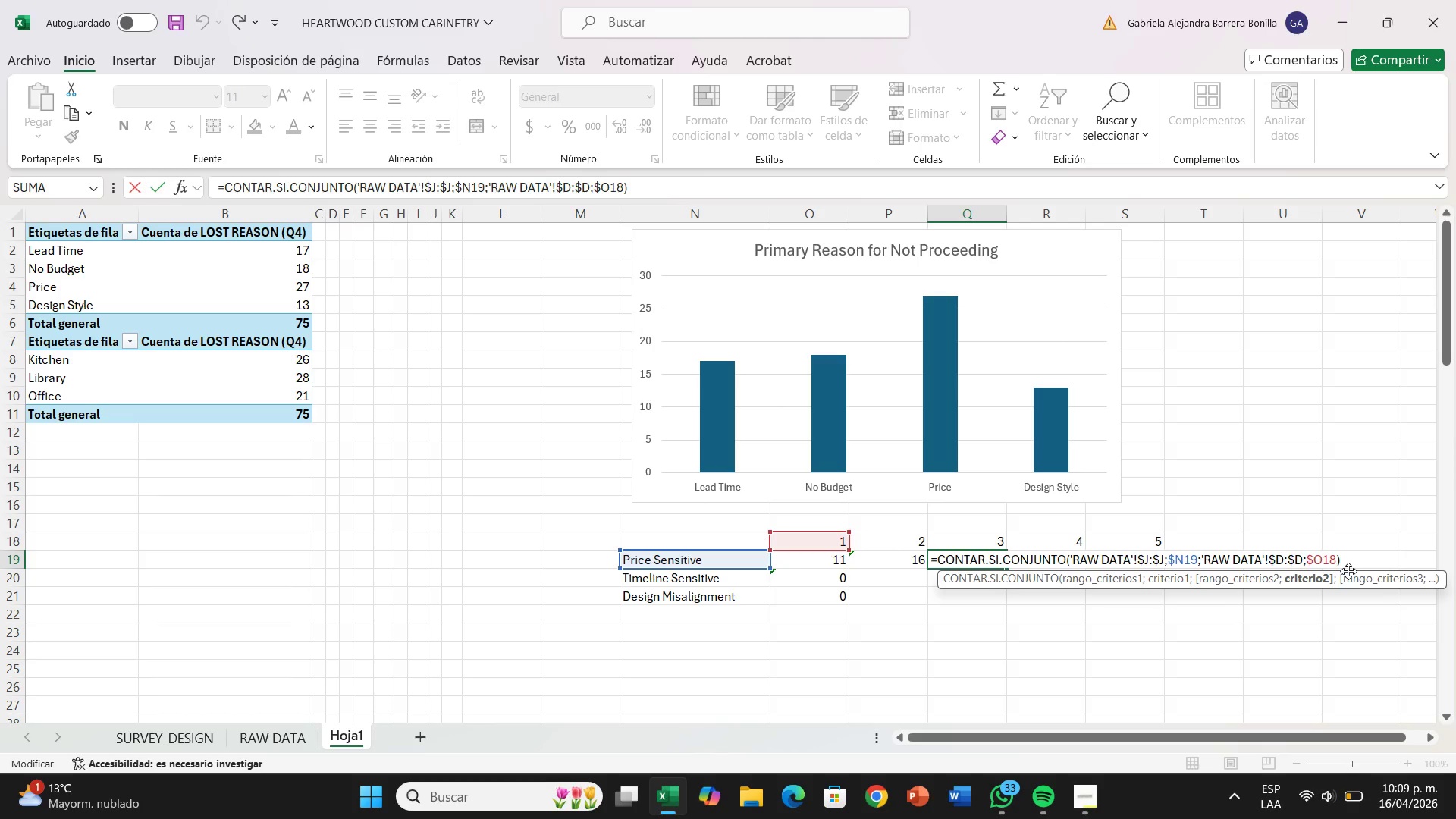 
key(Backspace)
 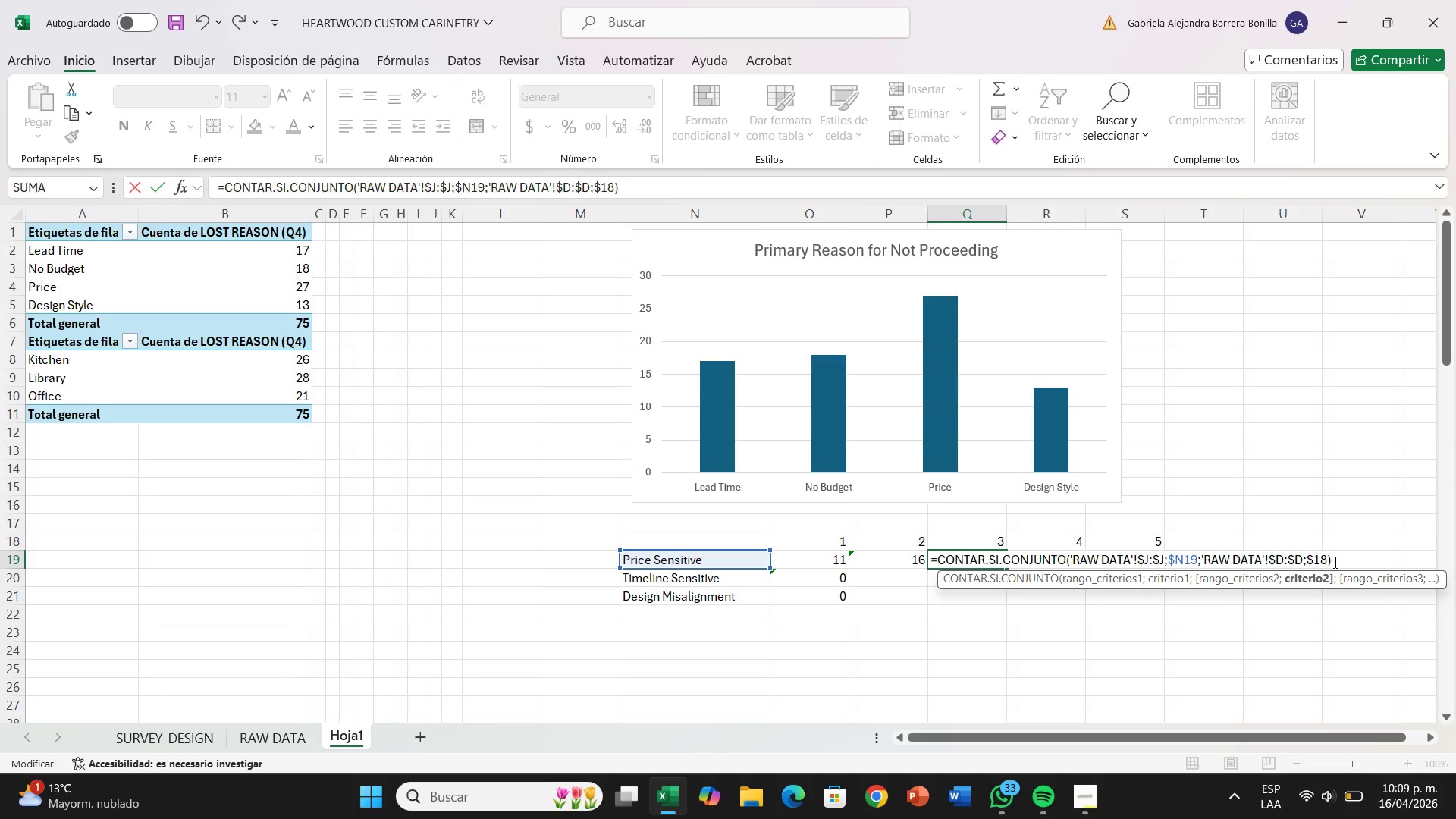 
key(Q)
 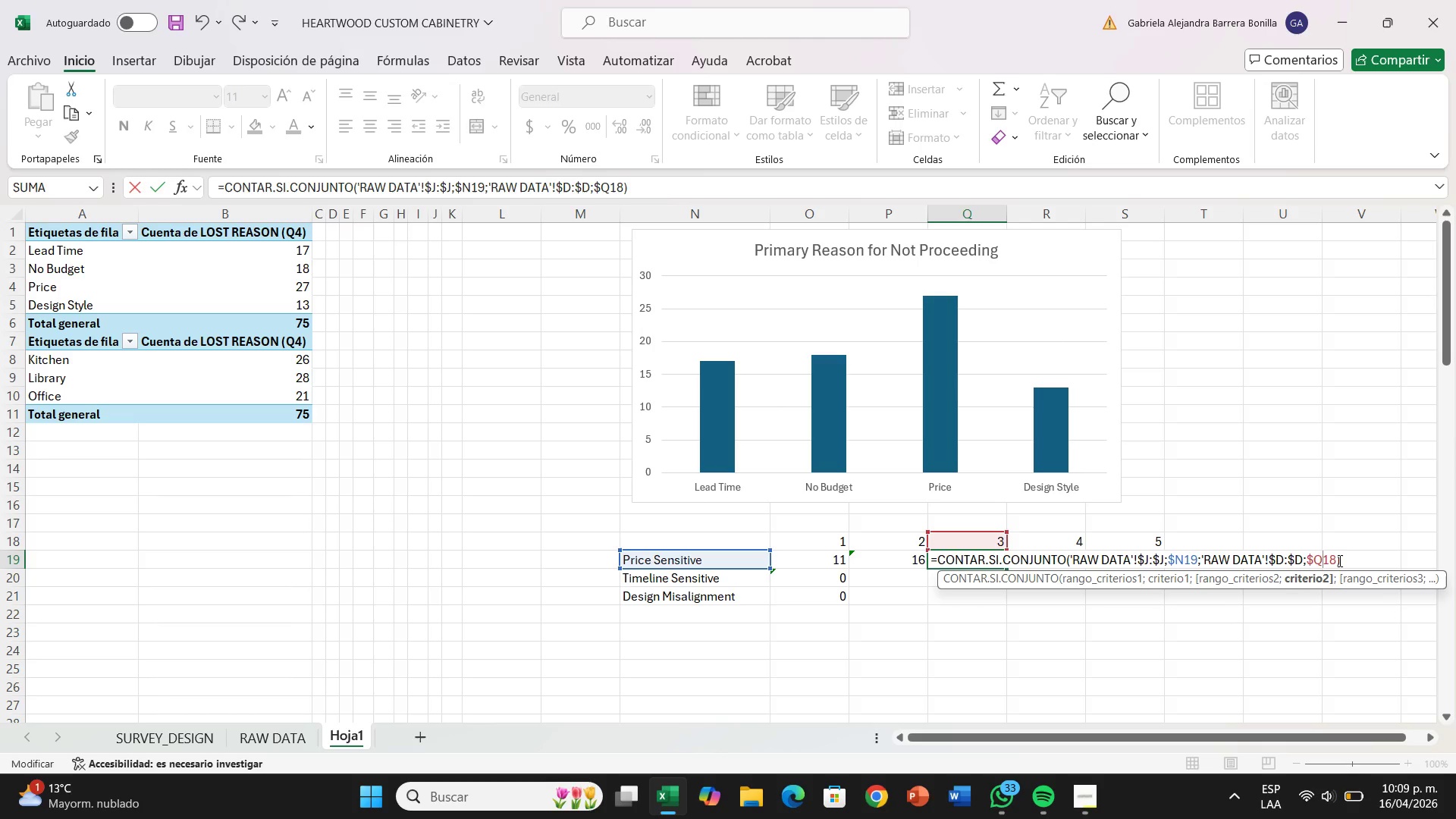 
key(ArrowRight)
 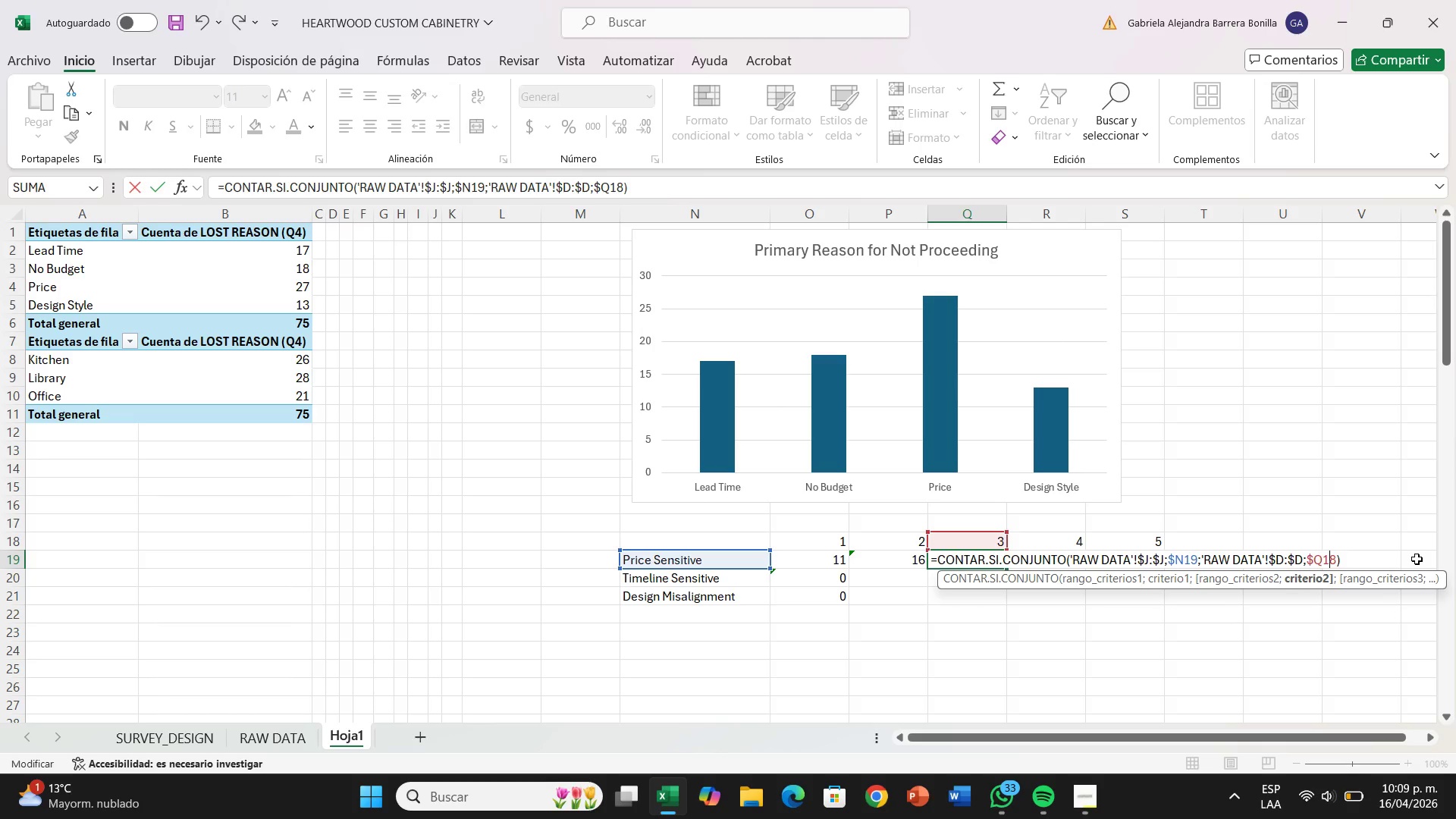 
key(Enter)
 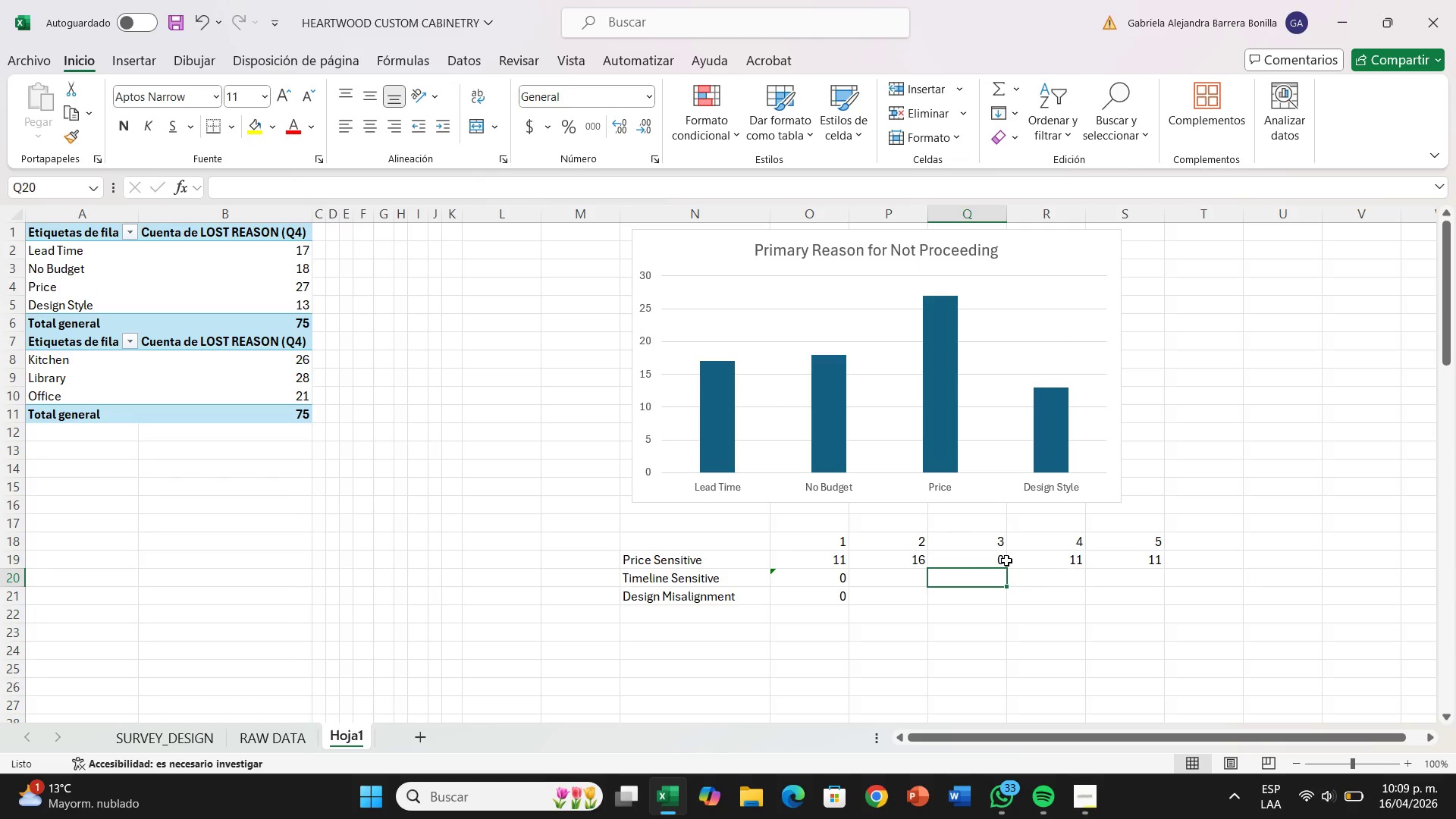 
left_click([1006, 560])
 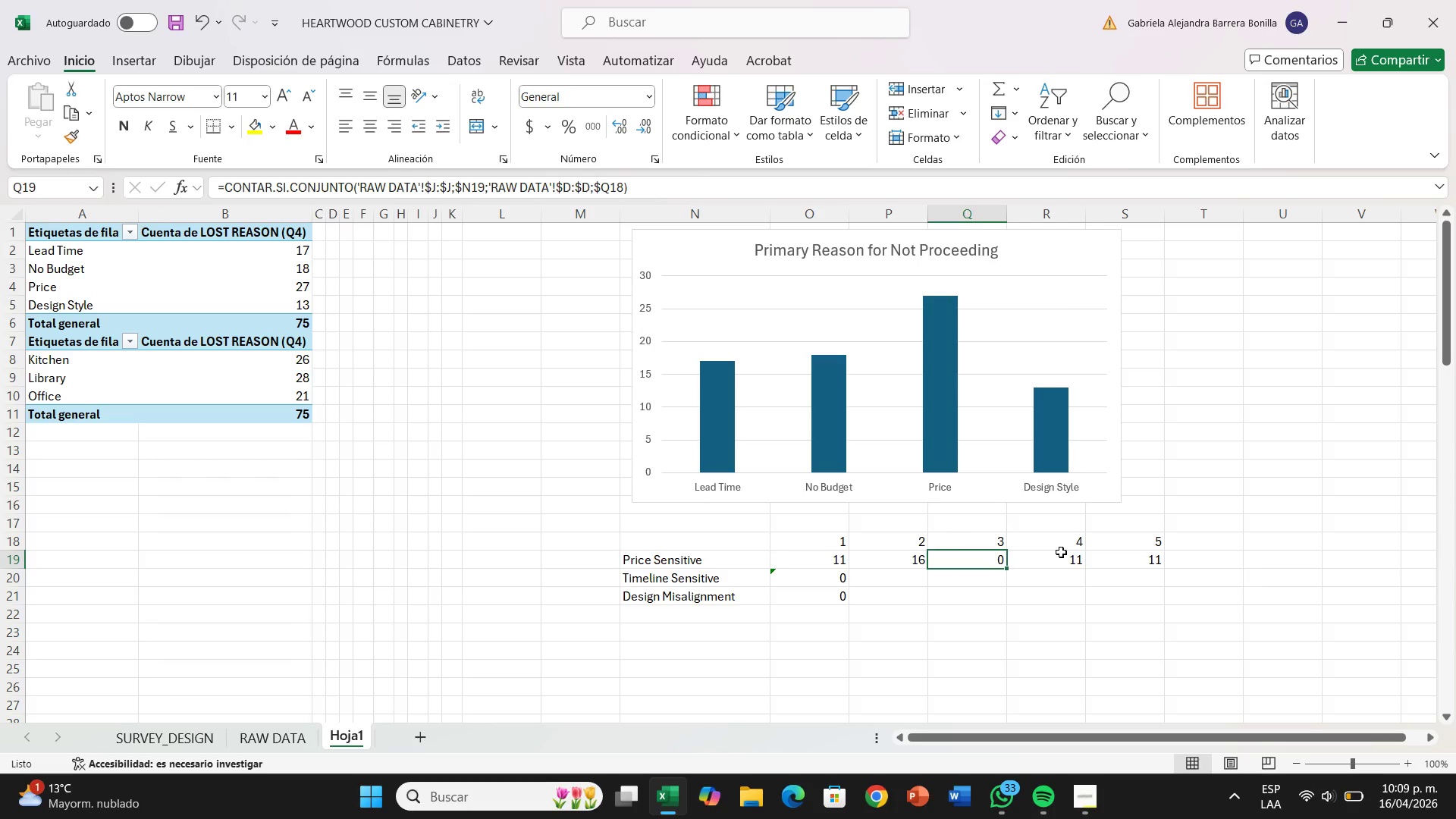 
left_click([1061, 552])
 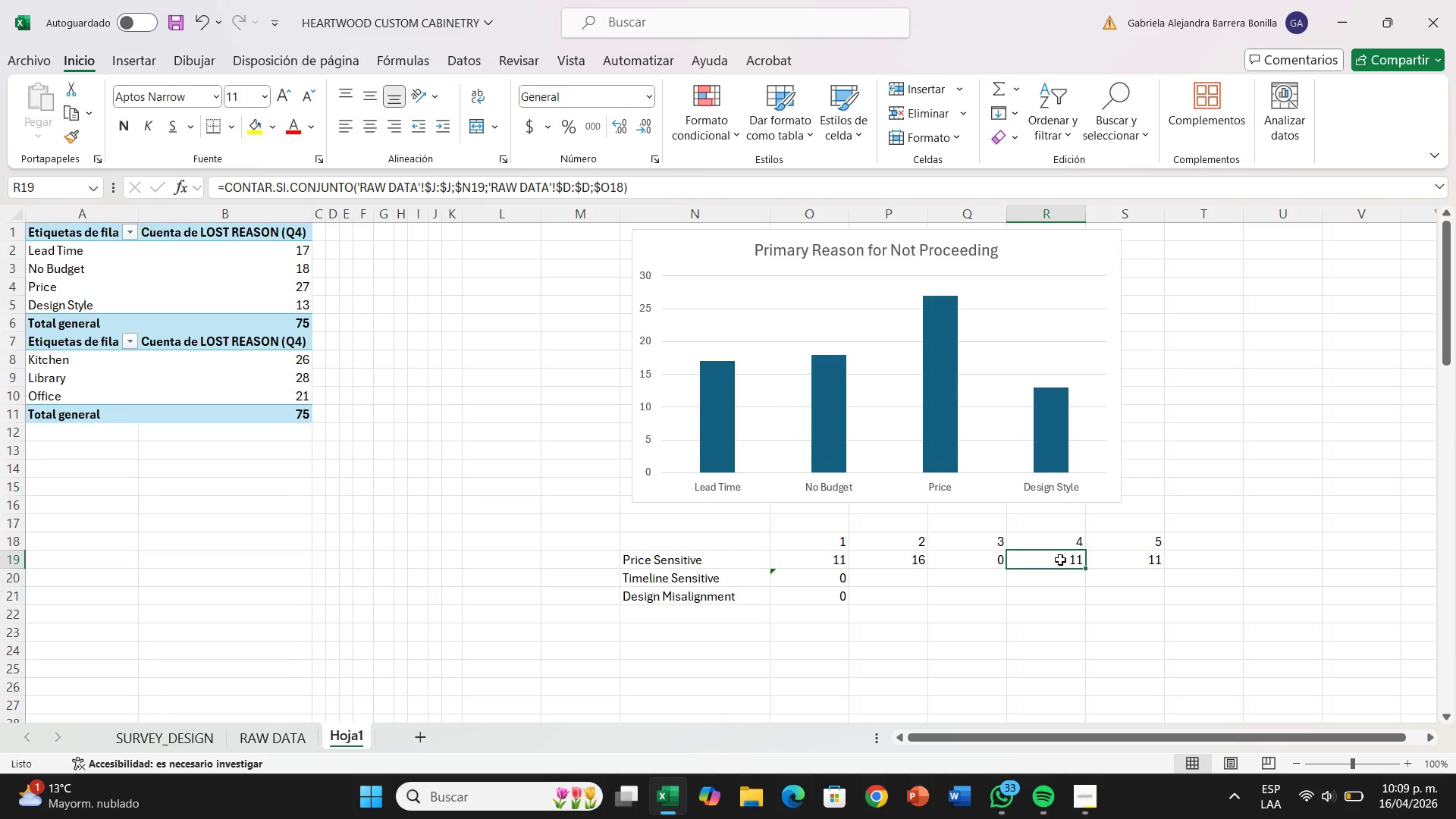 
double_click([1060, 560])
 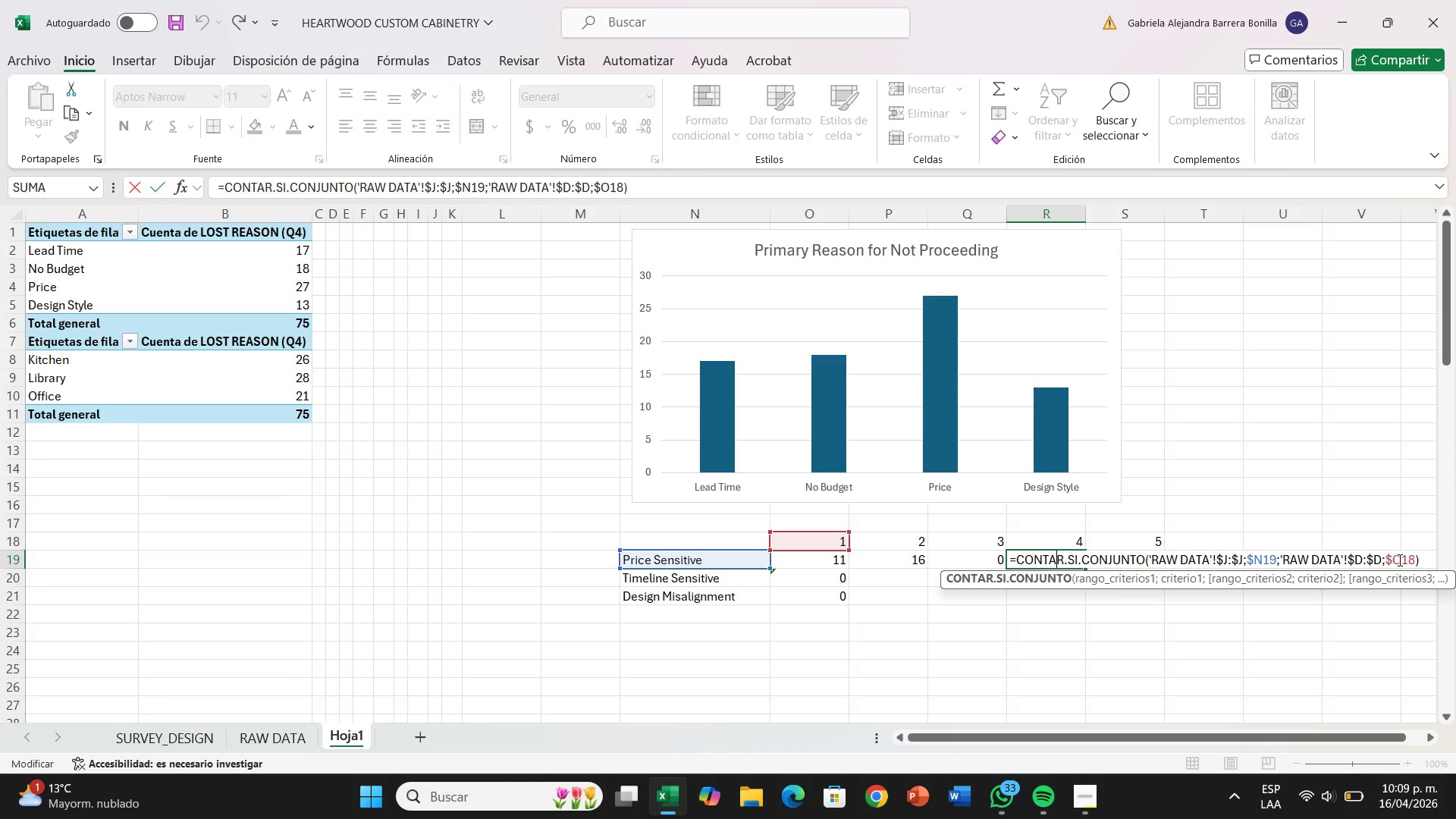 
left_click([1397, 560])
 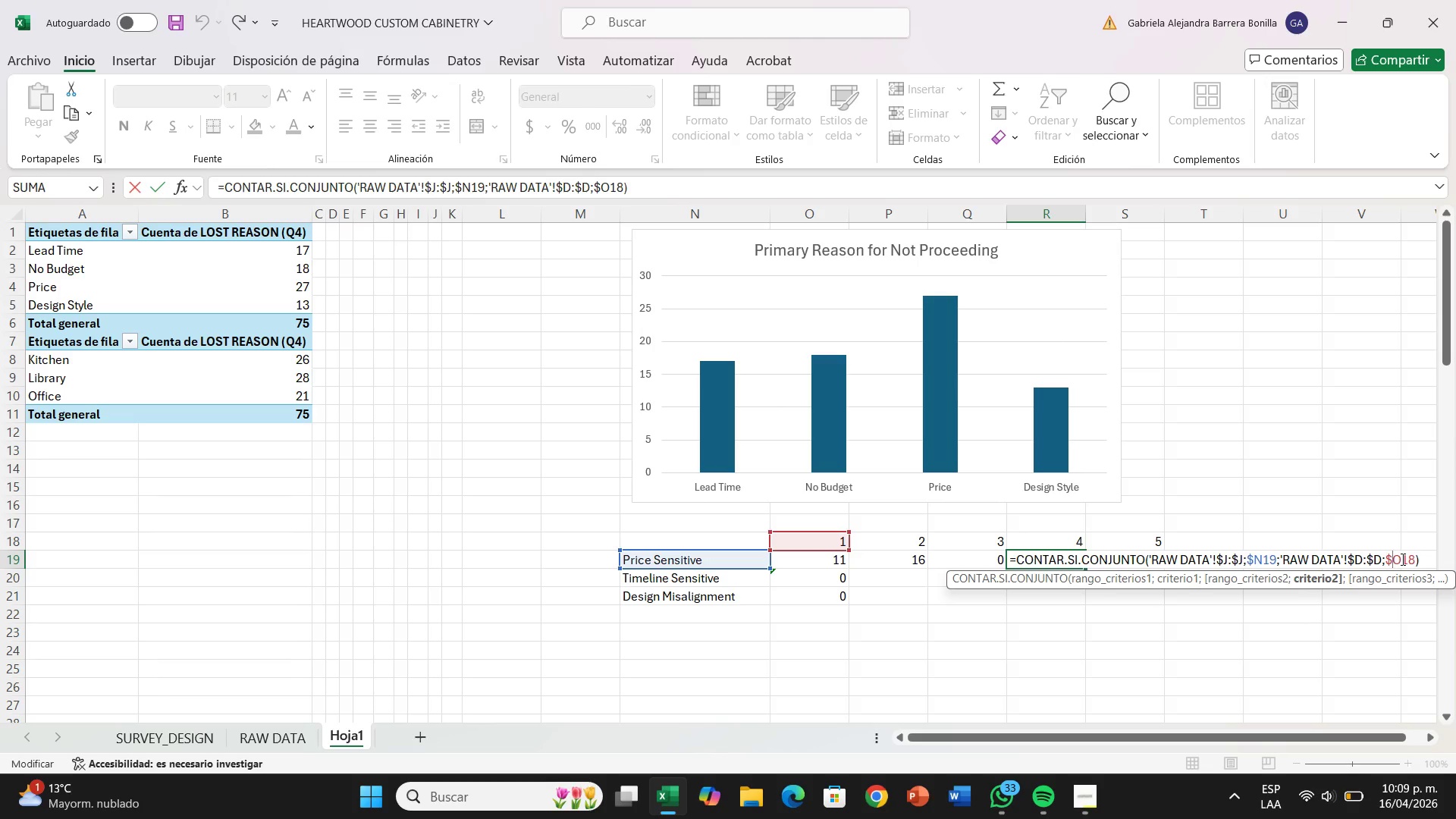 
left_click([1401, 559])
 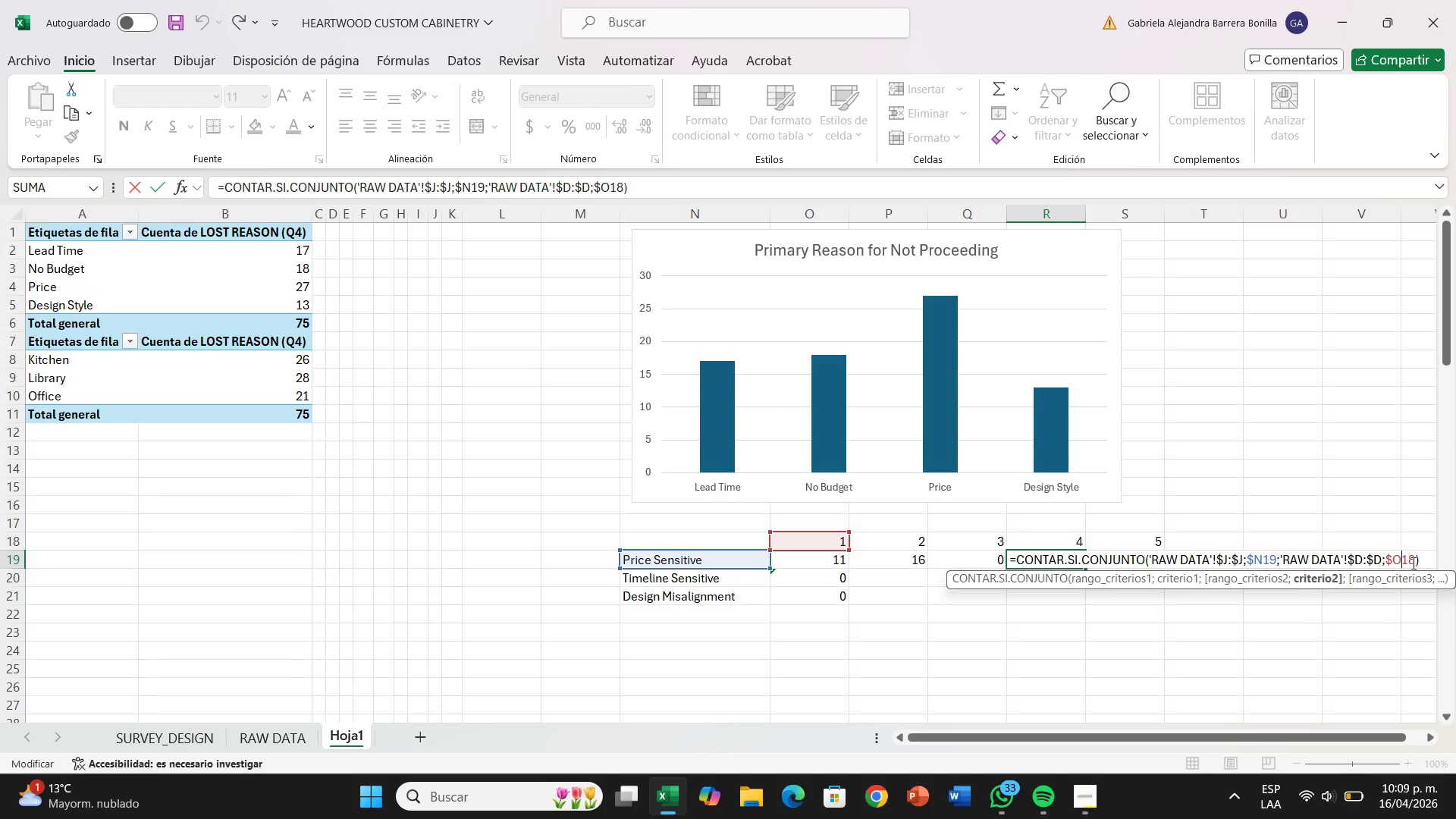 
key(Backspace)
 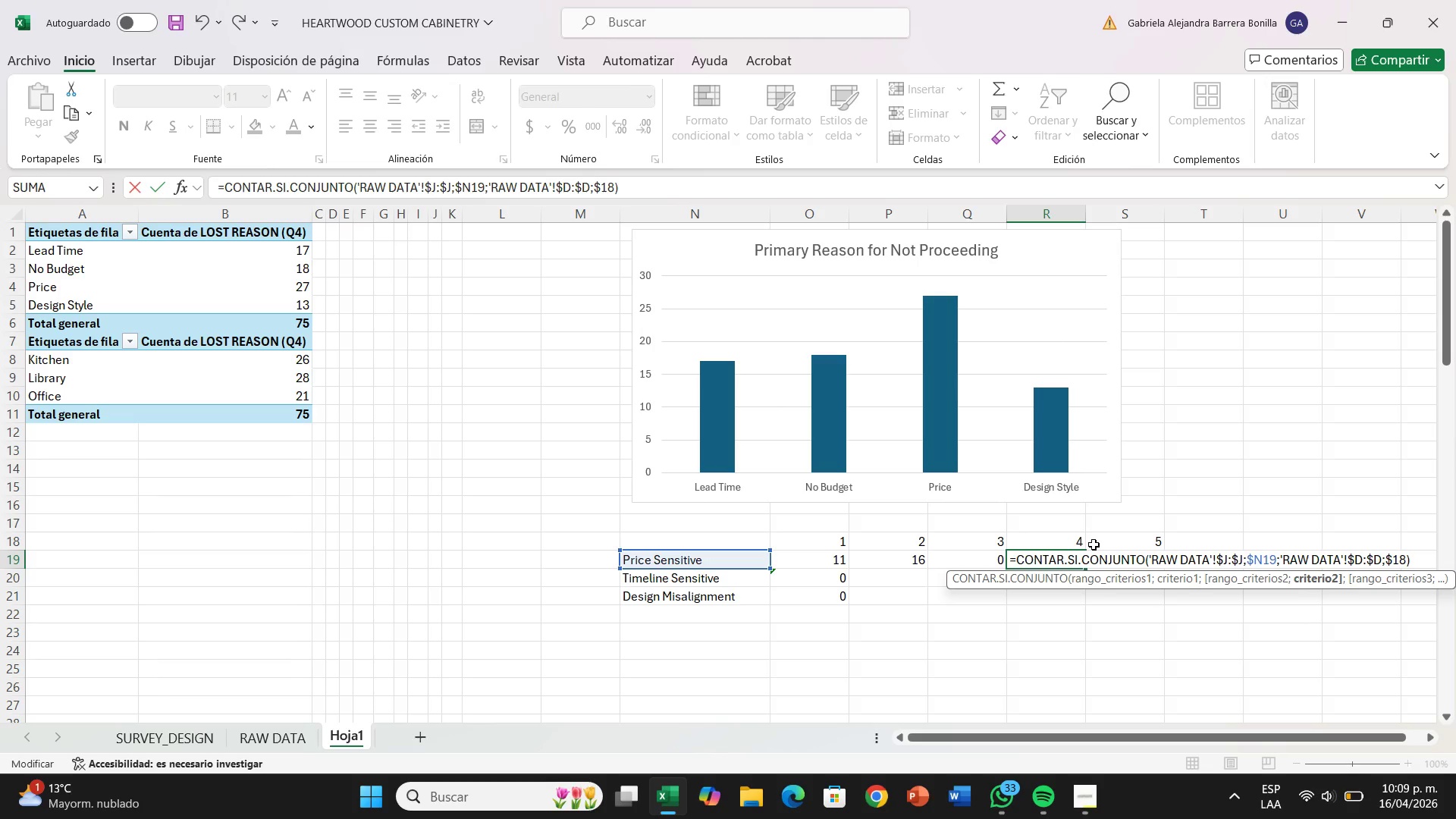 
key(R)
 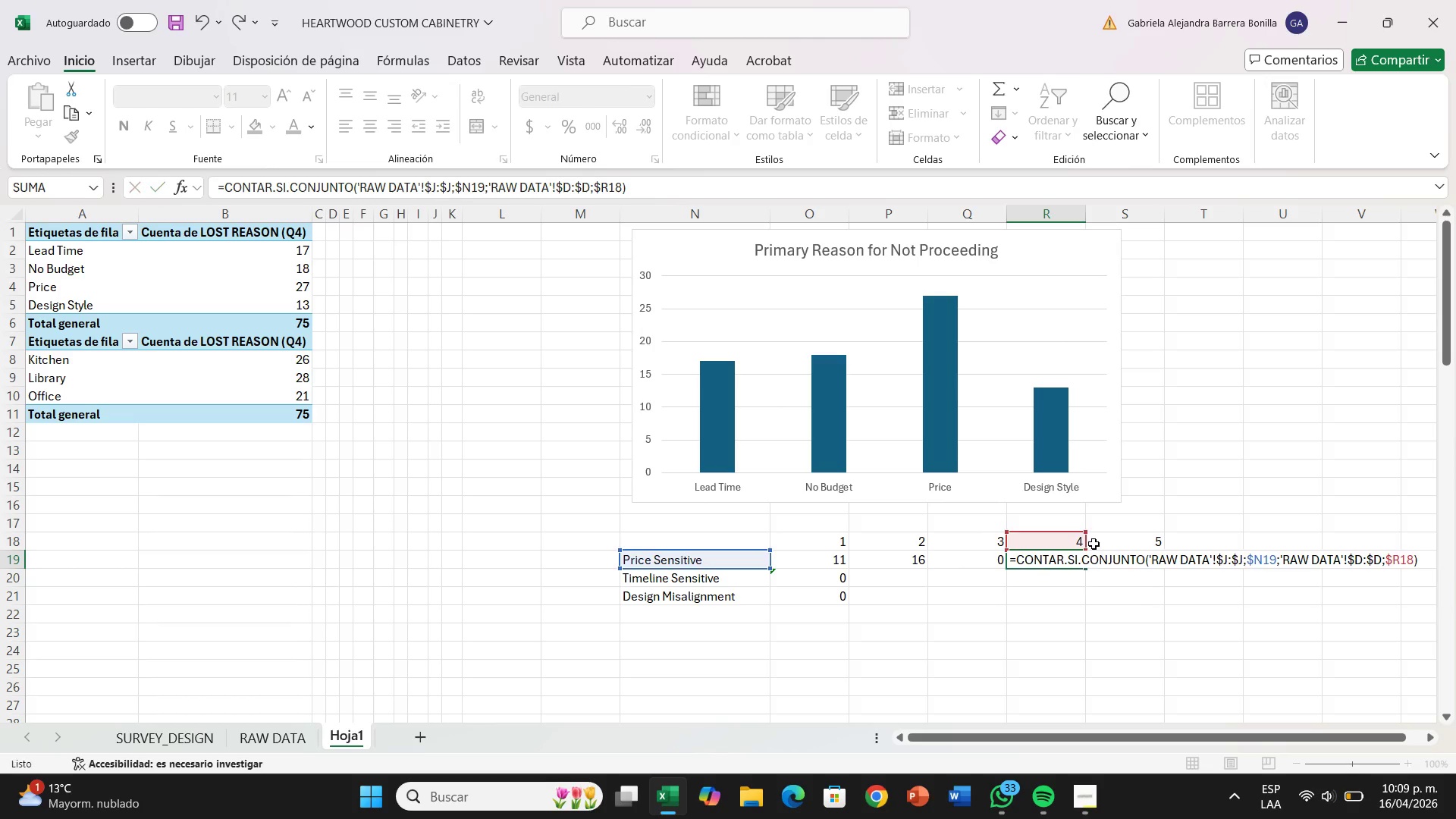 
key(Enter)
 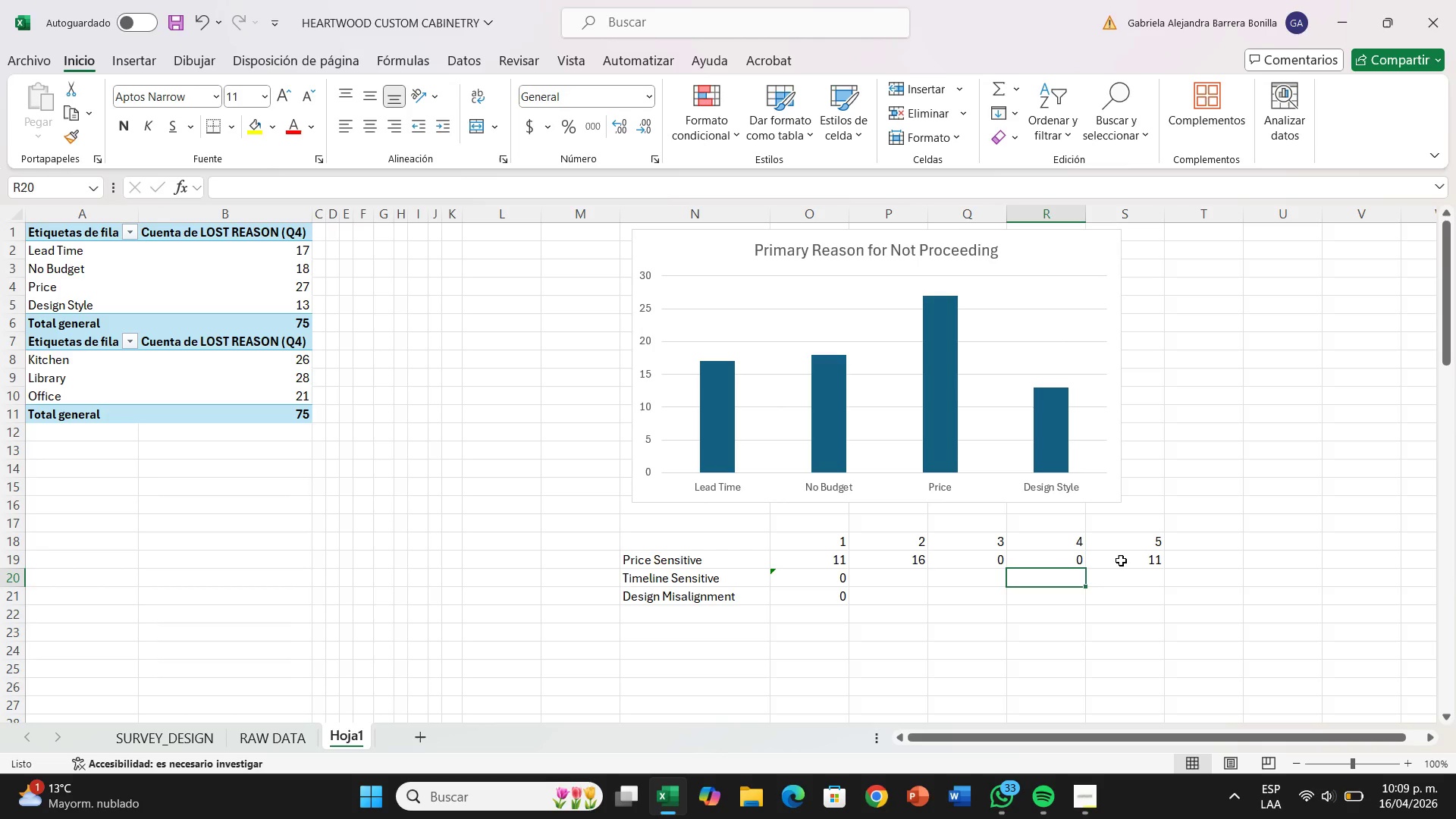 
double_click([1121, 560])
 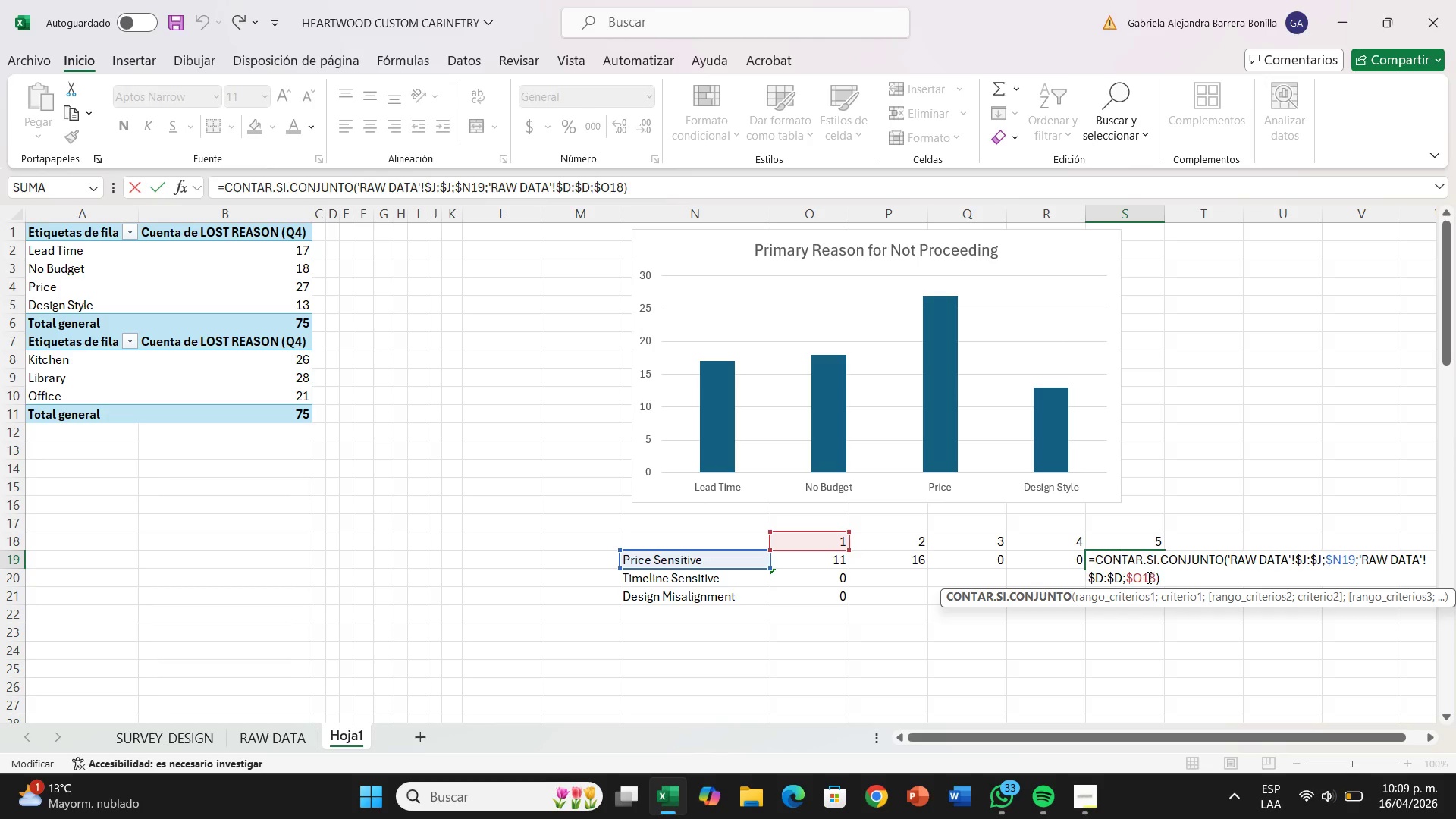 
left_click([1142, 579])
 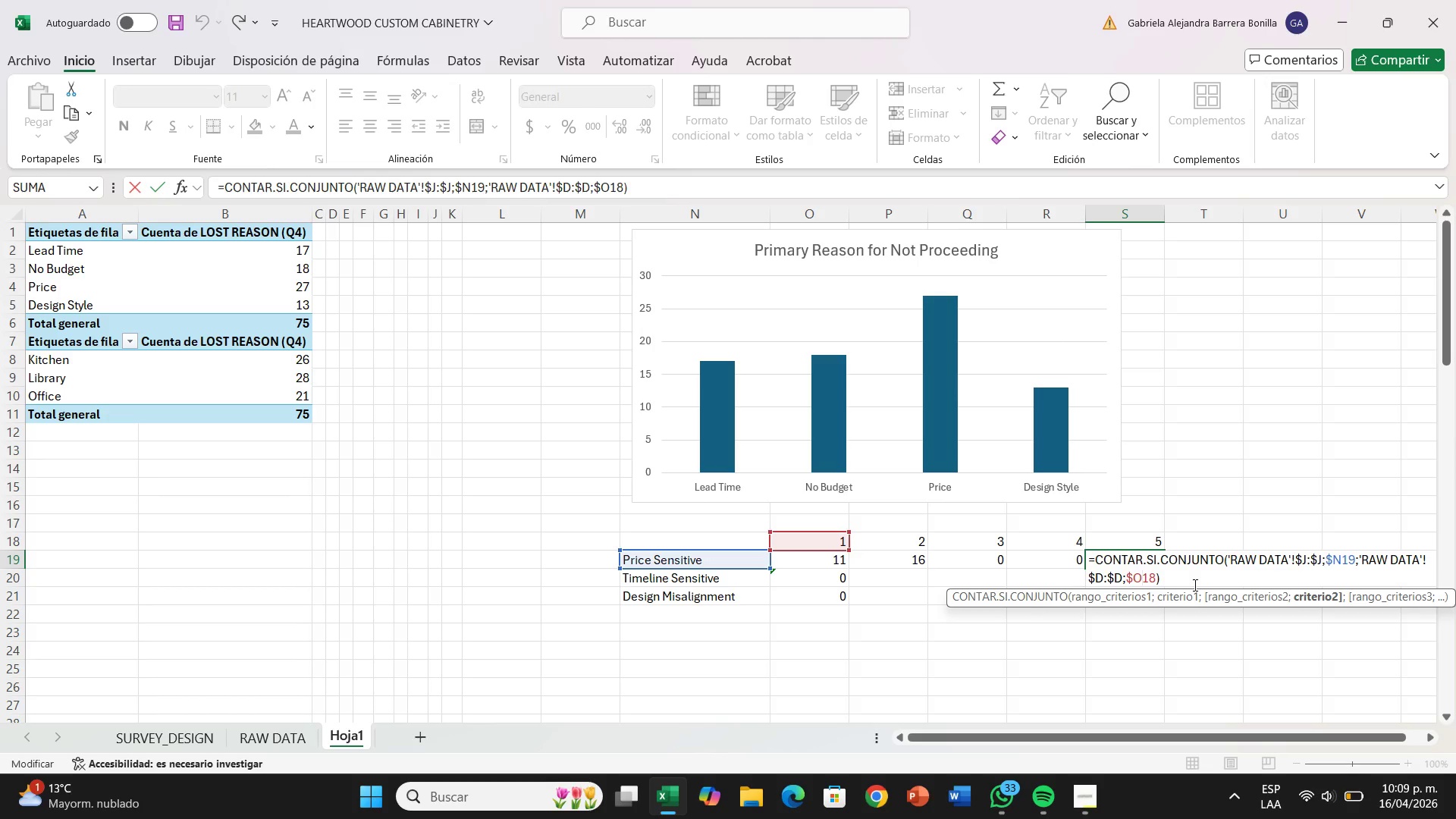 
key(Backspace)
 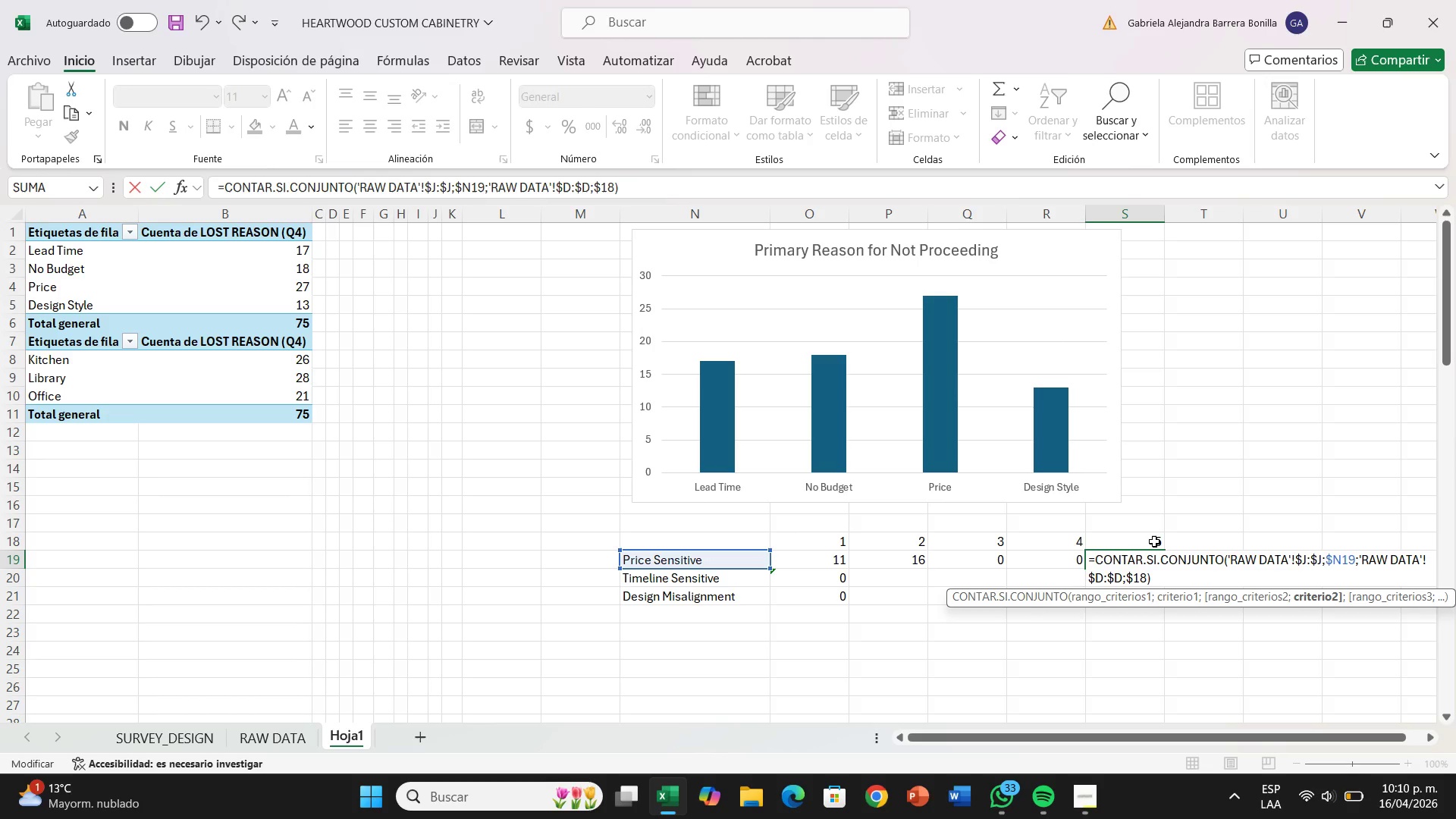 
key(S)
 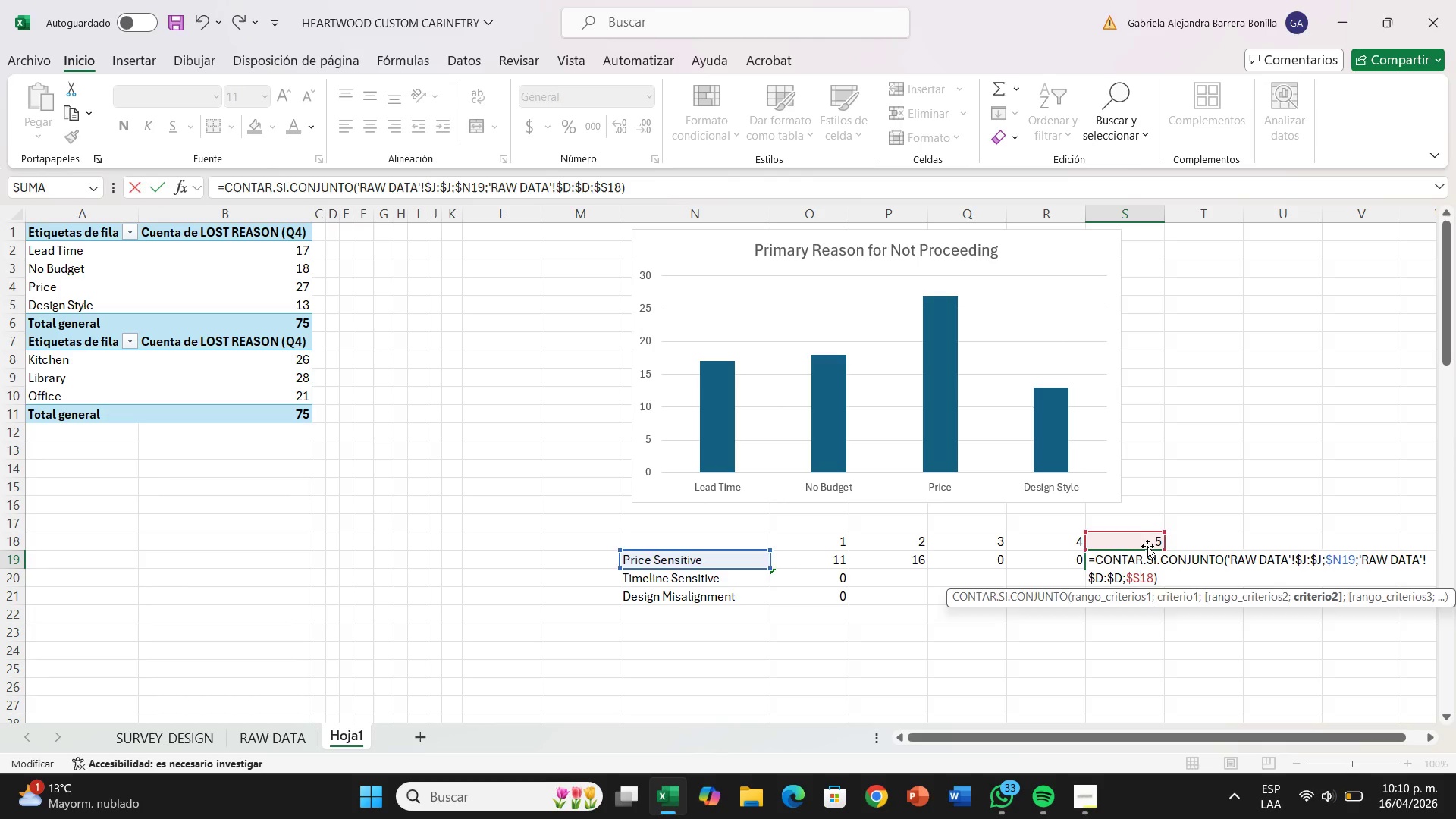 
key(Enter)
 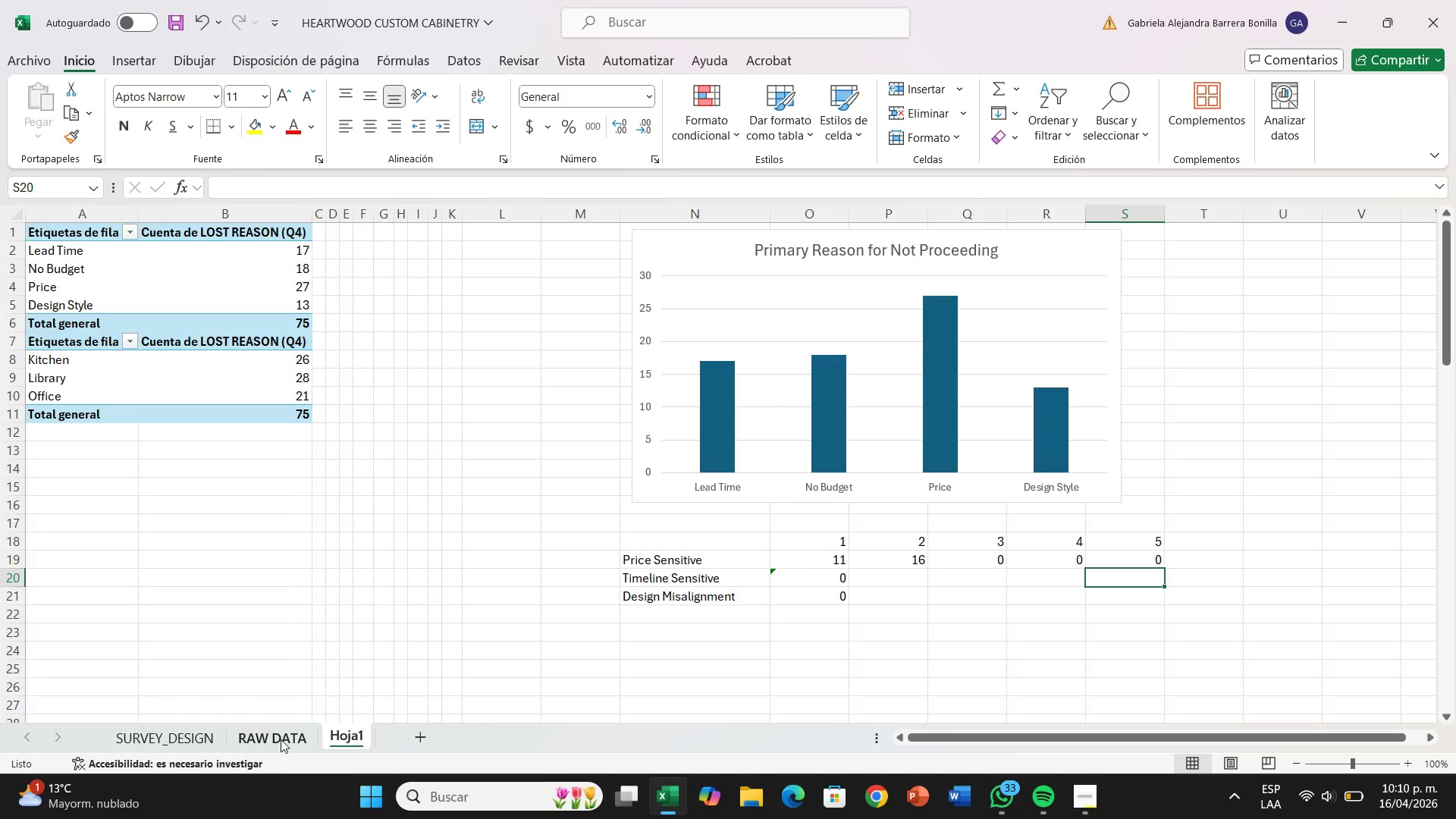 
left_click([282, 738])
 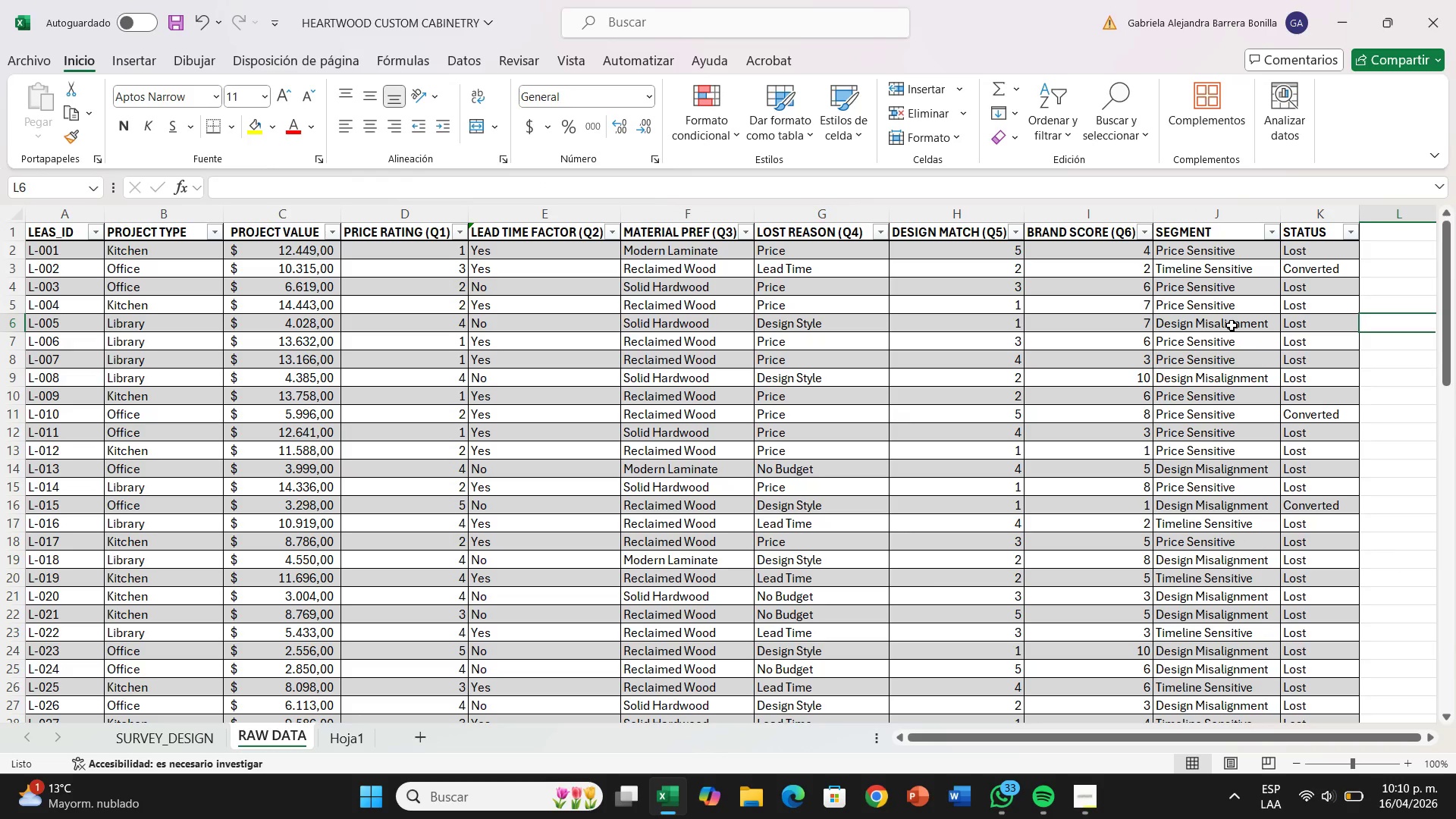 
wait(6.94)
 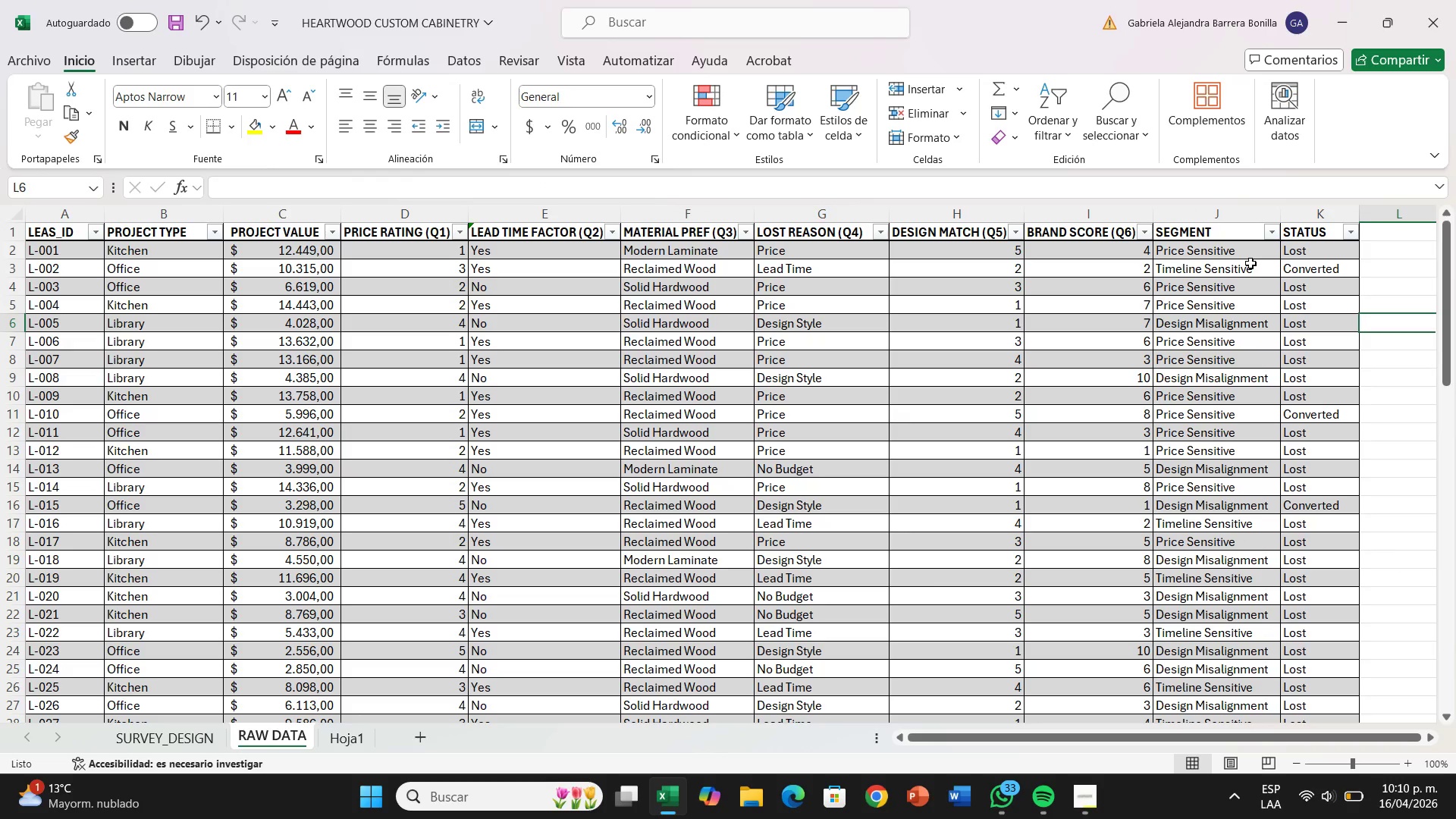 
left_click([361, 739])
 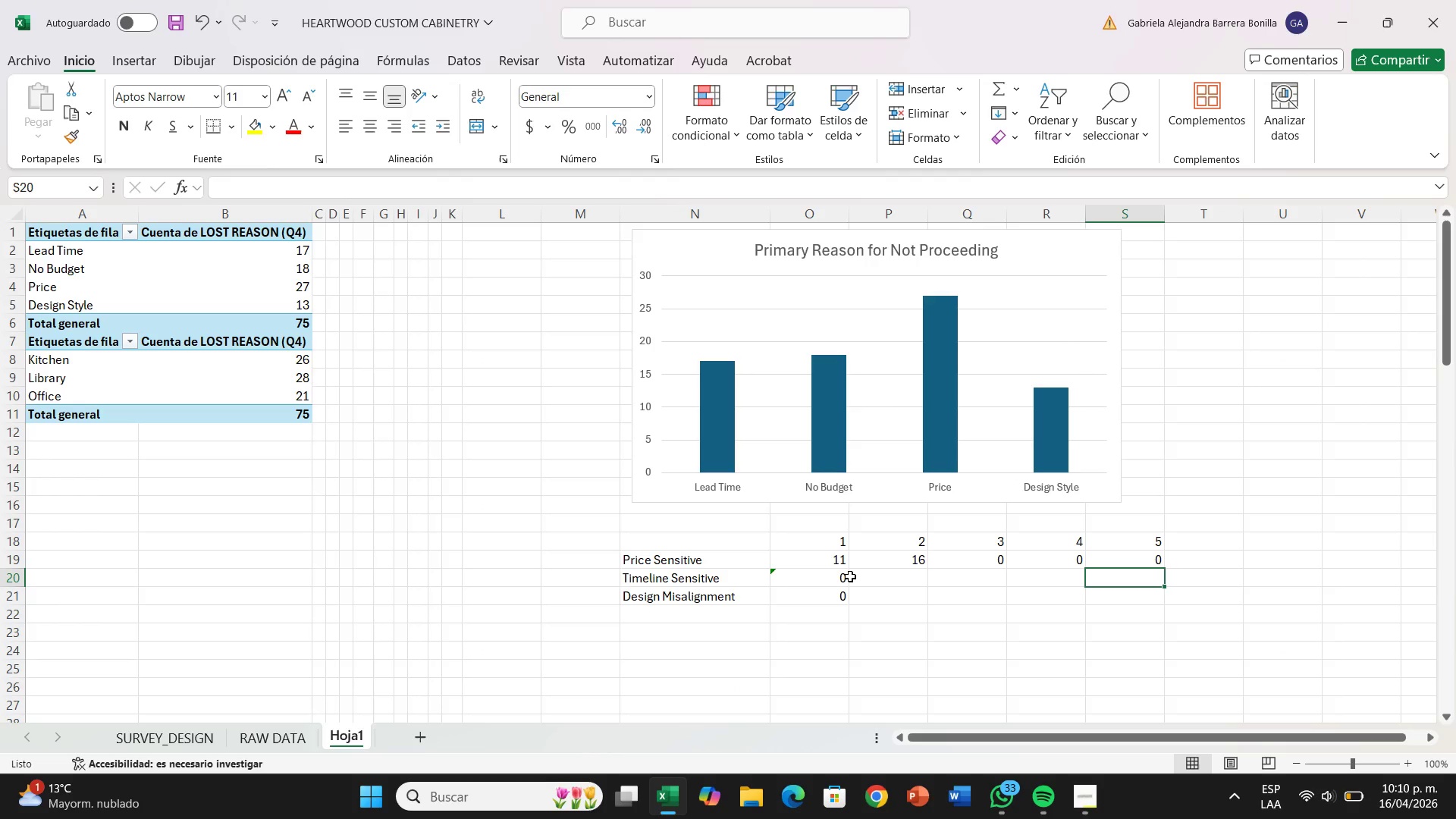 
left_click([850, 576])
 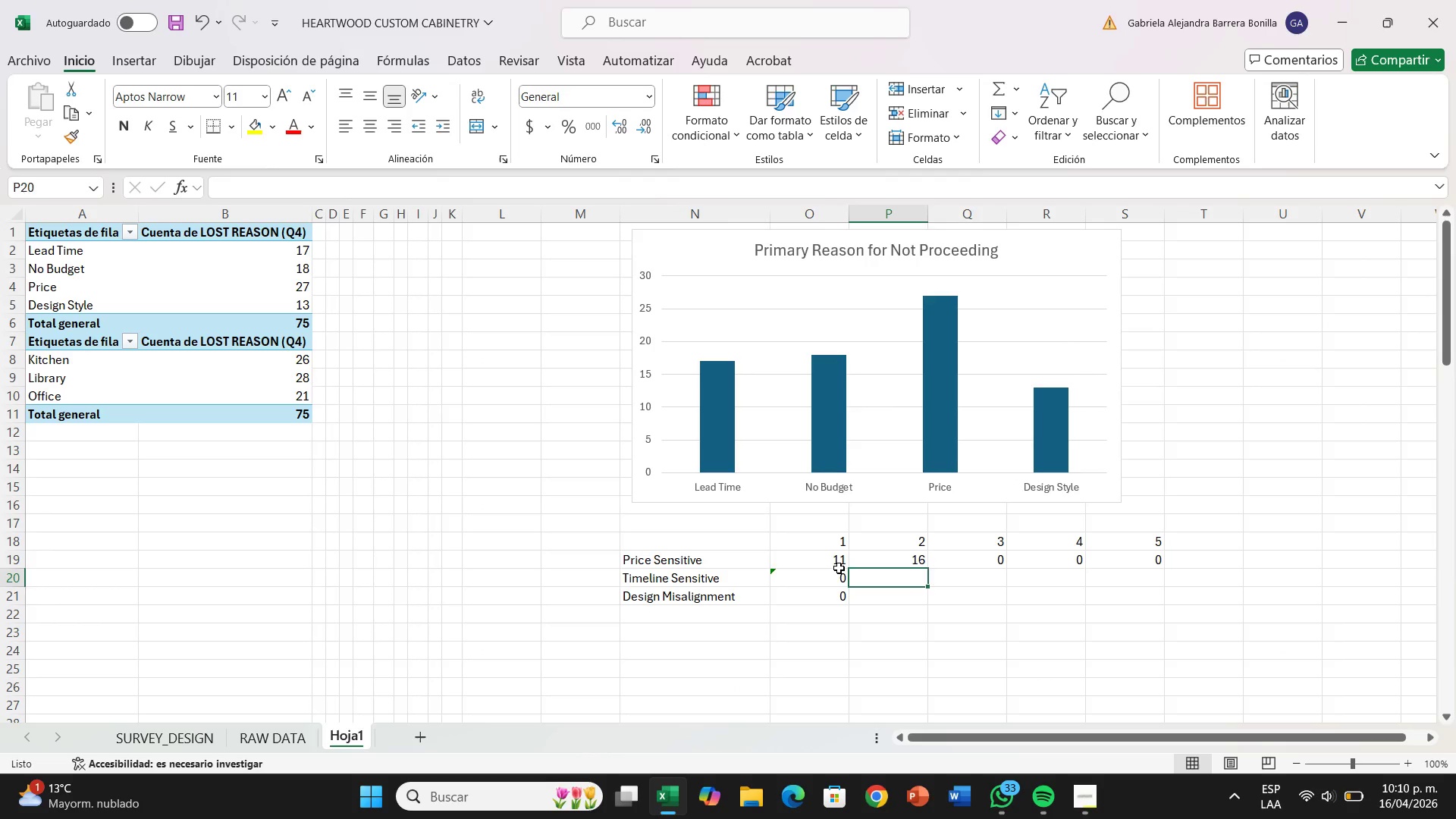 
left_click([839, 568])
 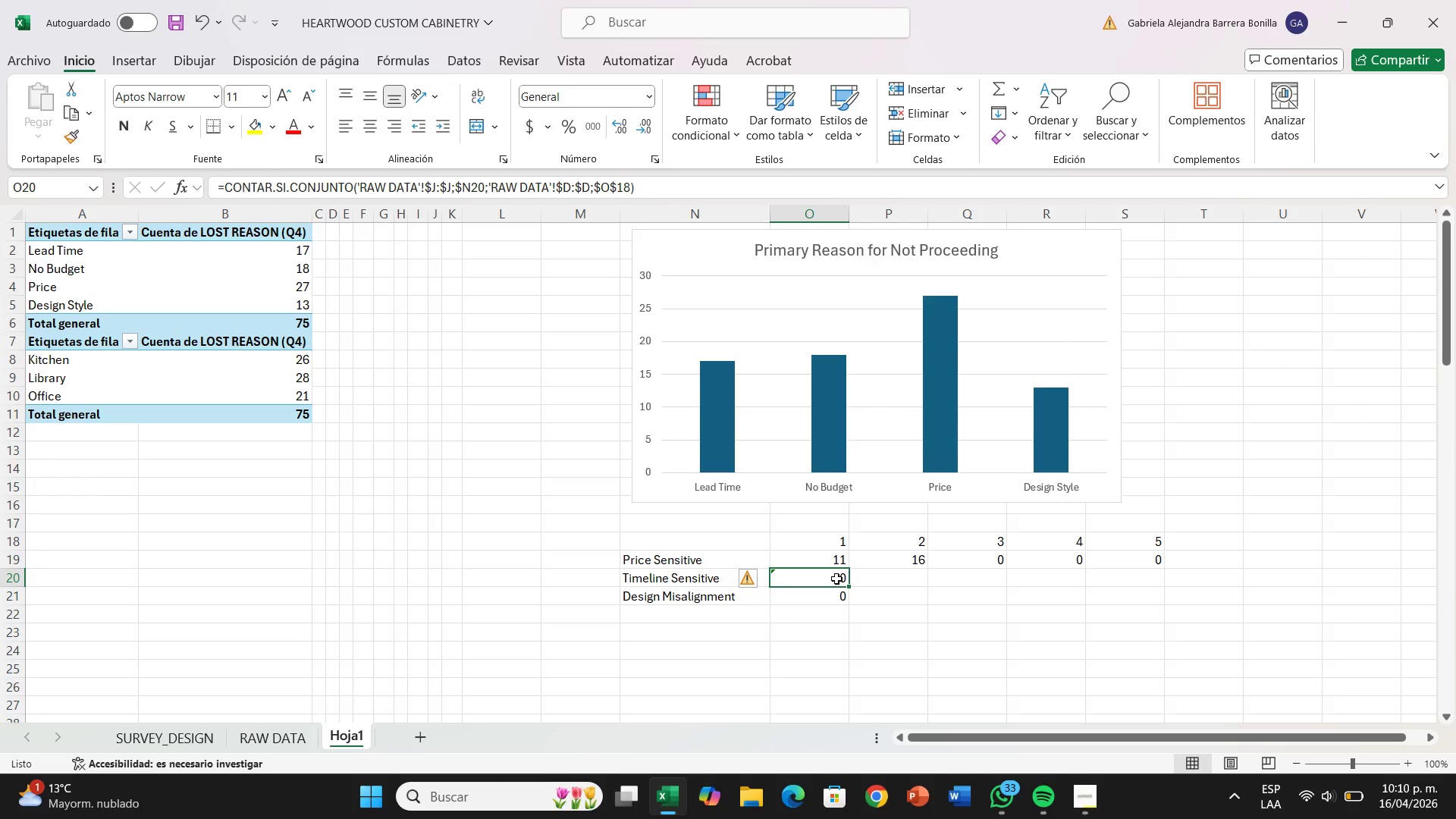 
double_click([836, 579])
 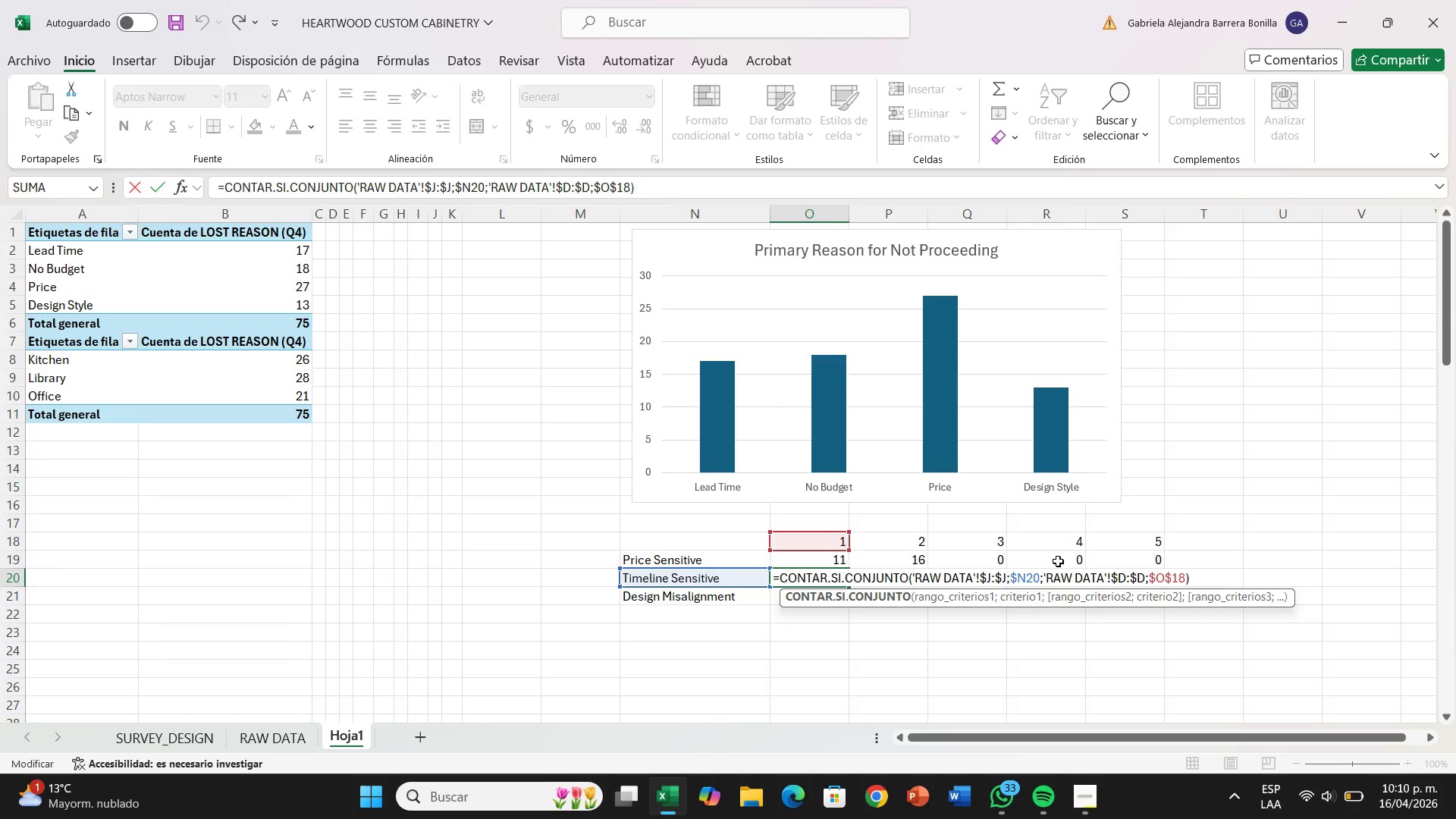 
wait(29.61)
 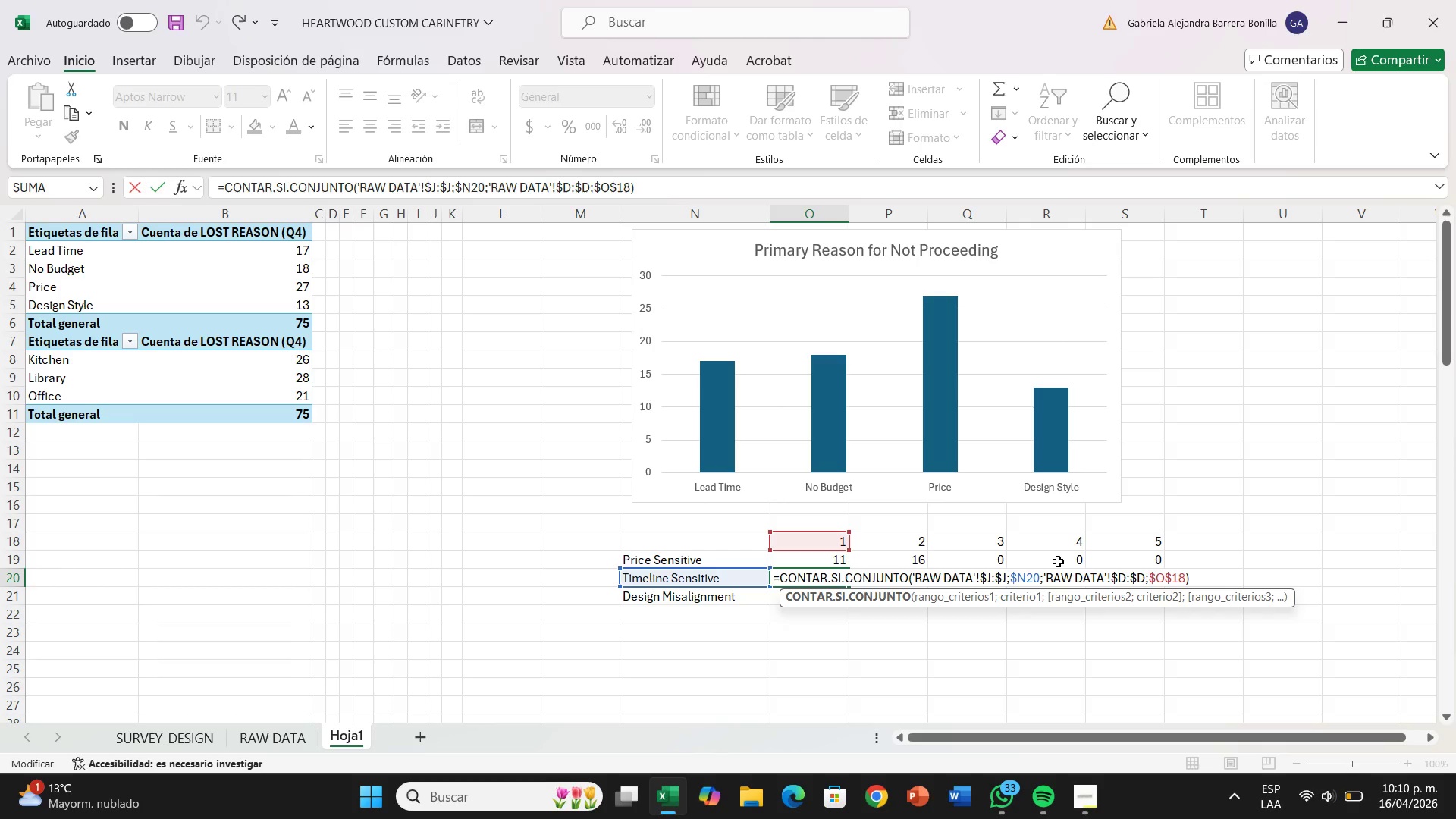 
key(Backspace)
 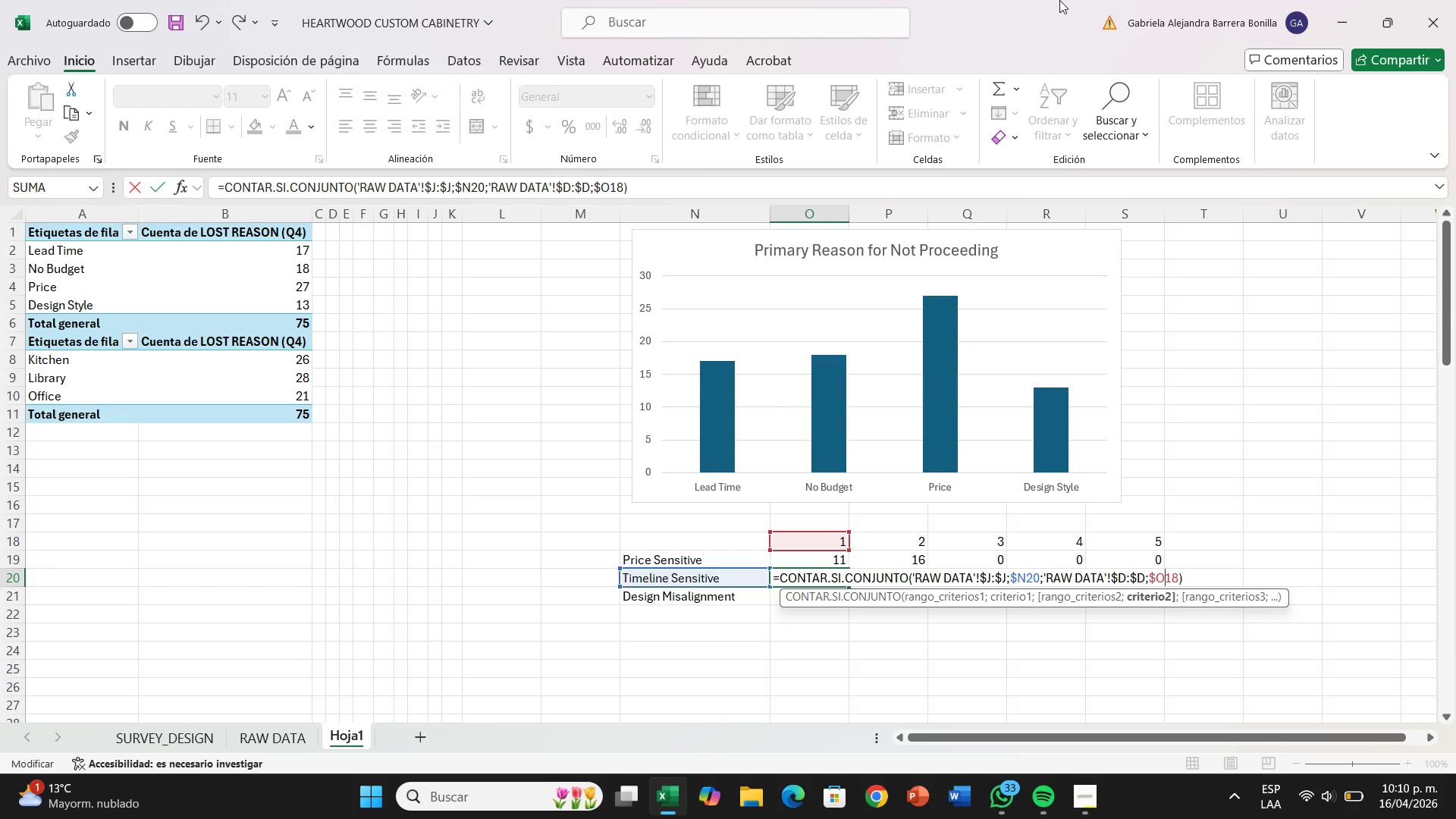 
wait(7.49)
 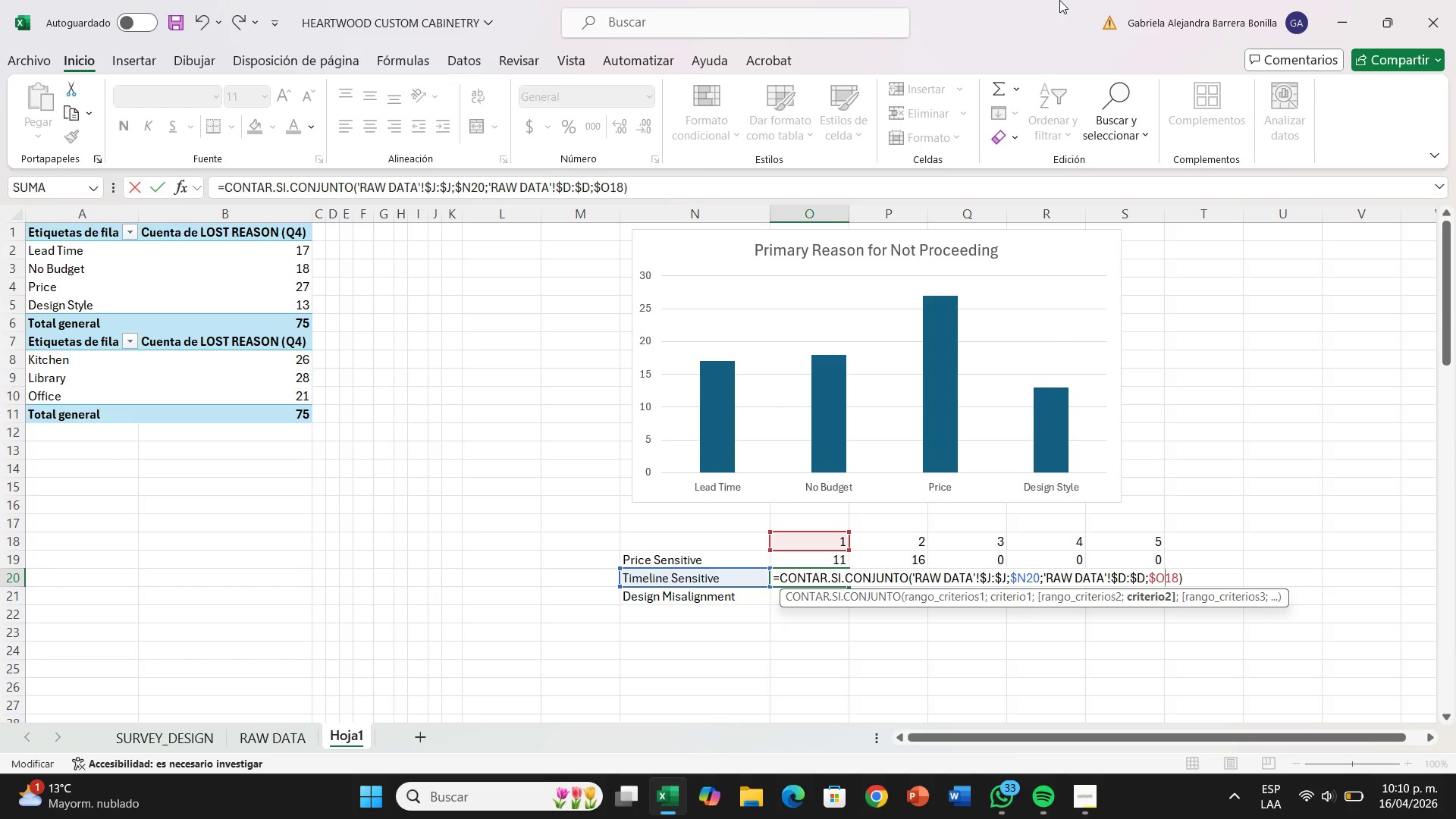 
key(Enter)
 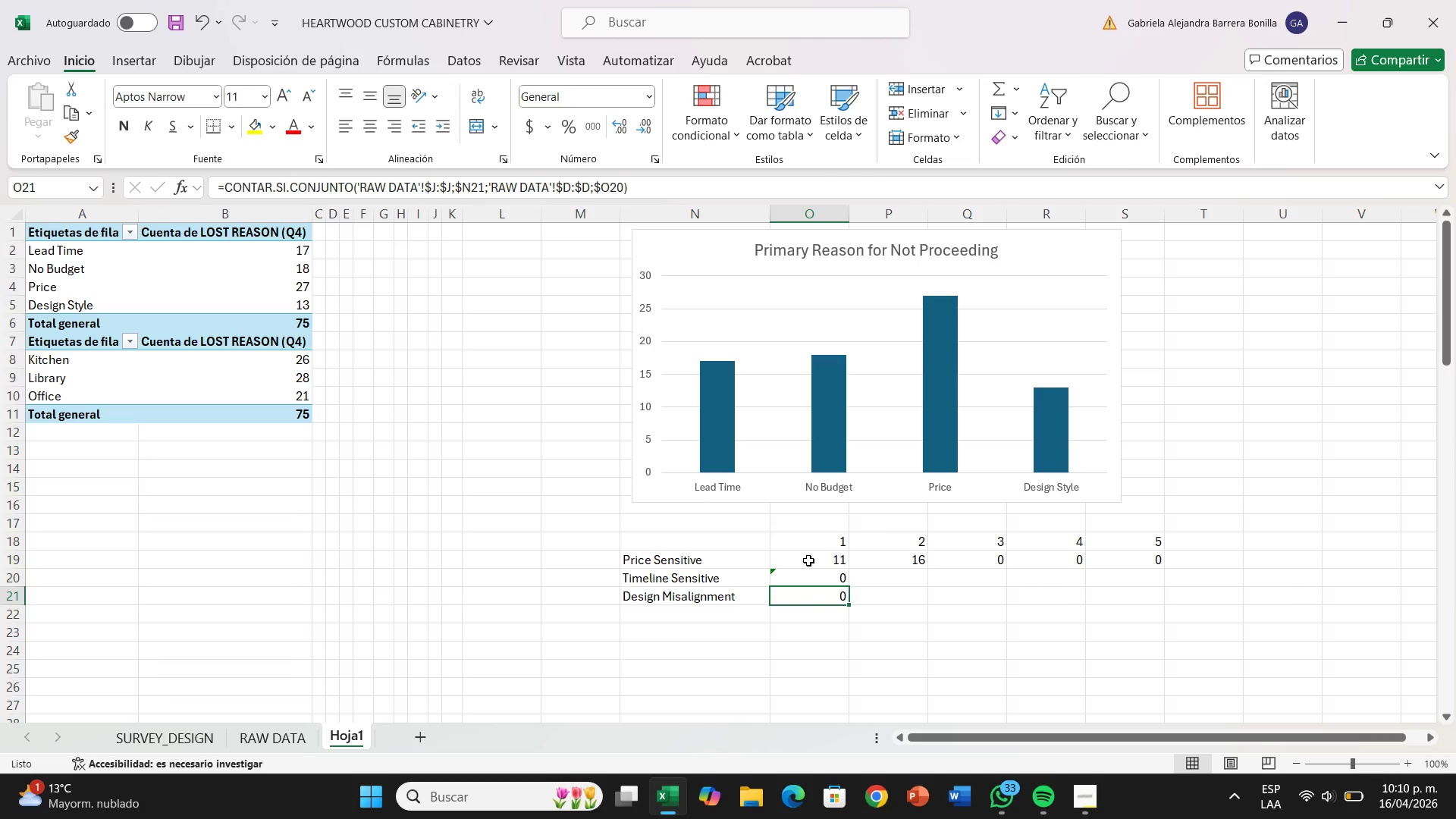 
left_click([816, 582])
 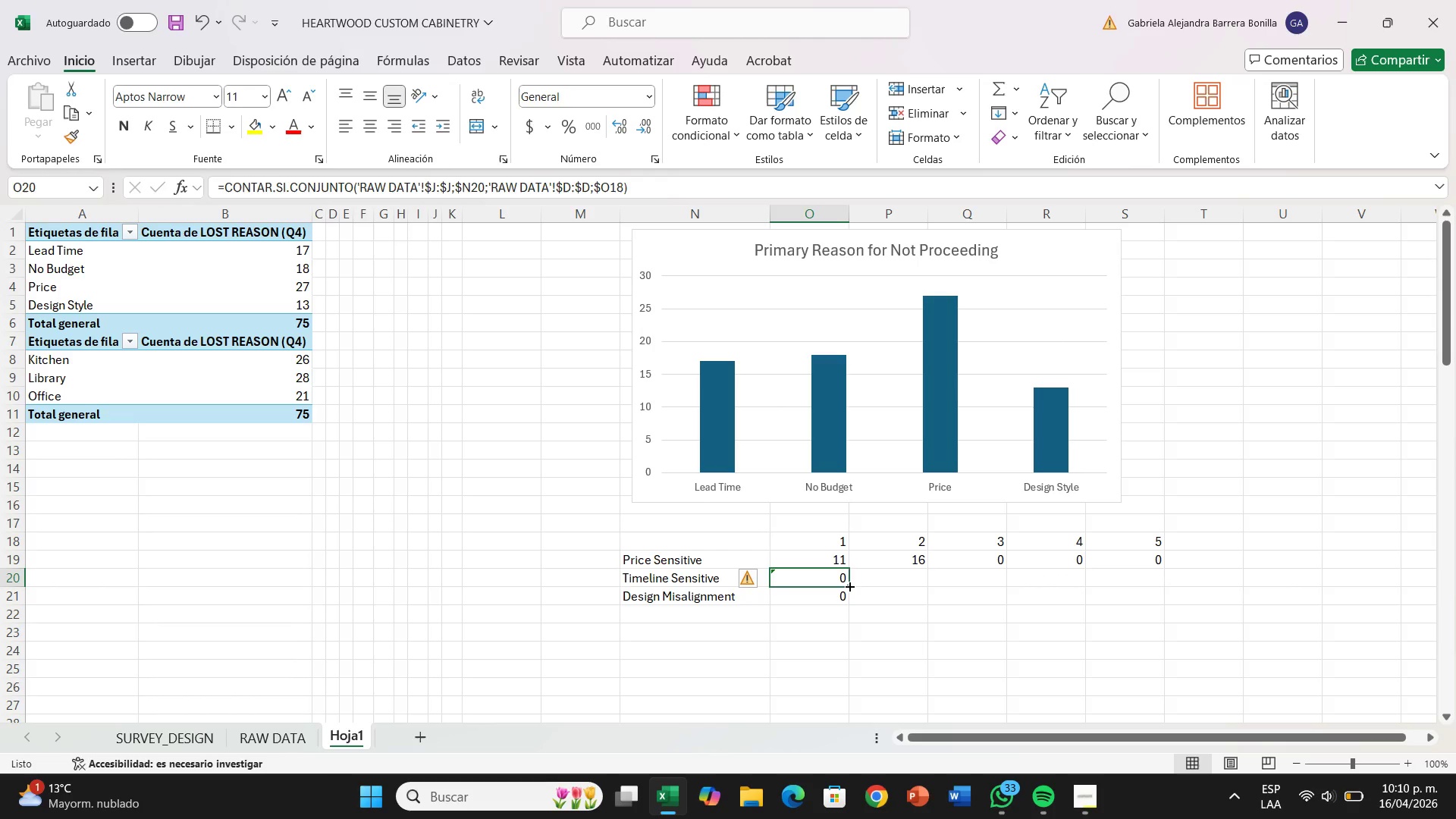 
left_click_drag(start_coordinate=[849, 585], to_coordinate=[1174, 600])
 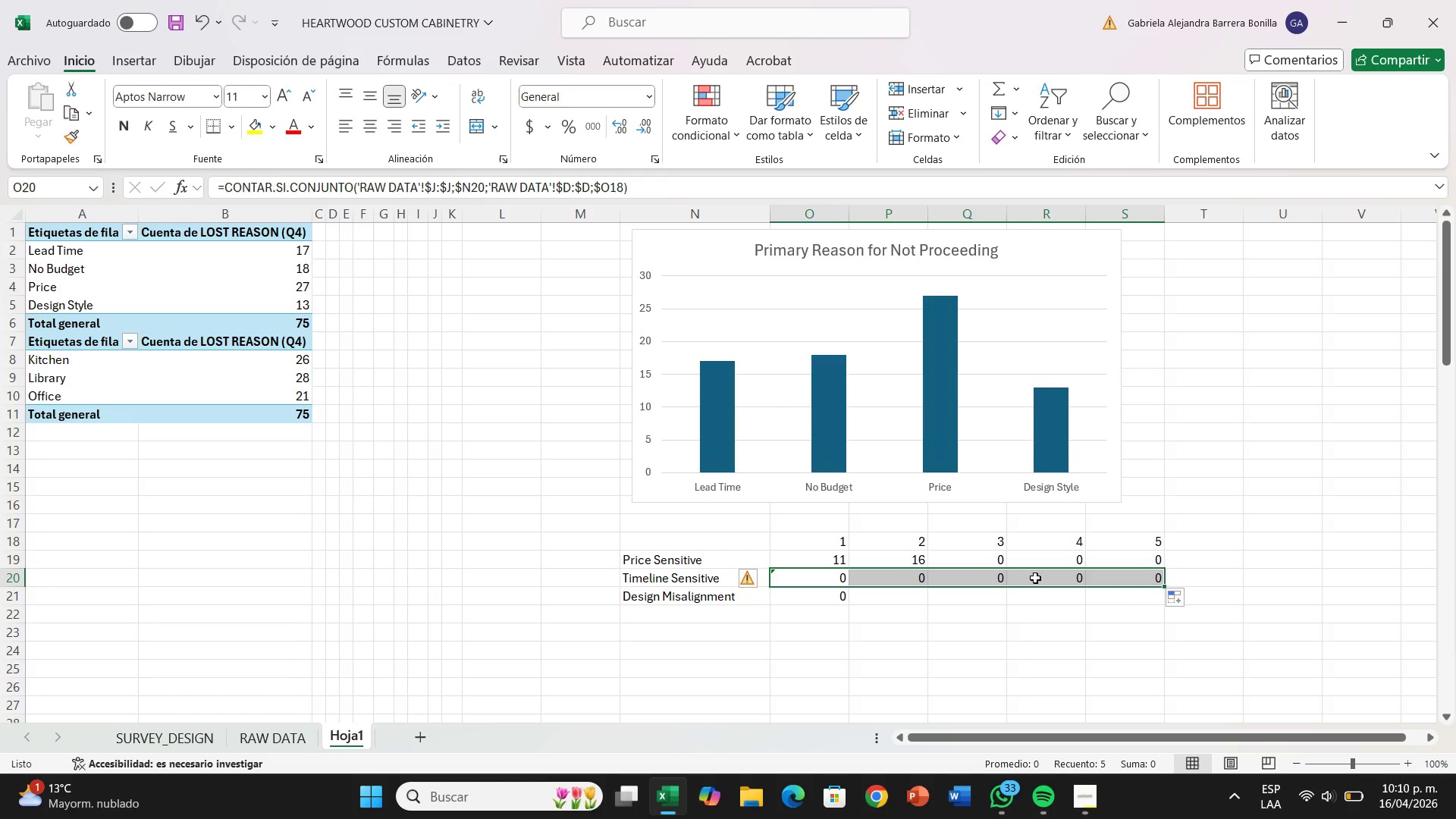 
left_click([1040, 578])
 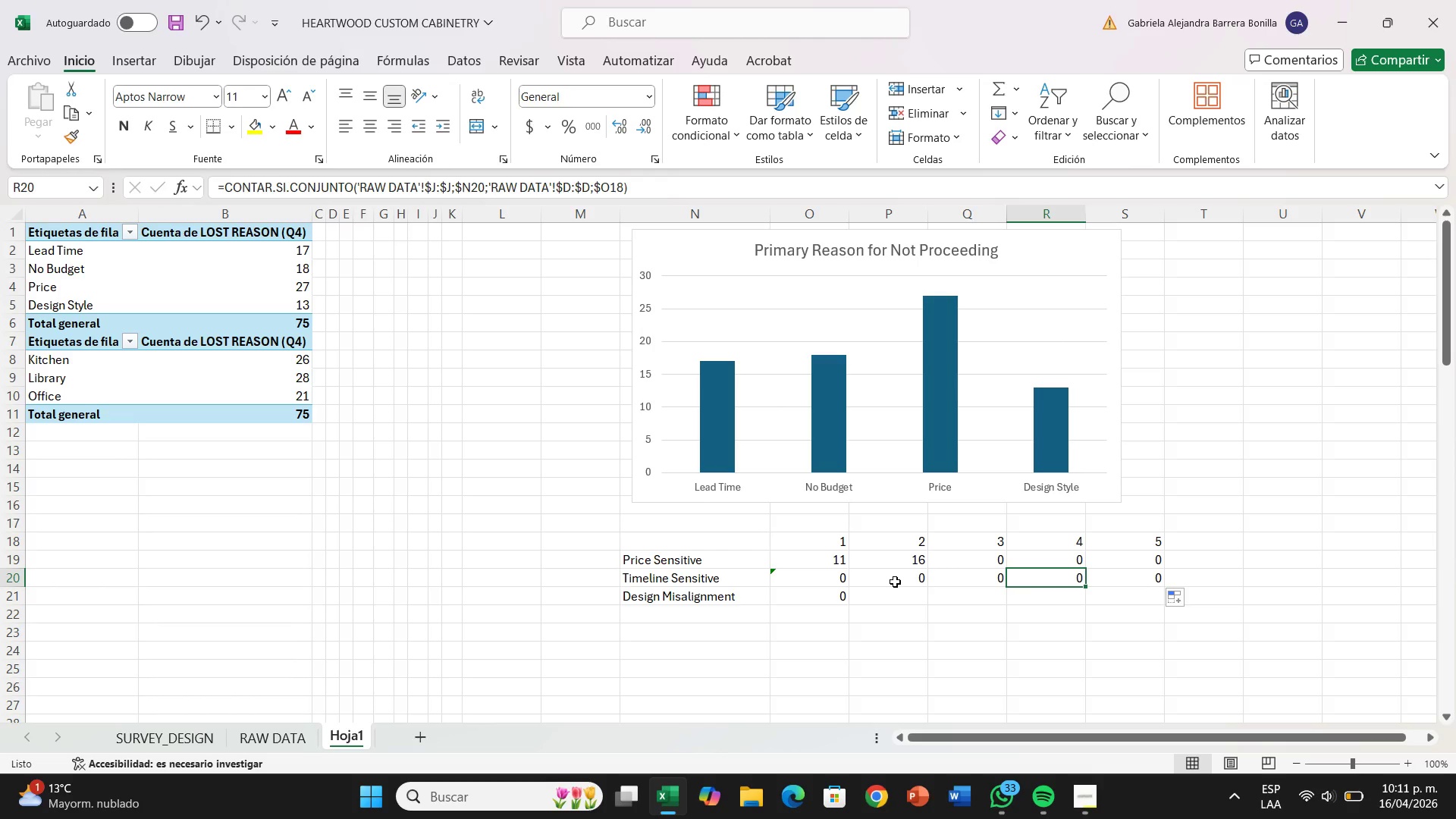 
left_click([895, 582])
 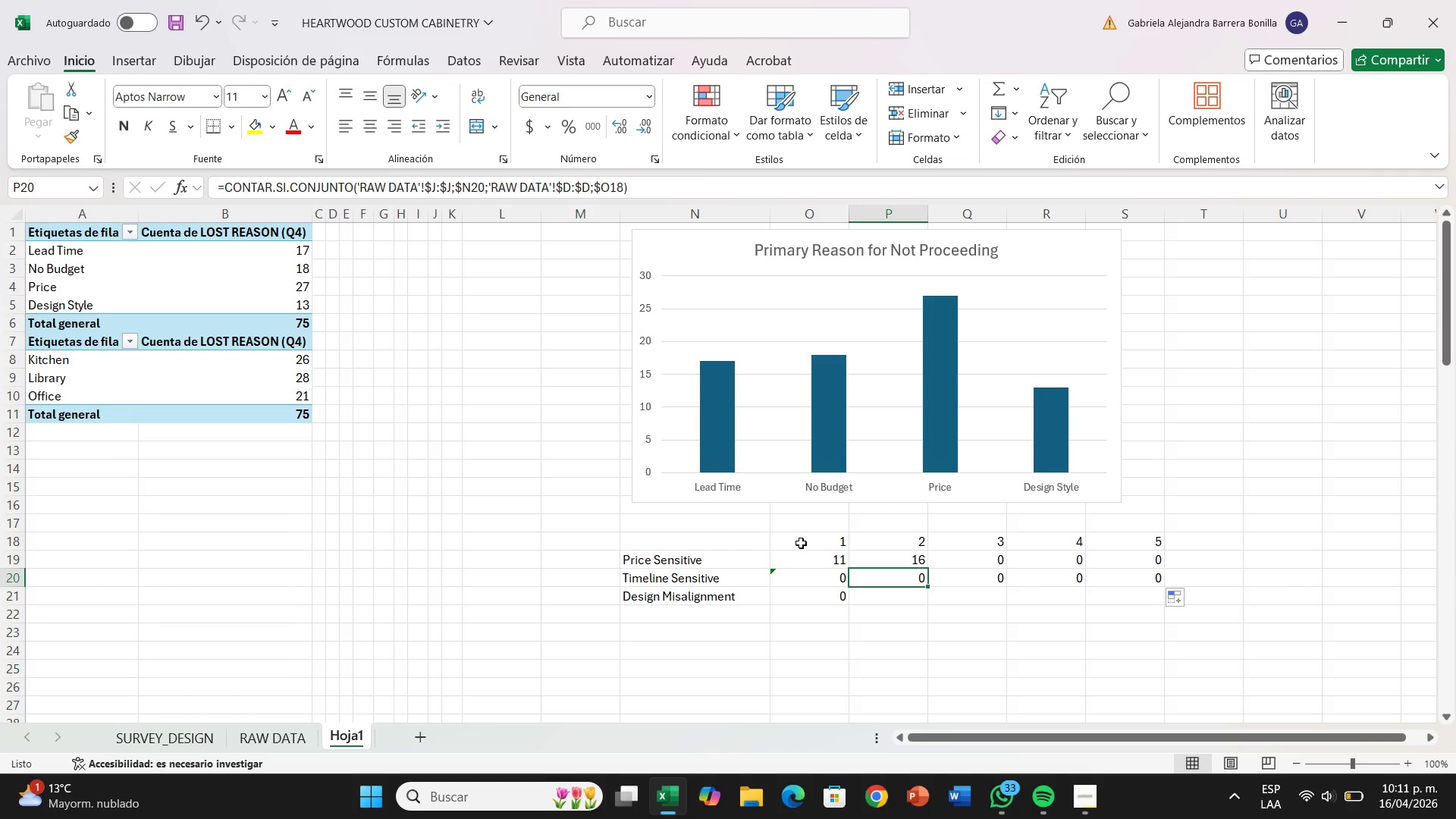 
double_click([817, 577])
 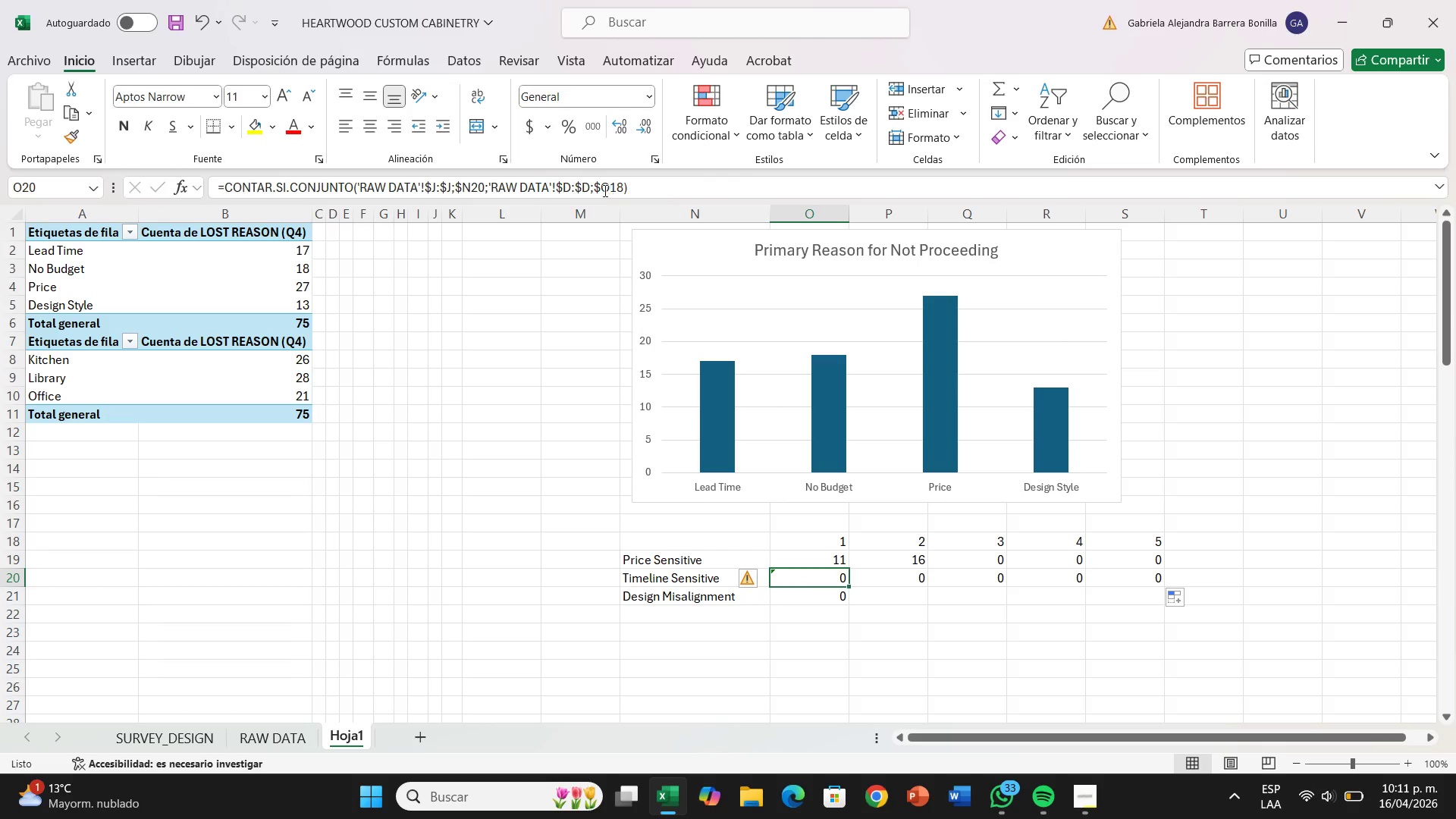 
left_click([602, 191])
 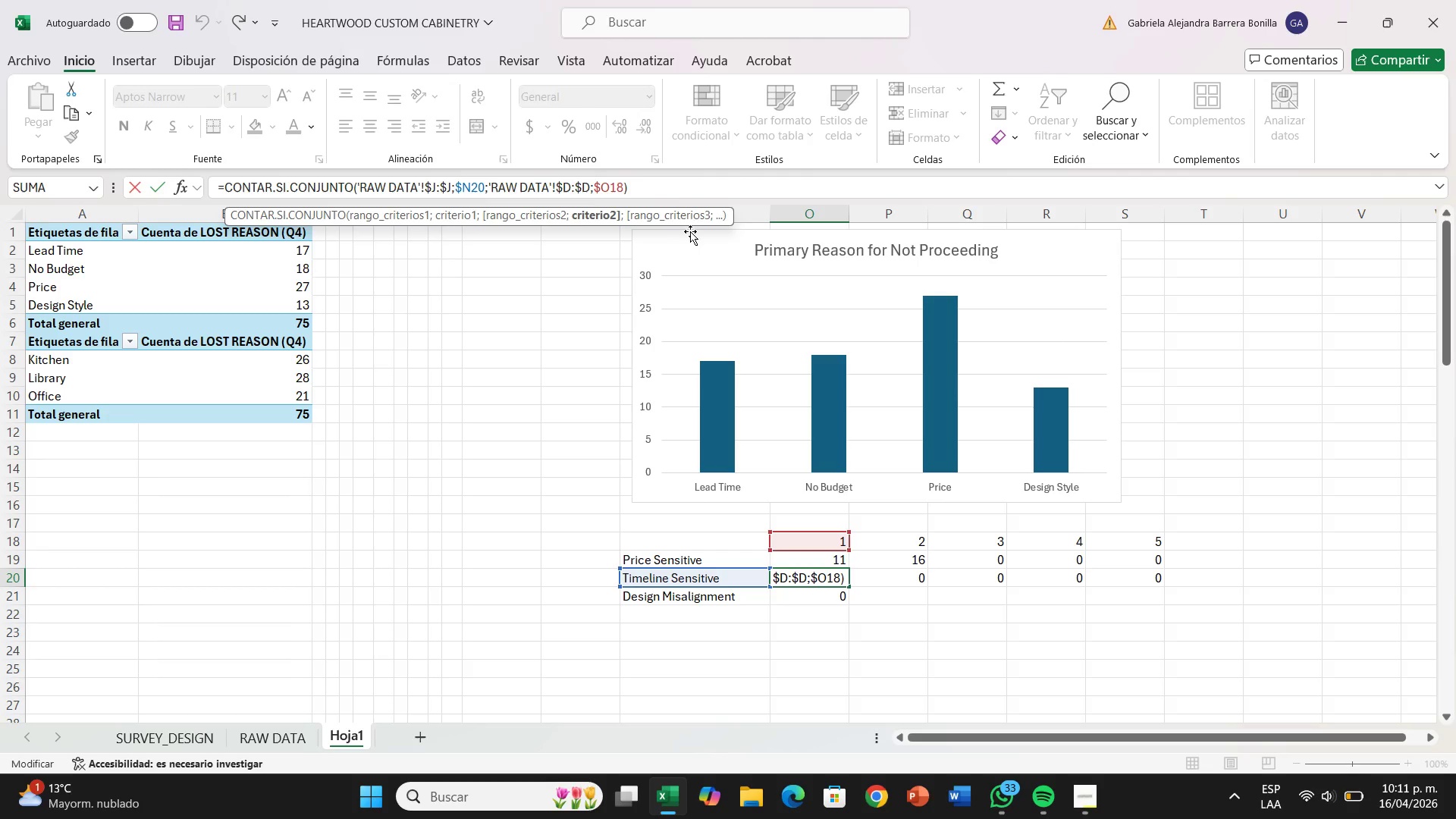 
key(Backspace)
 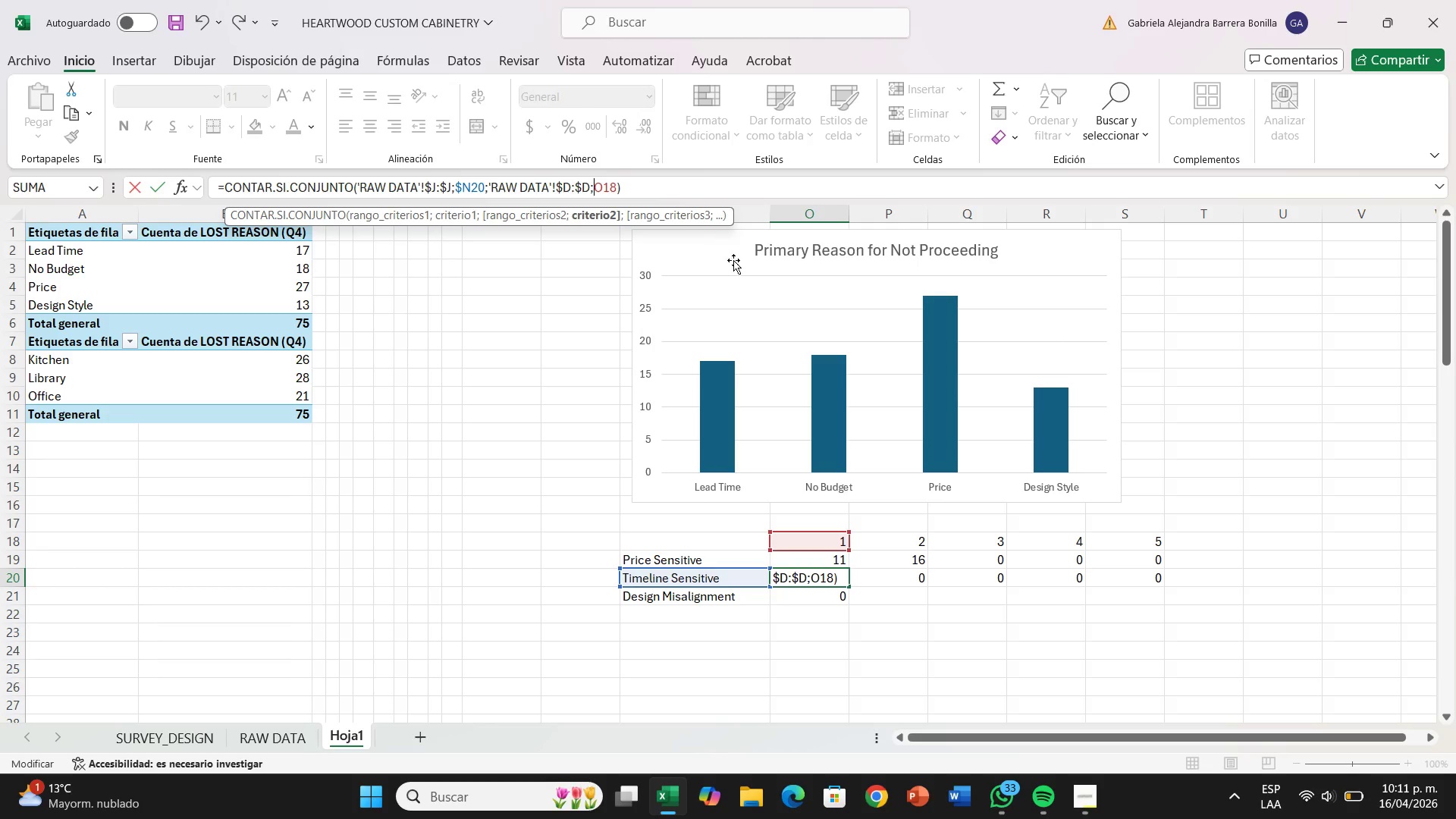 
key(Enter)
 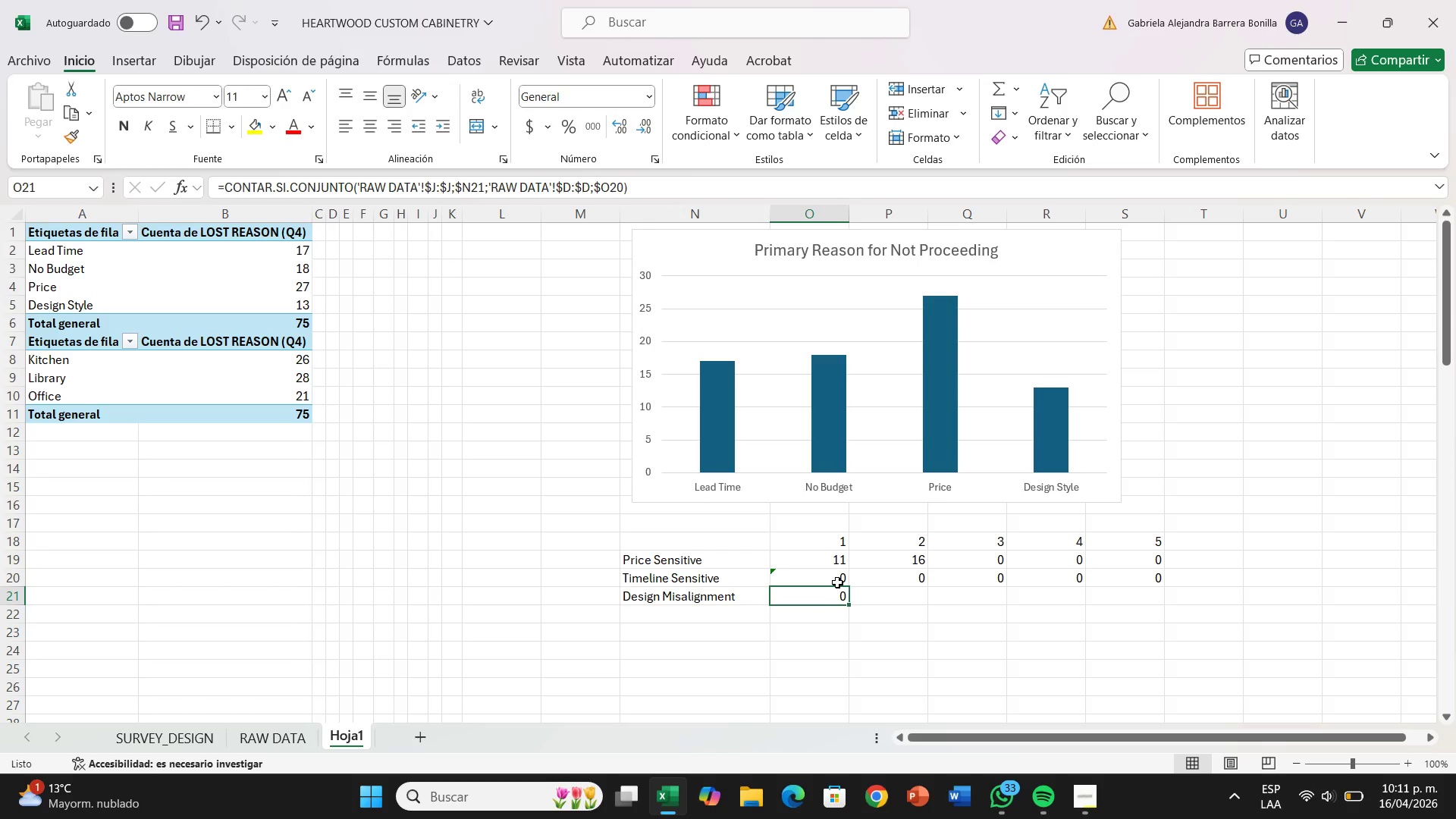 
left_click([837, 582])
 